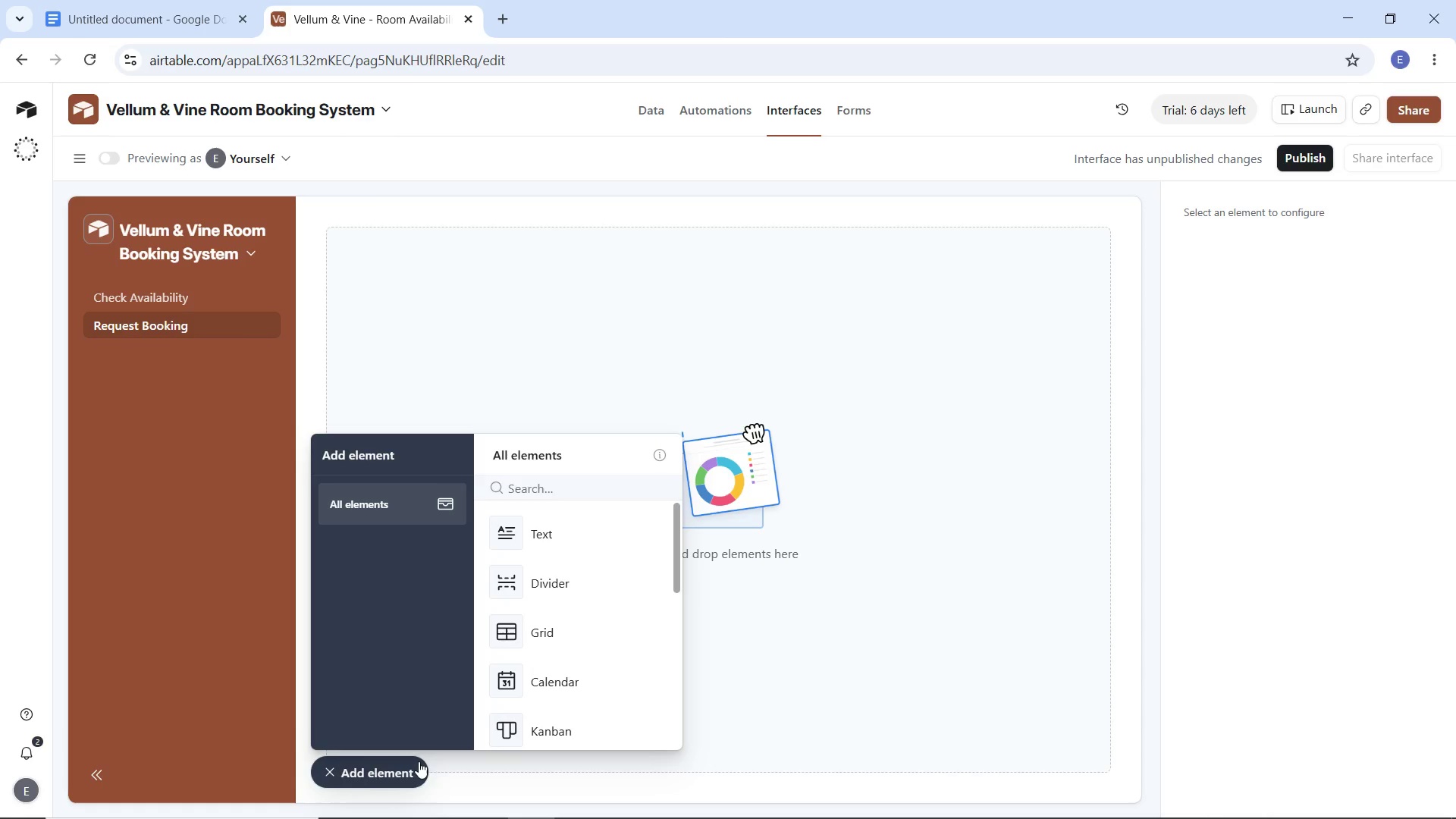 
left_click([361, 779])
 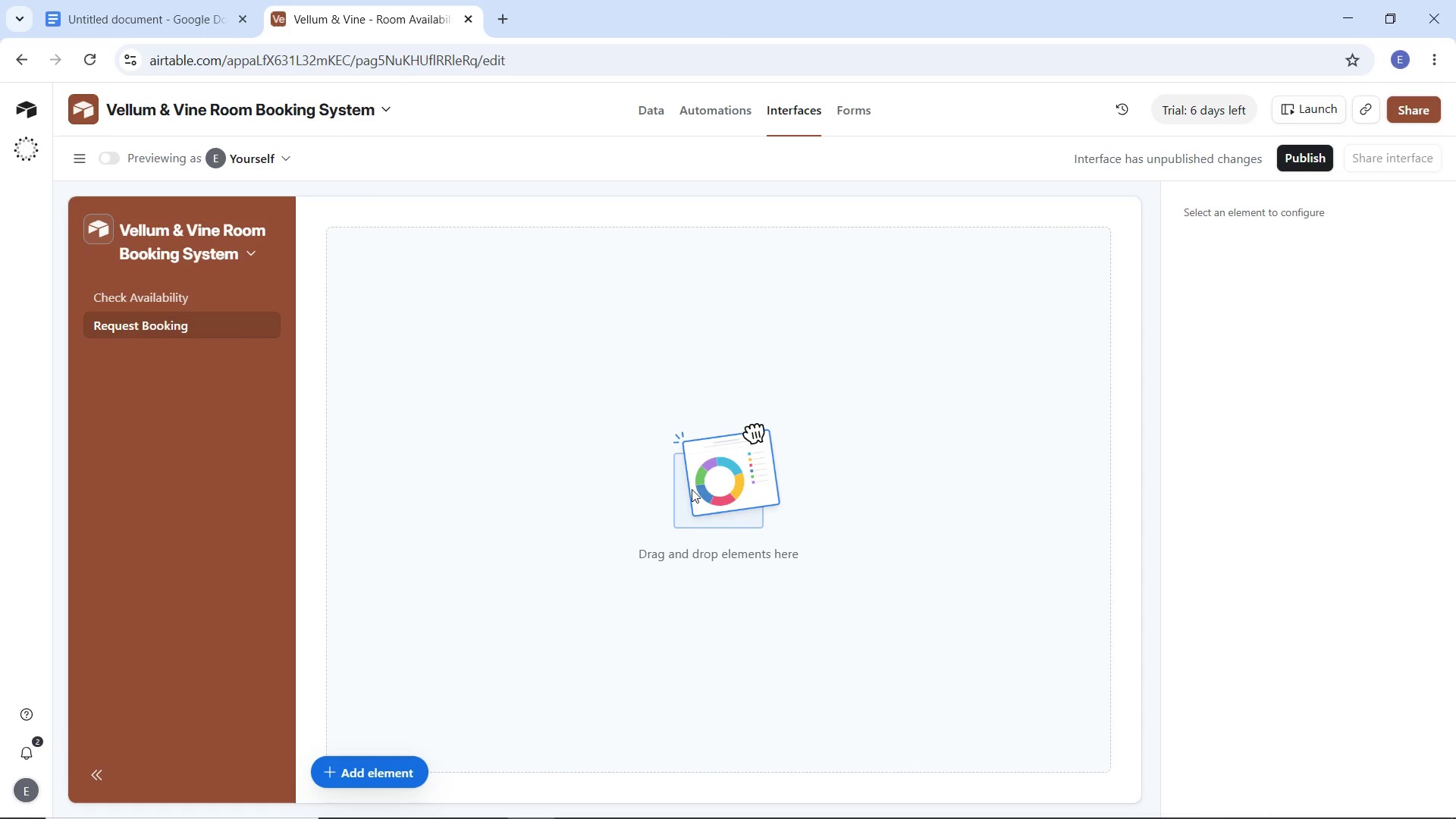 
left_click([693, 489])
 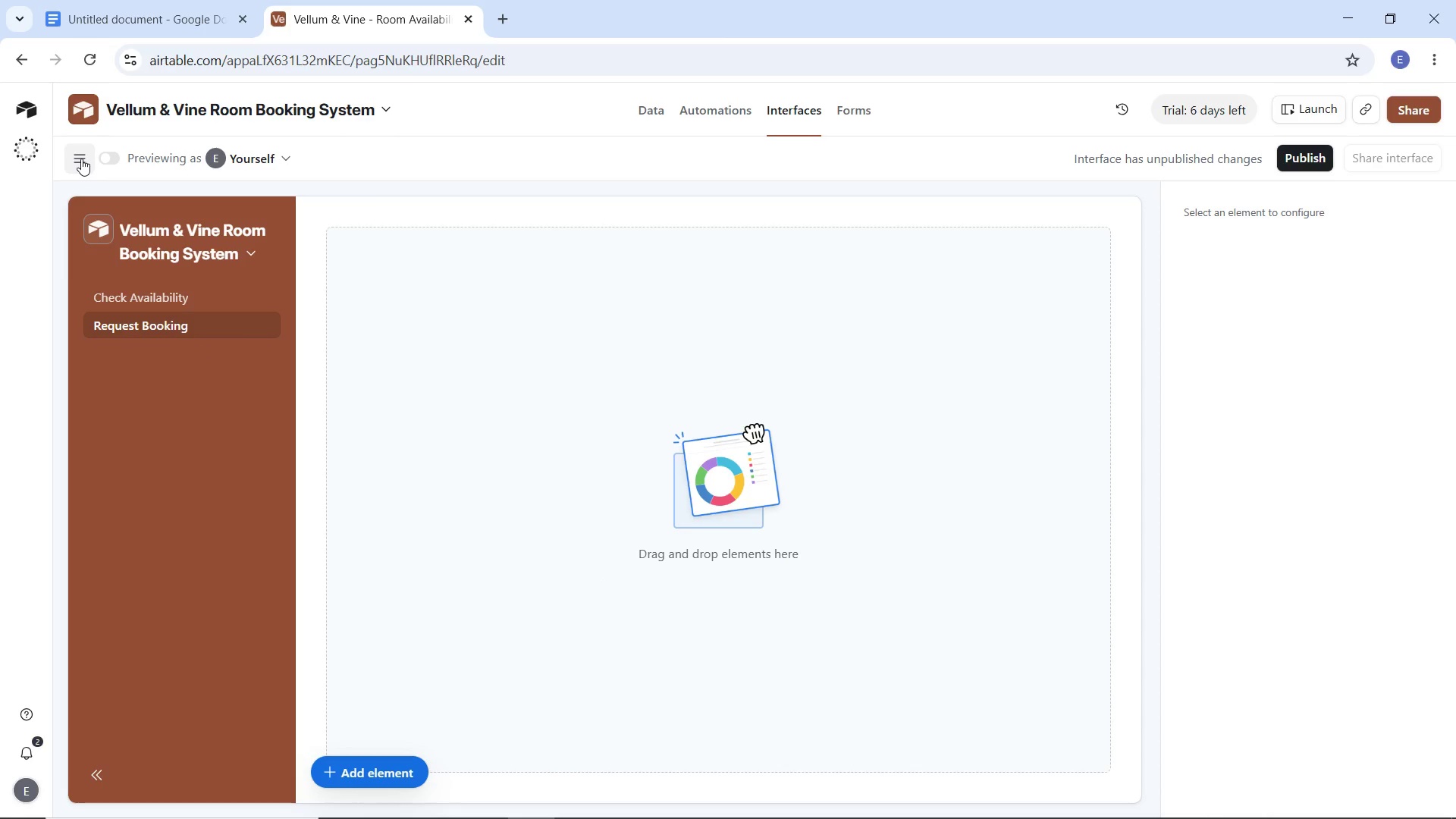 
wait(10.09)
 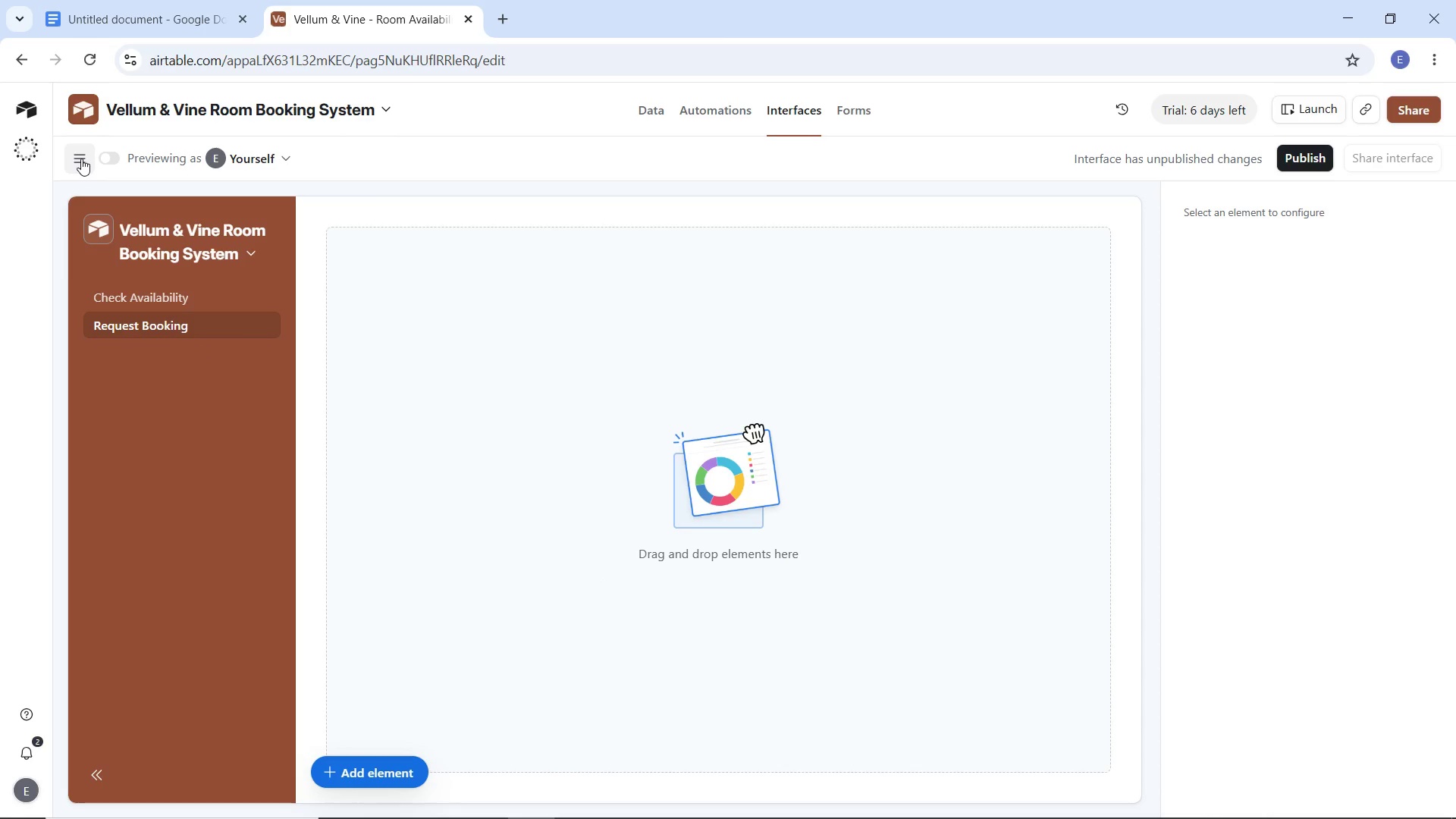 
left_click([146, 17])
 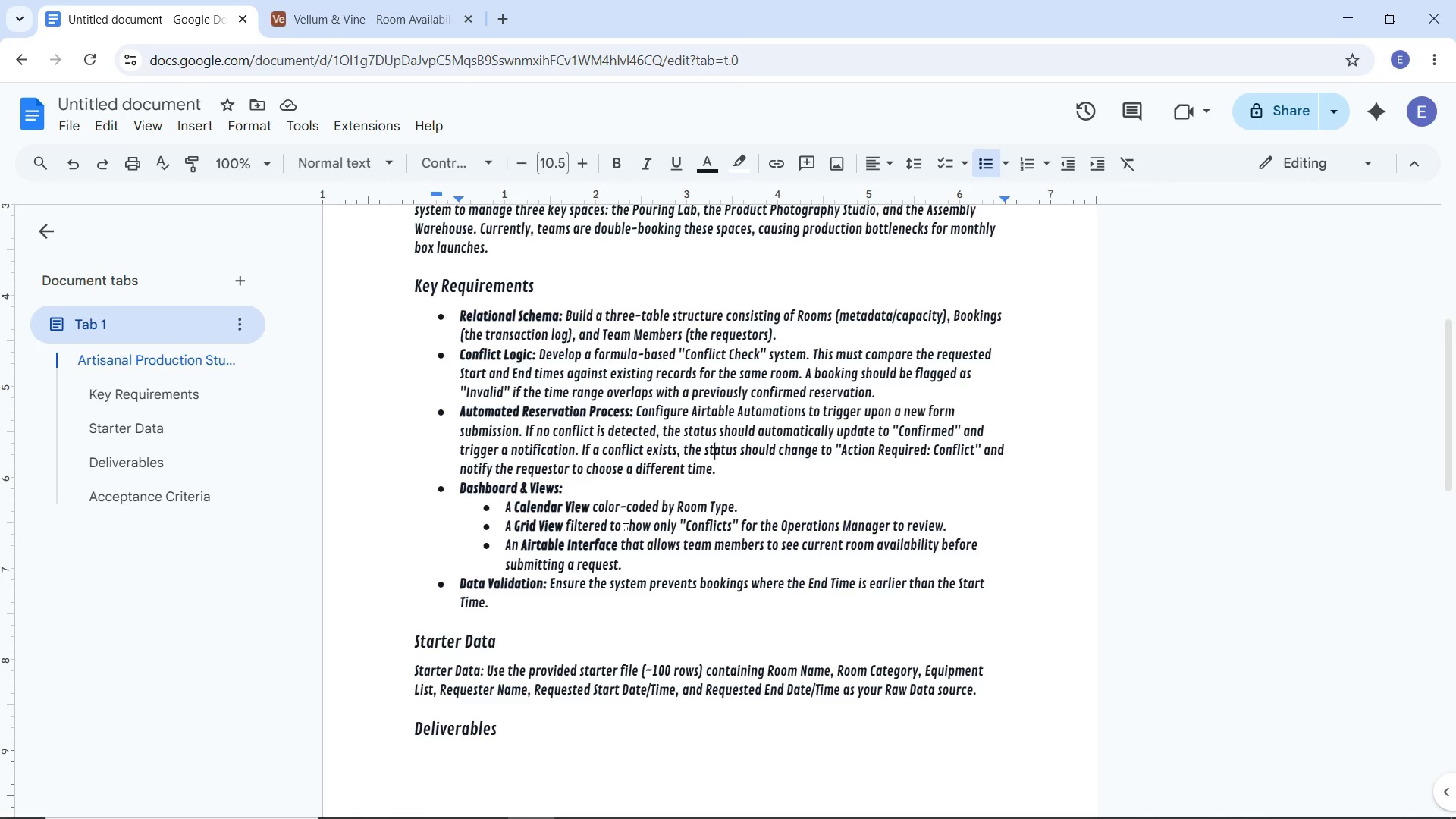 
wait(11.45)
 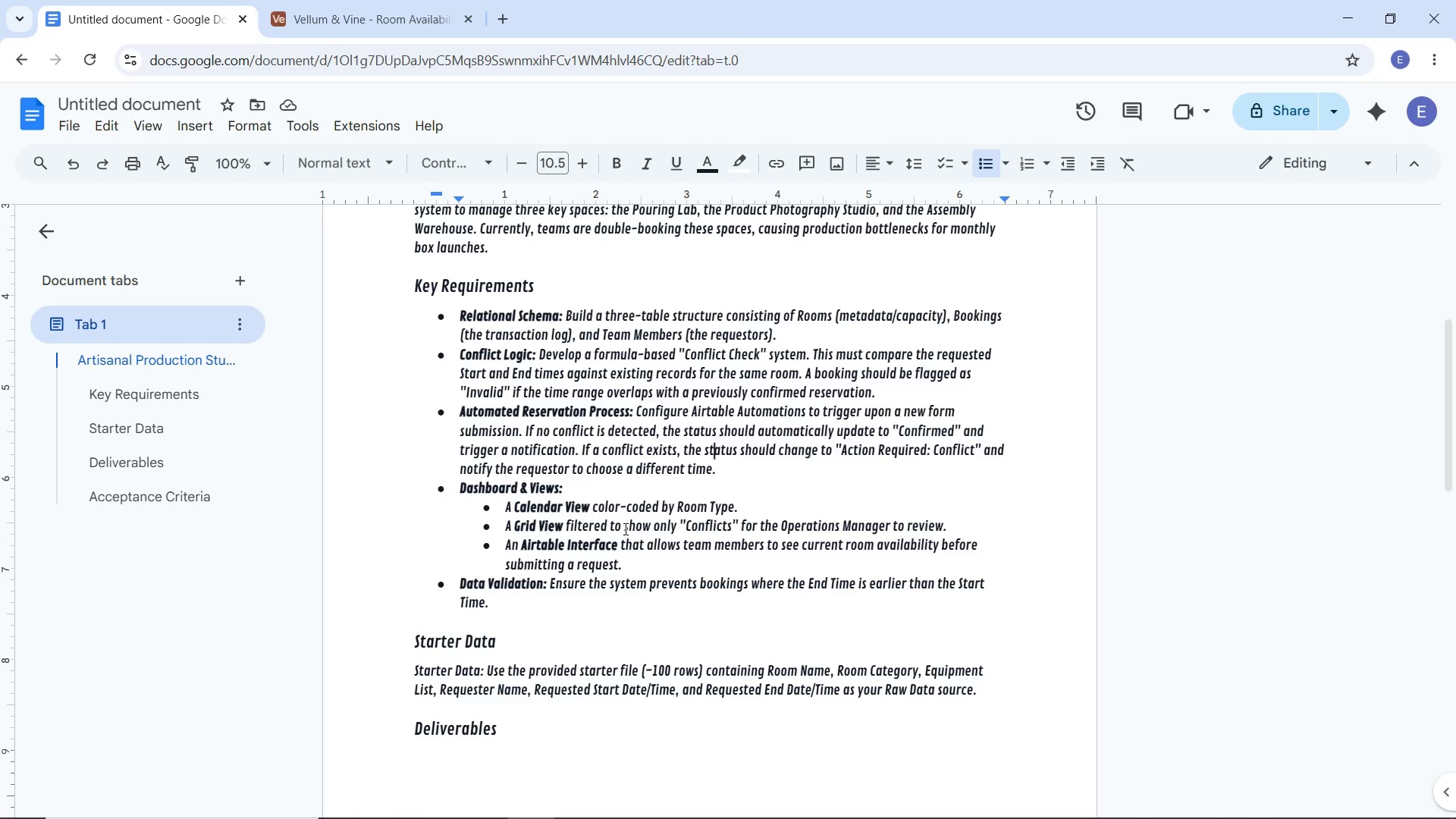 
left_click([343, 26])
 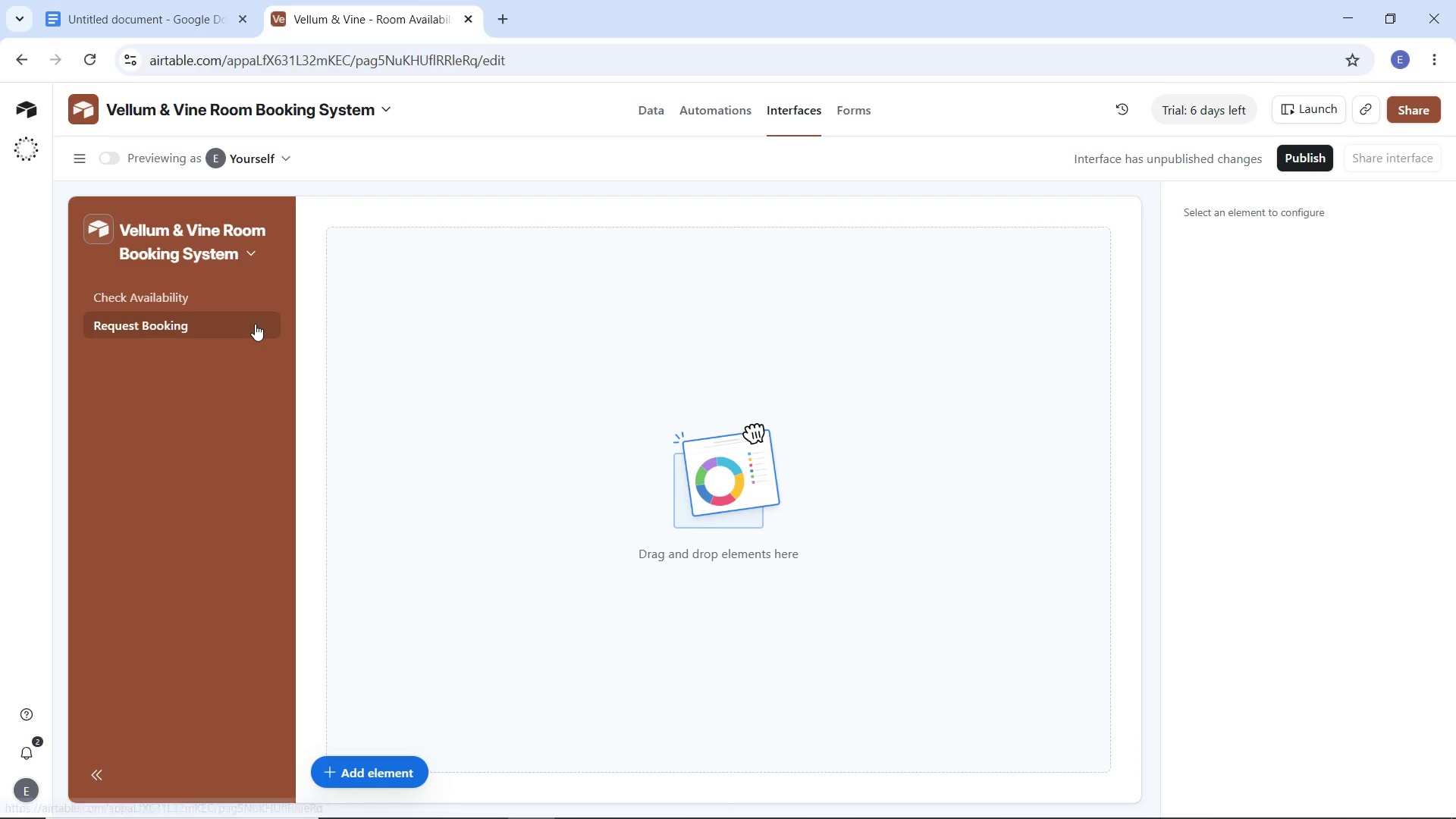 
left_click([255, 324])
 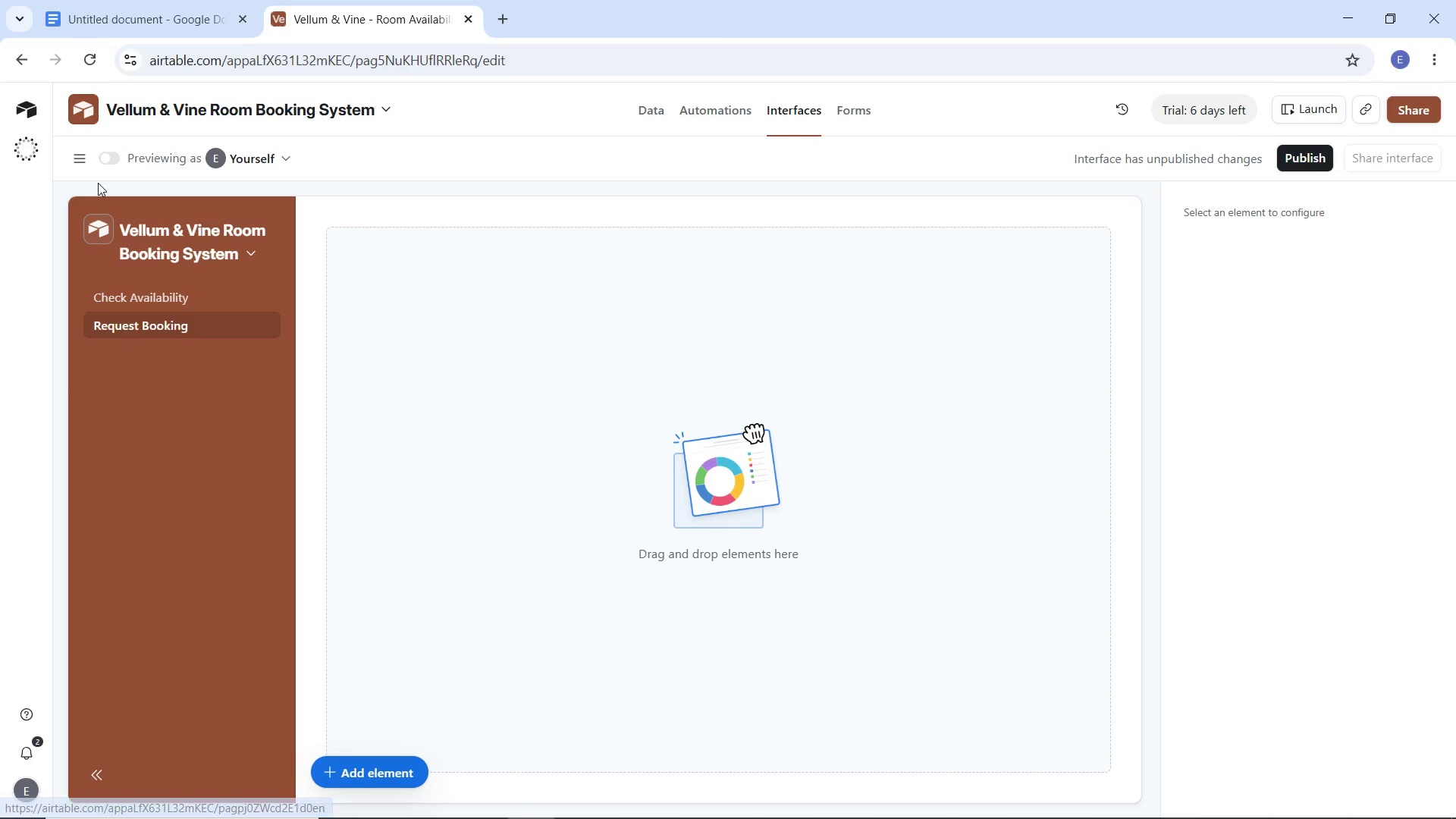 
left_click([79, 165])
 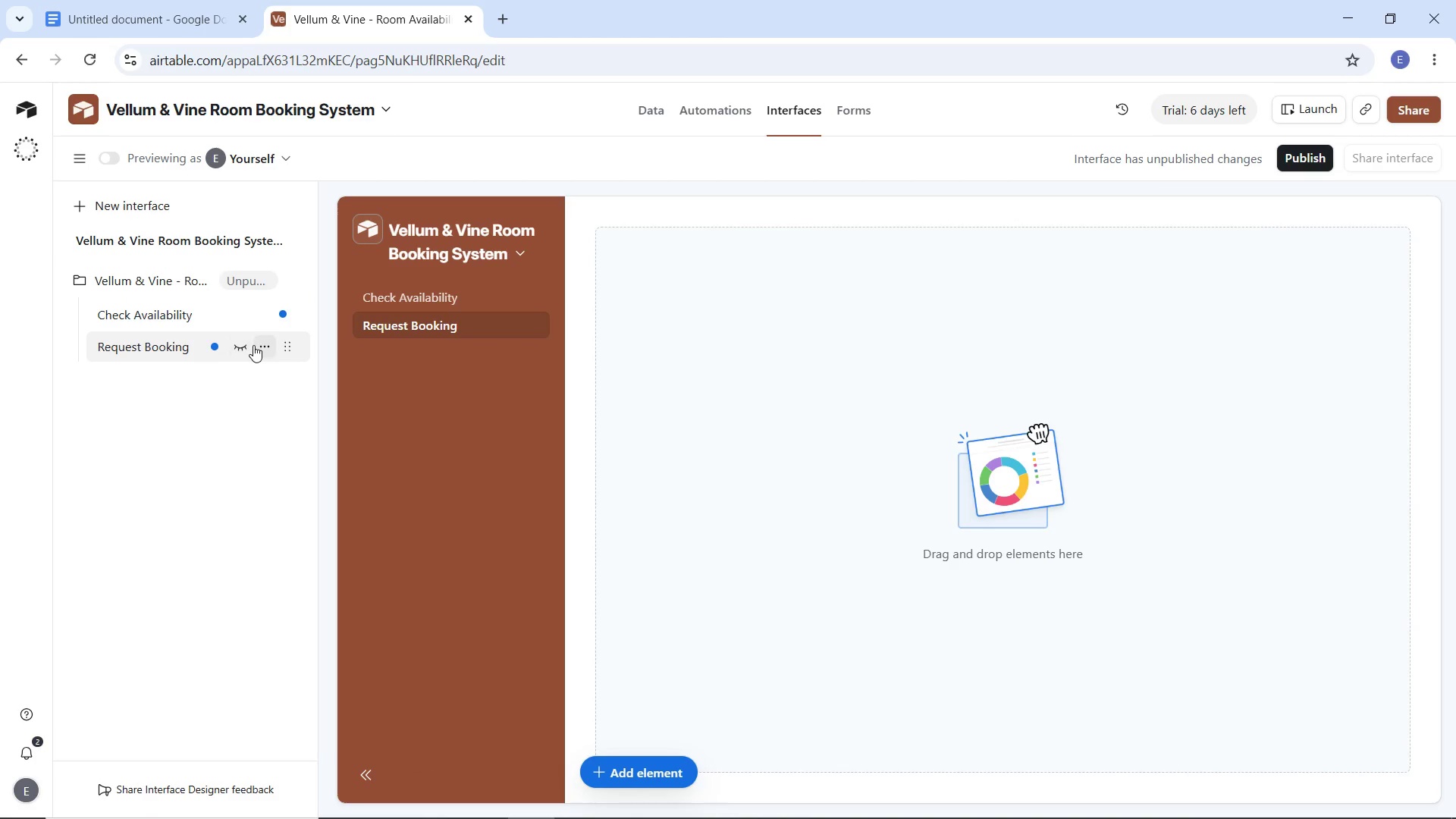 
left_click([259, 345])
 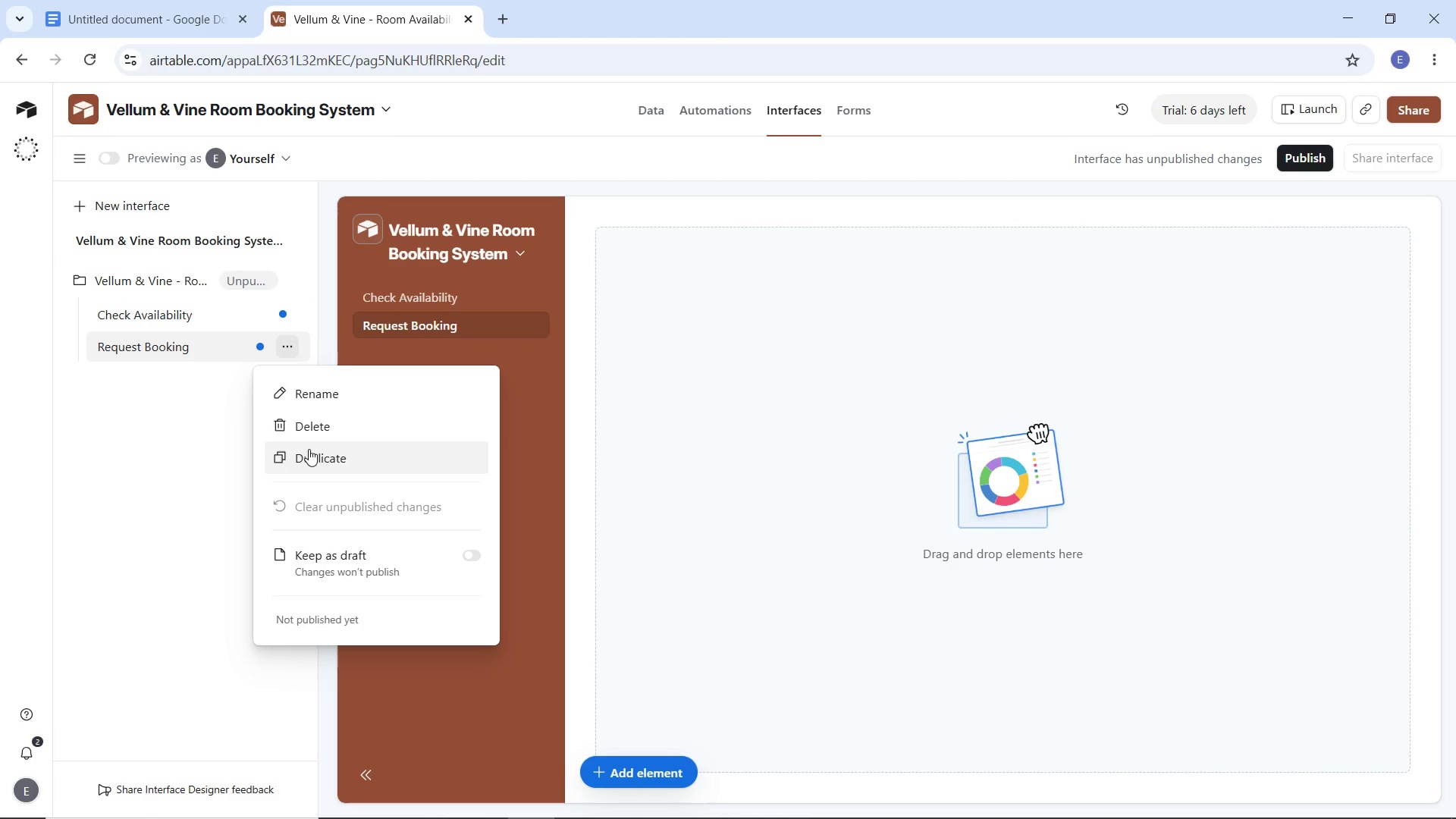 
left_click([322, 429])
 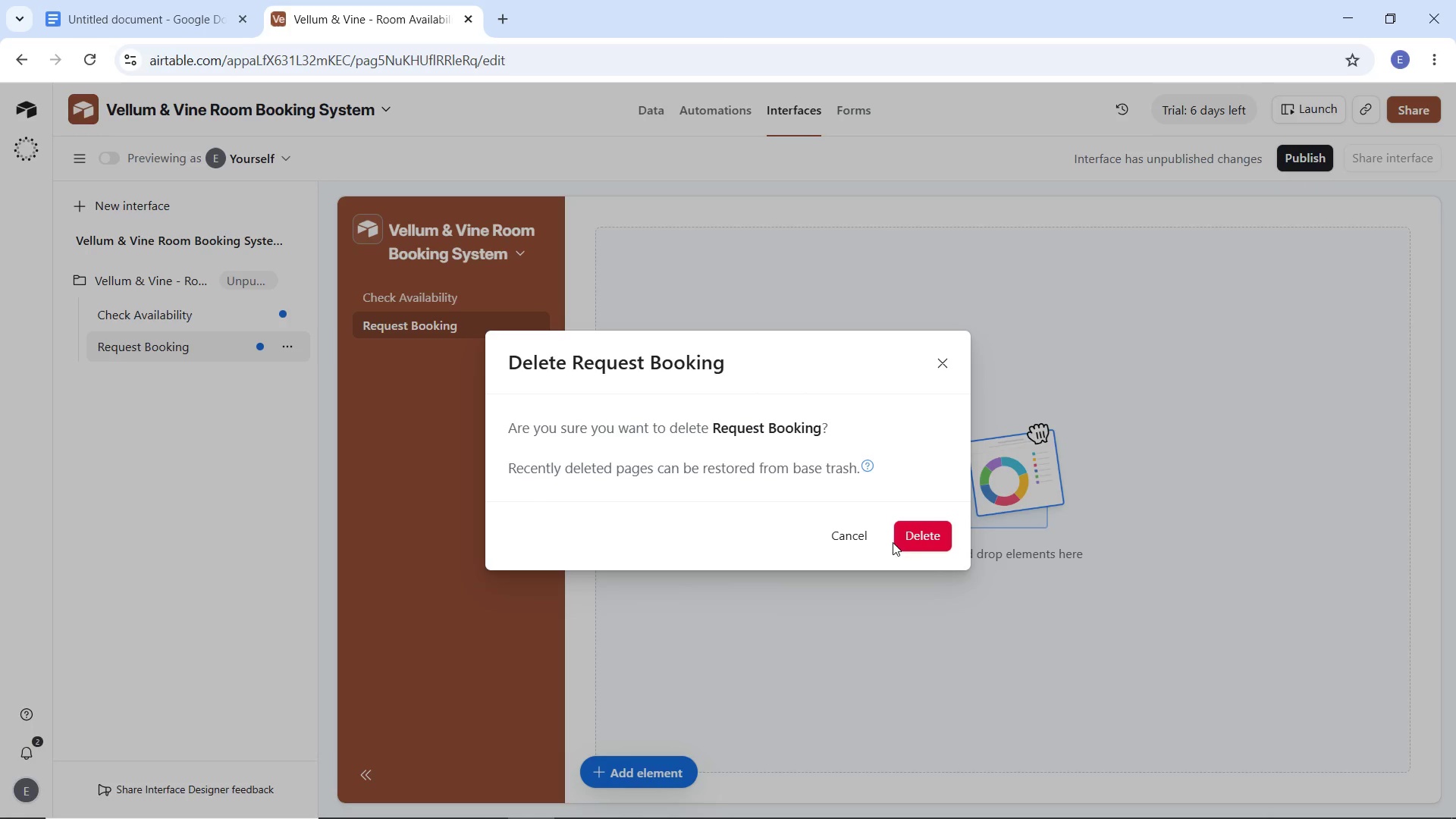 
left_click([912, 532])
 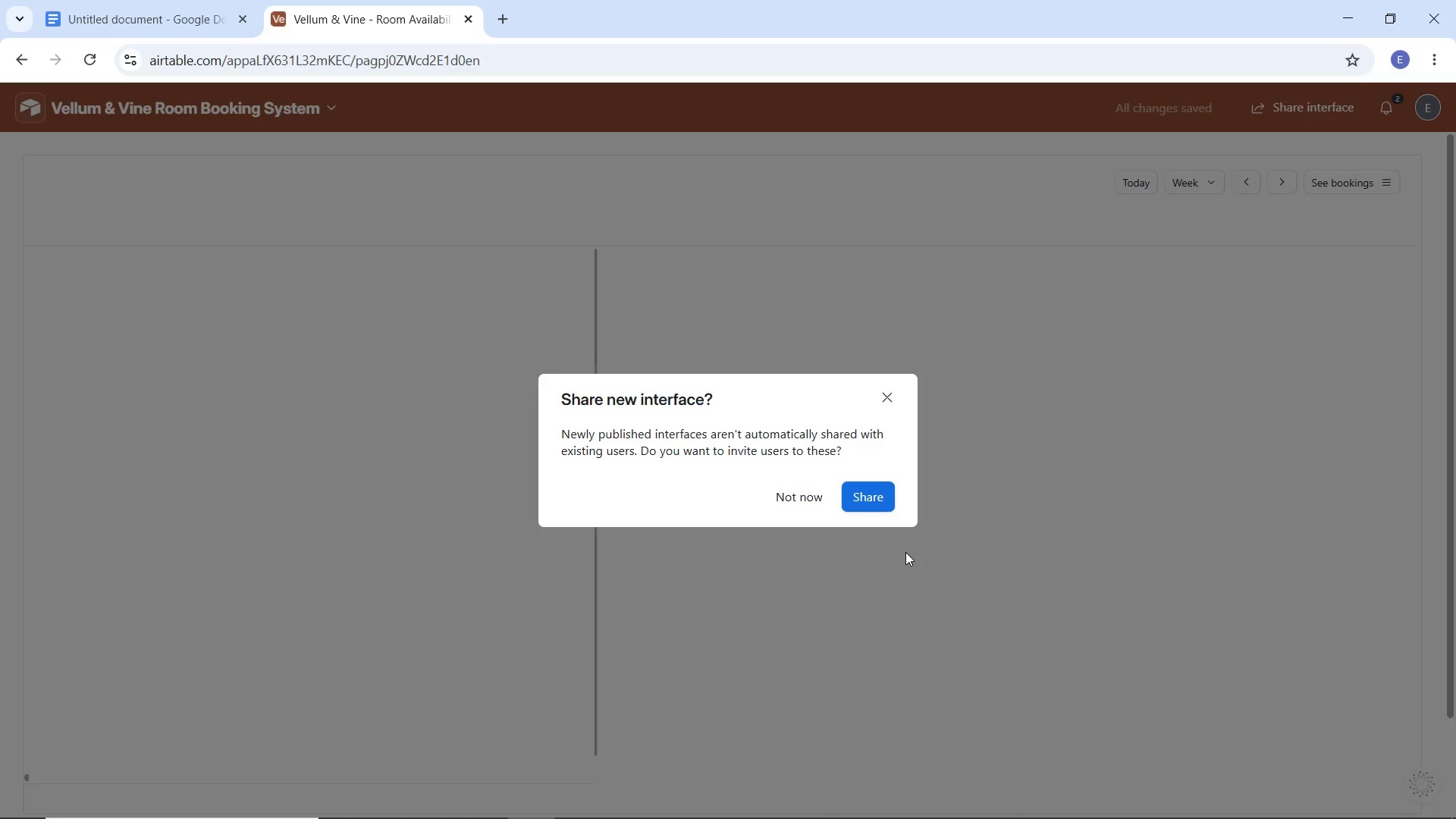 
wait(63.52)
 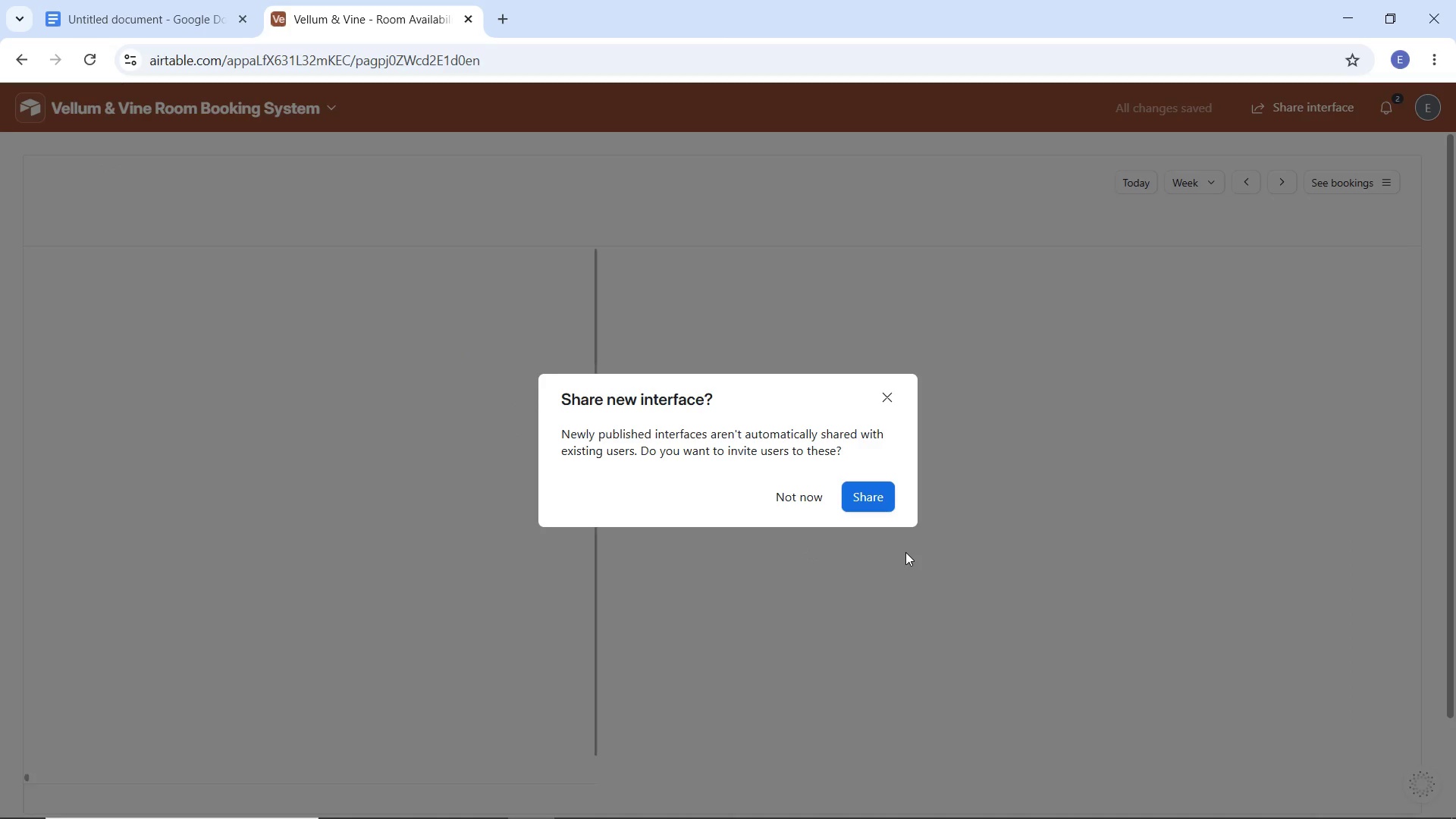 
left_click([869, 492])
 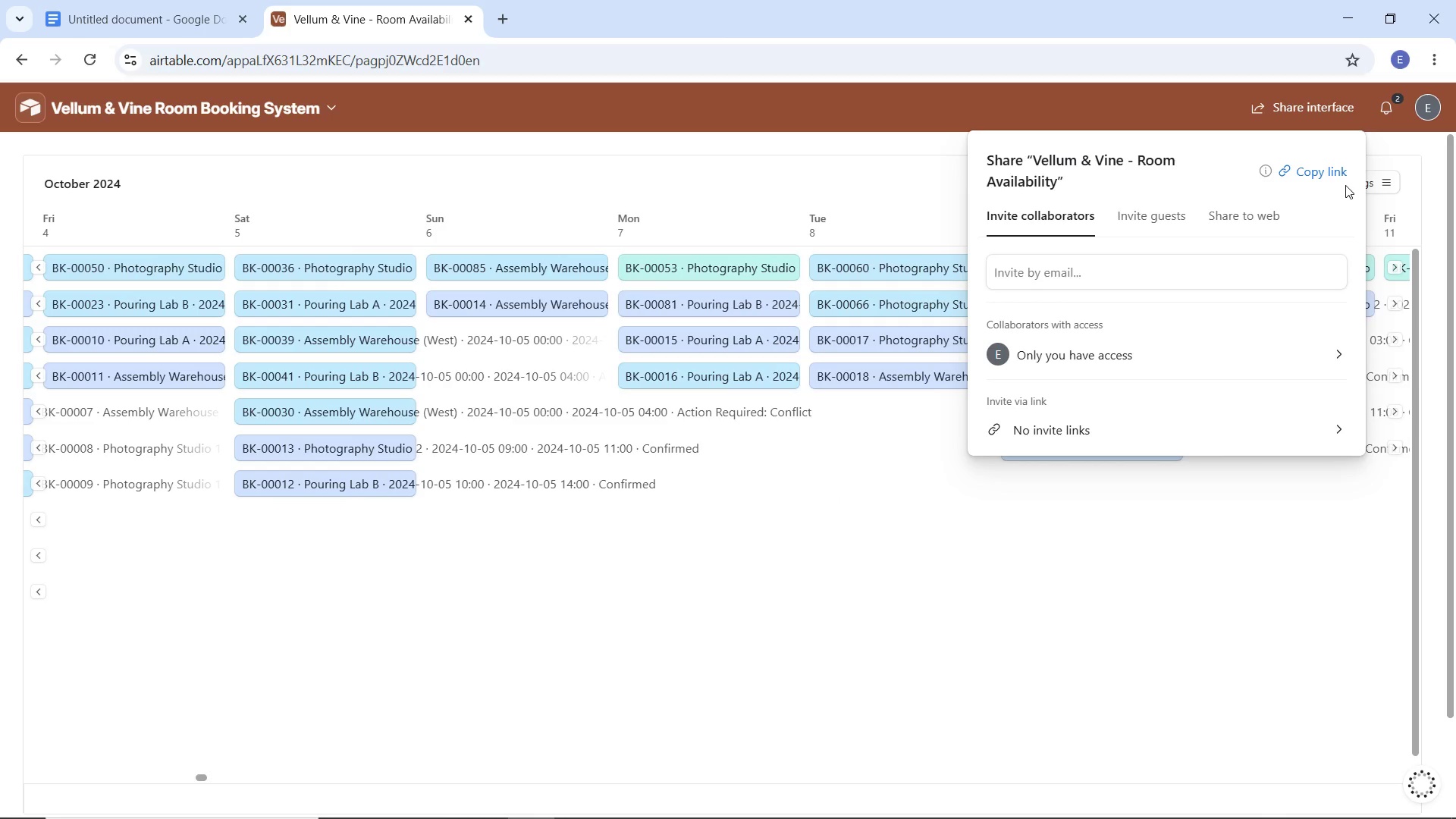 
wait(6.98)
 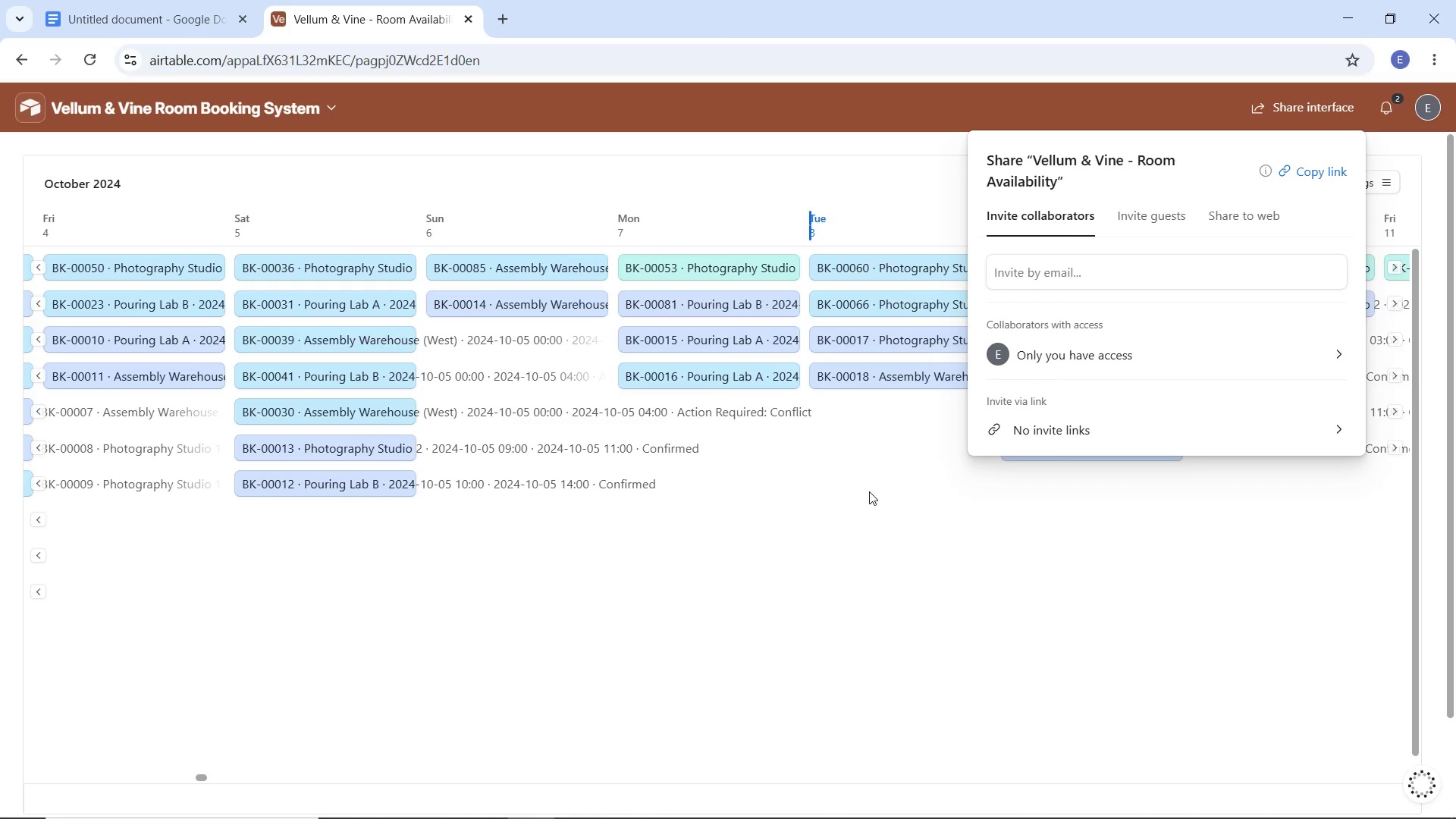 
left_click([1266, 220])
 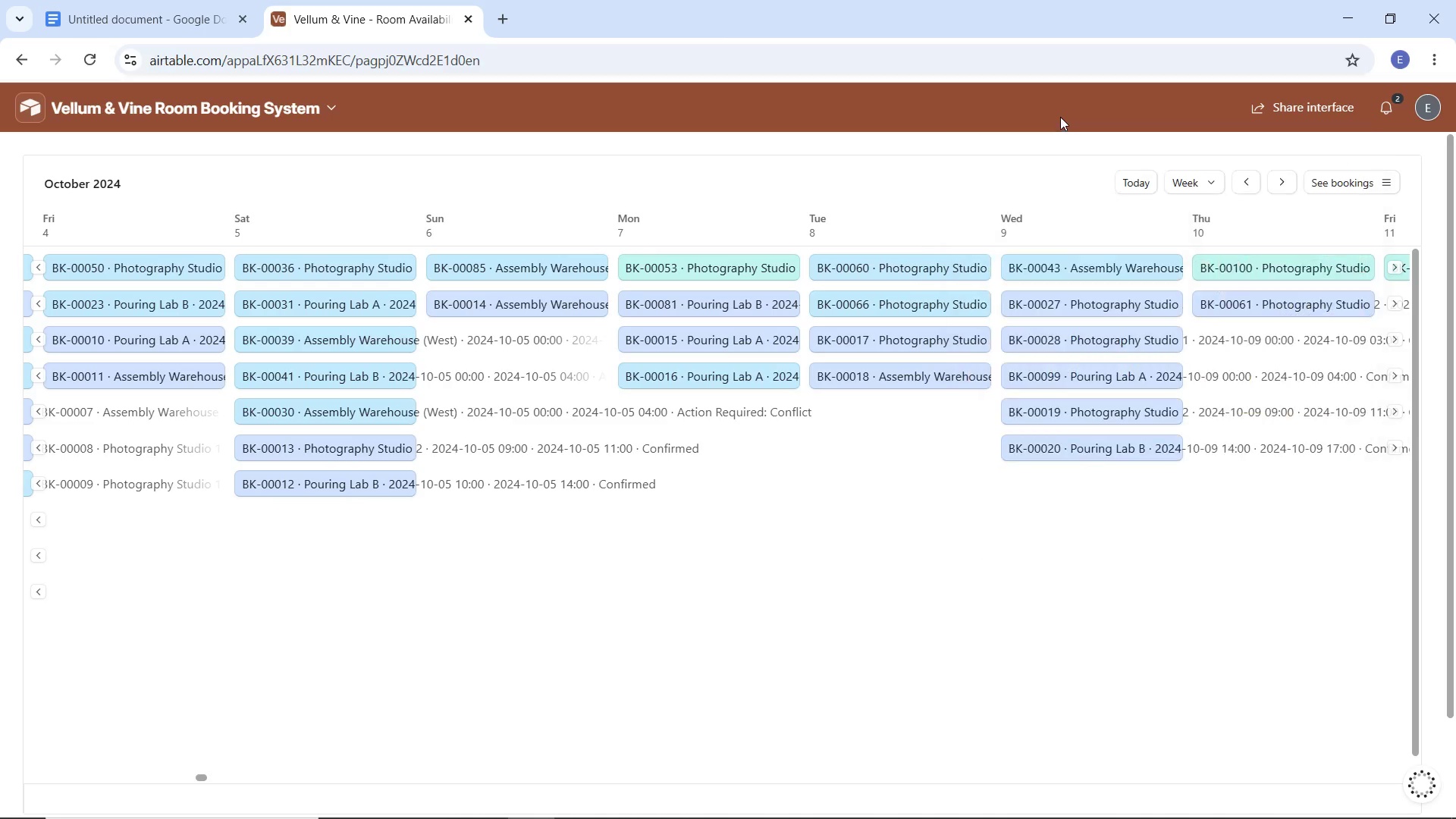 
left_click([173, 16])
 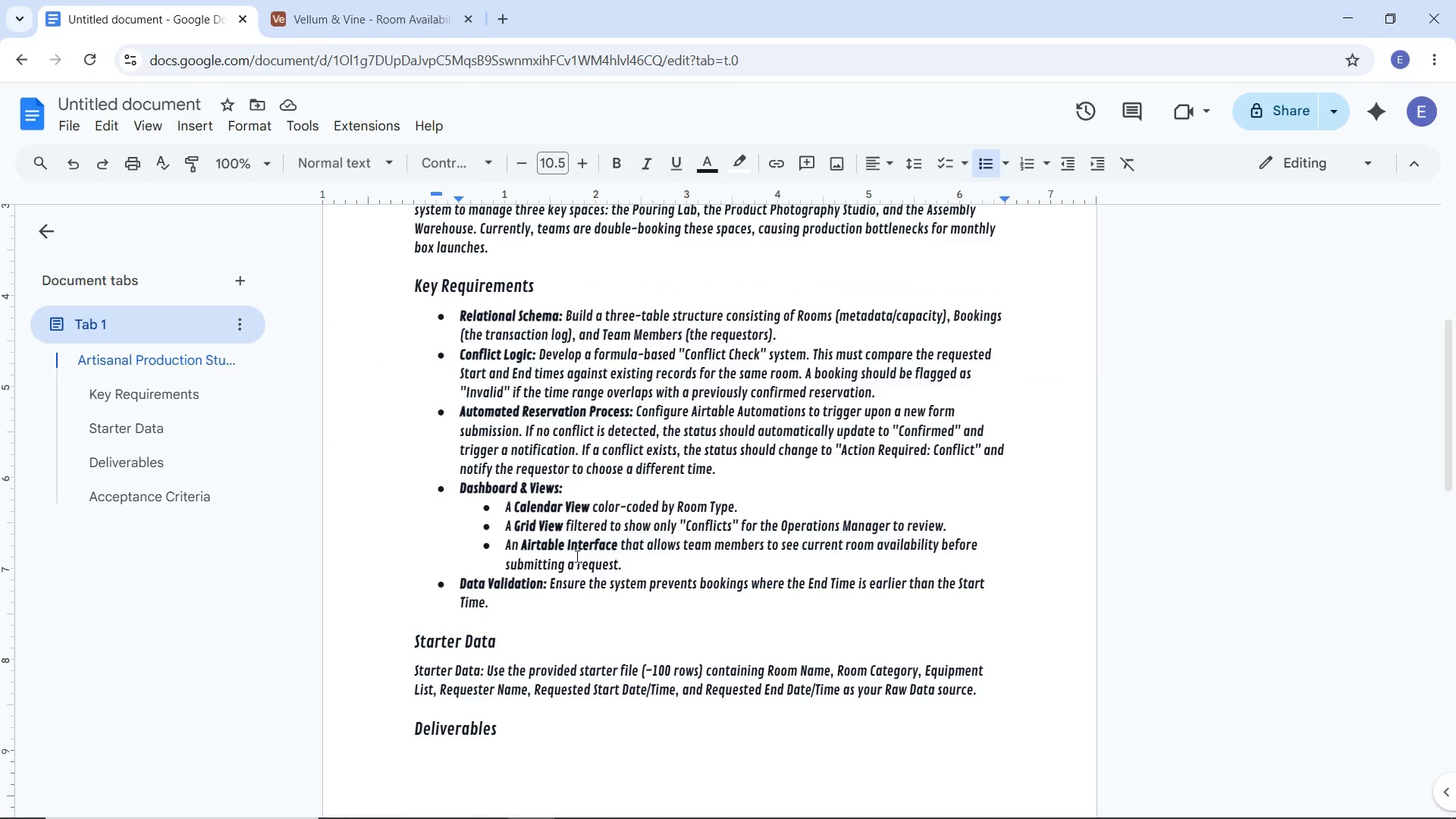 
scroll: coordinate [562, 544], scroll_direction: down, amount: 5.0
 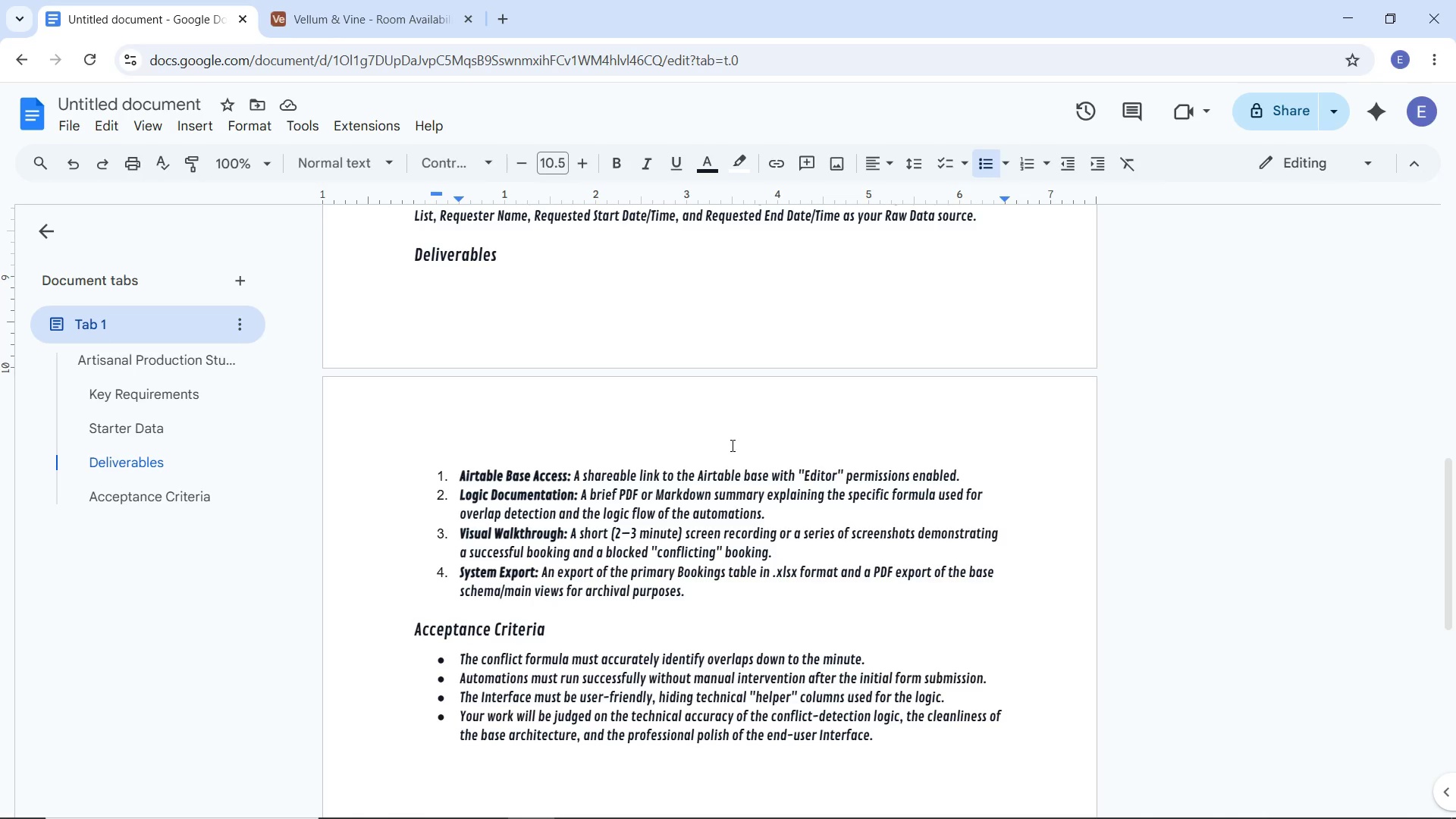 
wait(62.73)
 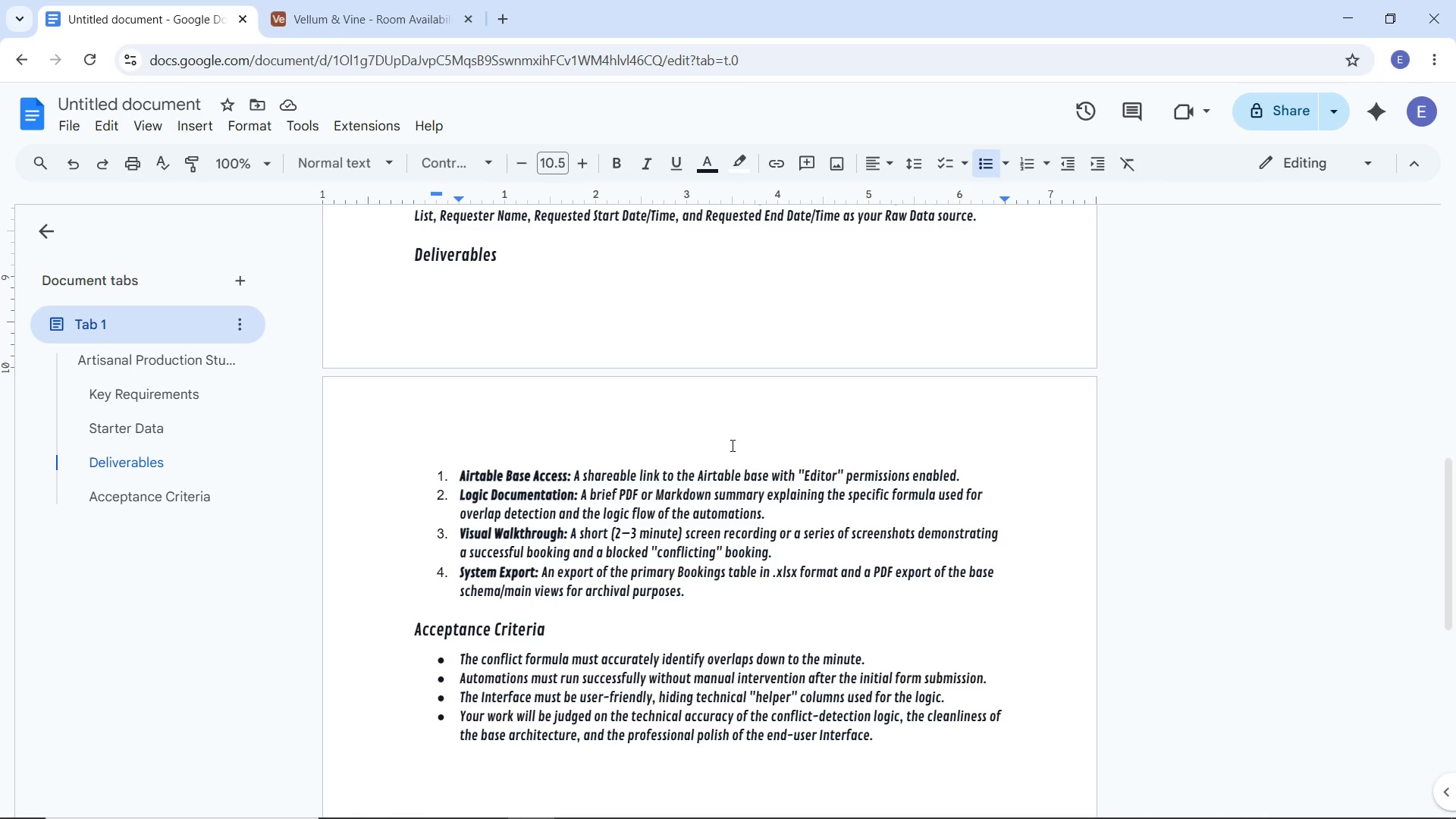 
left_click([394, 8])
 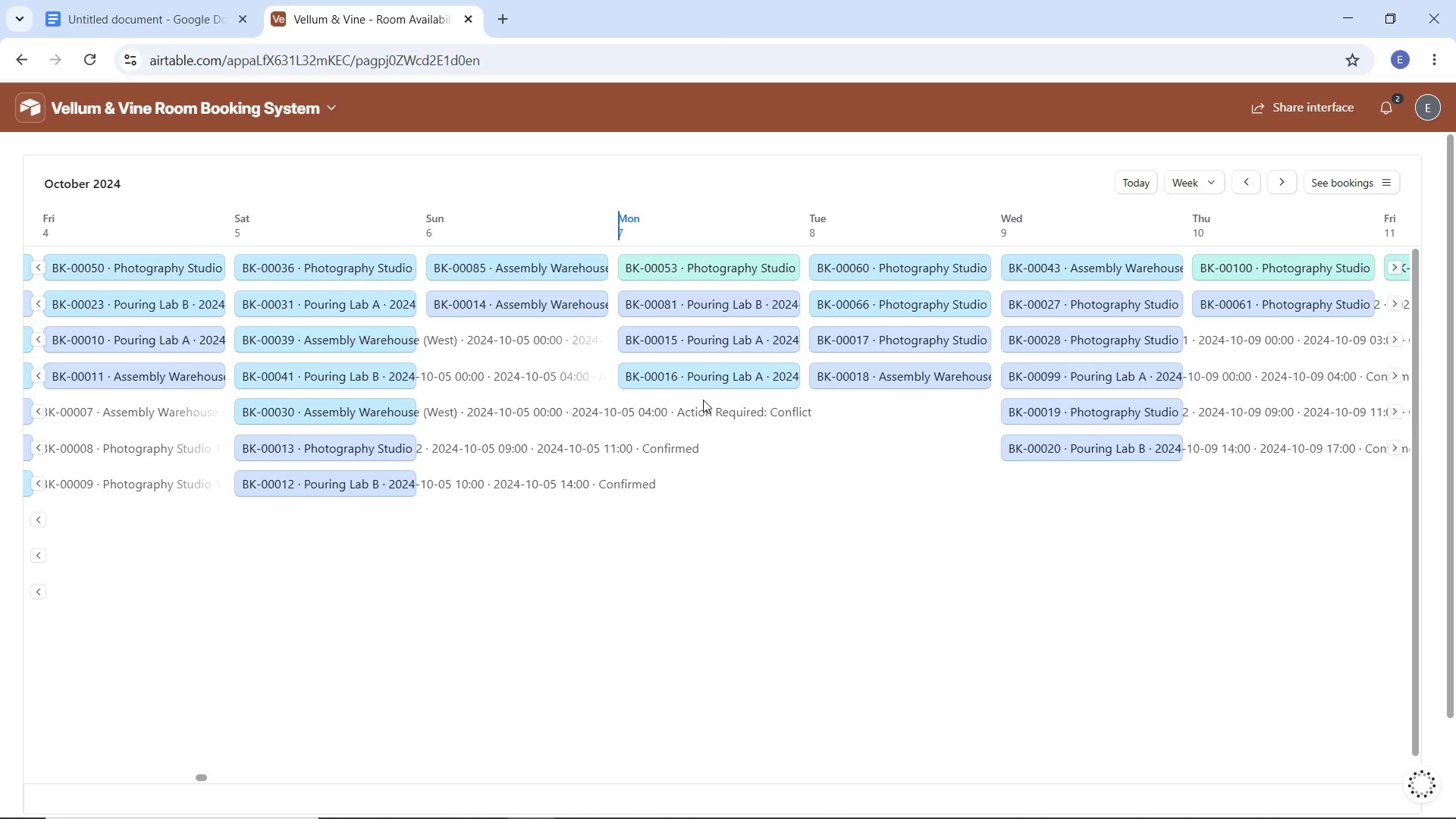 
key(Meta+Shift+S)
 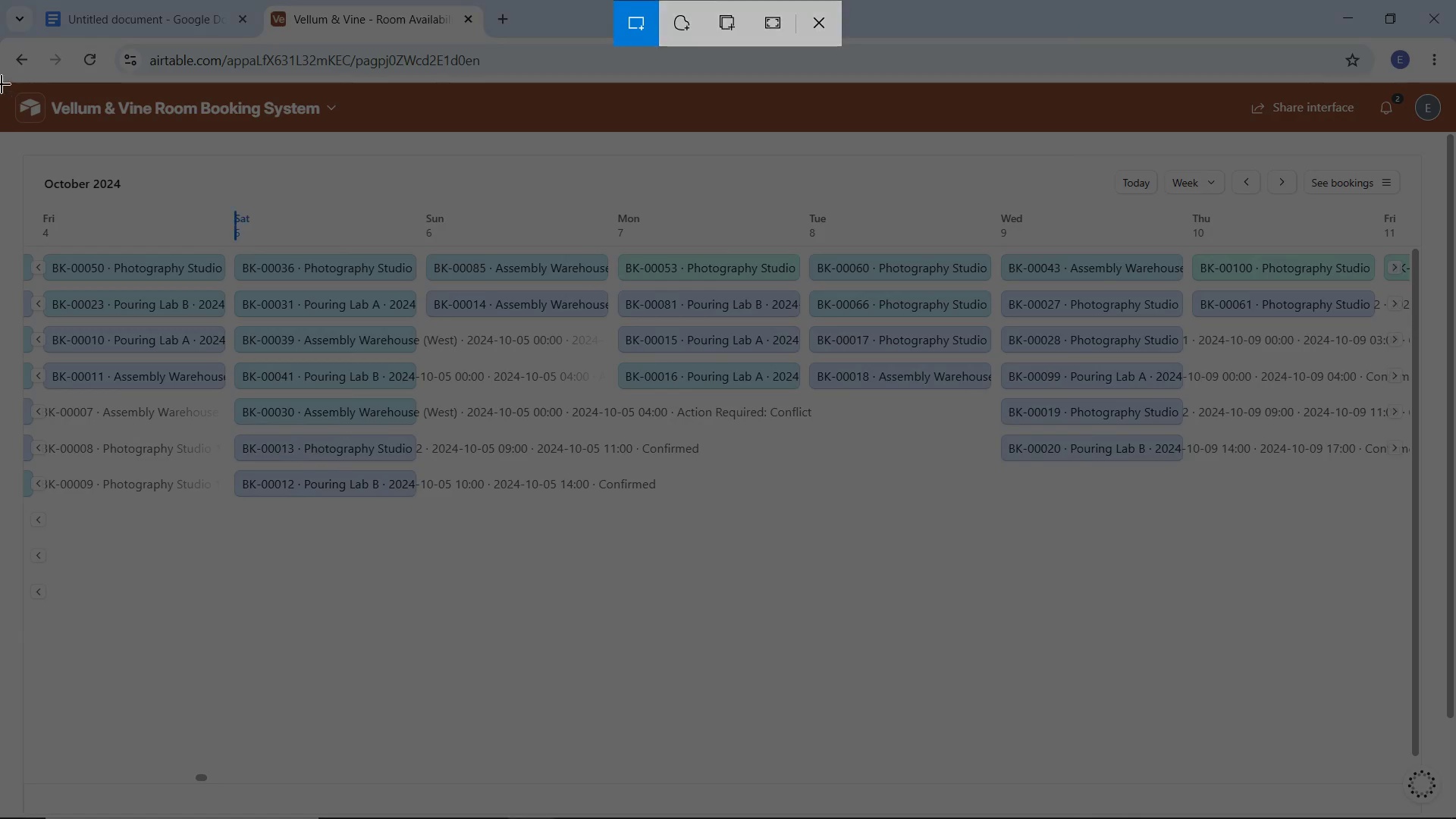 
left_click_drag(start_coordinate=[0, 82], to_coordinate=[1455, 818])
 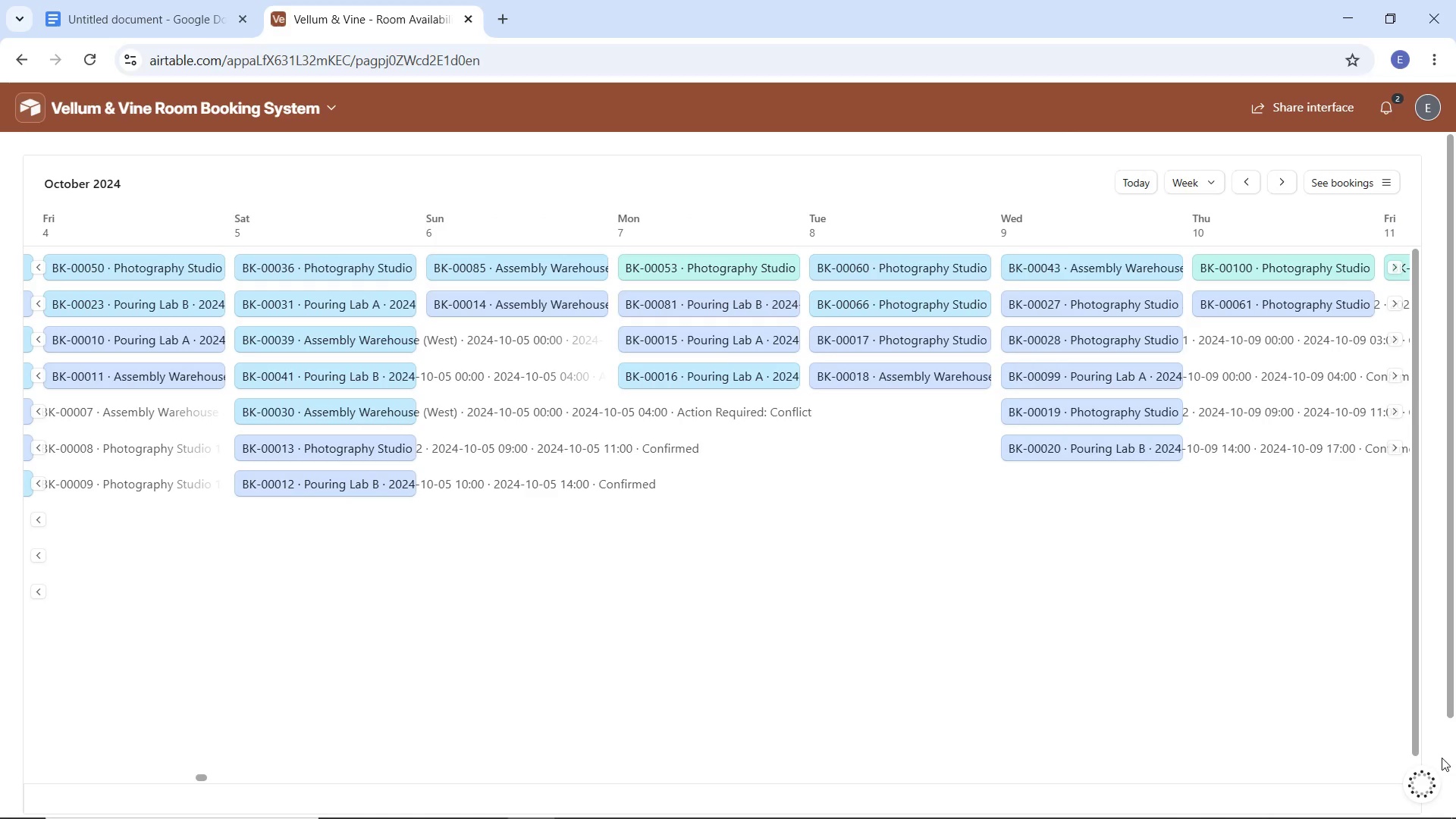 
mouse_move([1424, 753])
 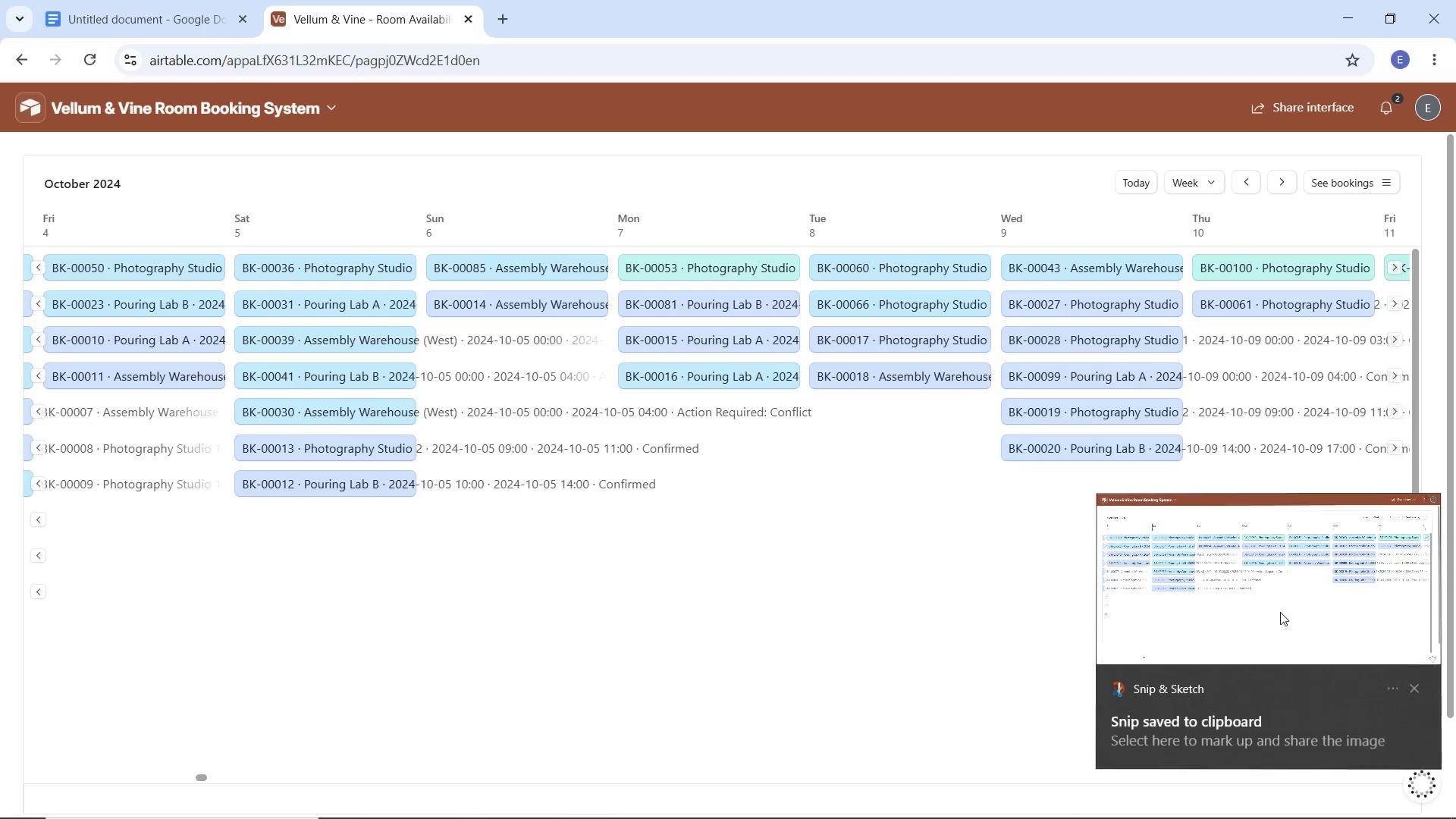 
left_click([1280, 612])
 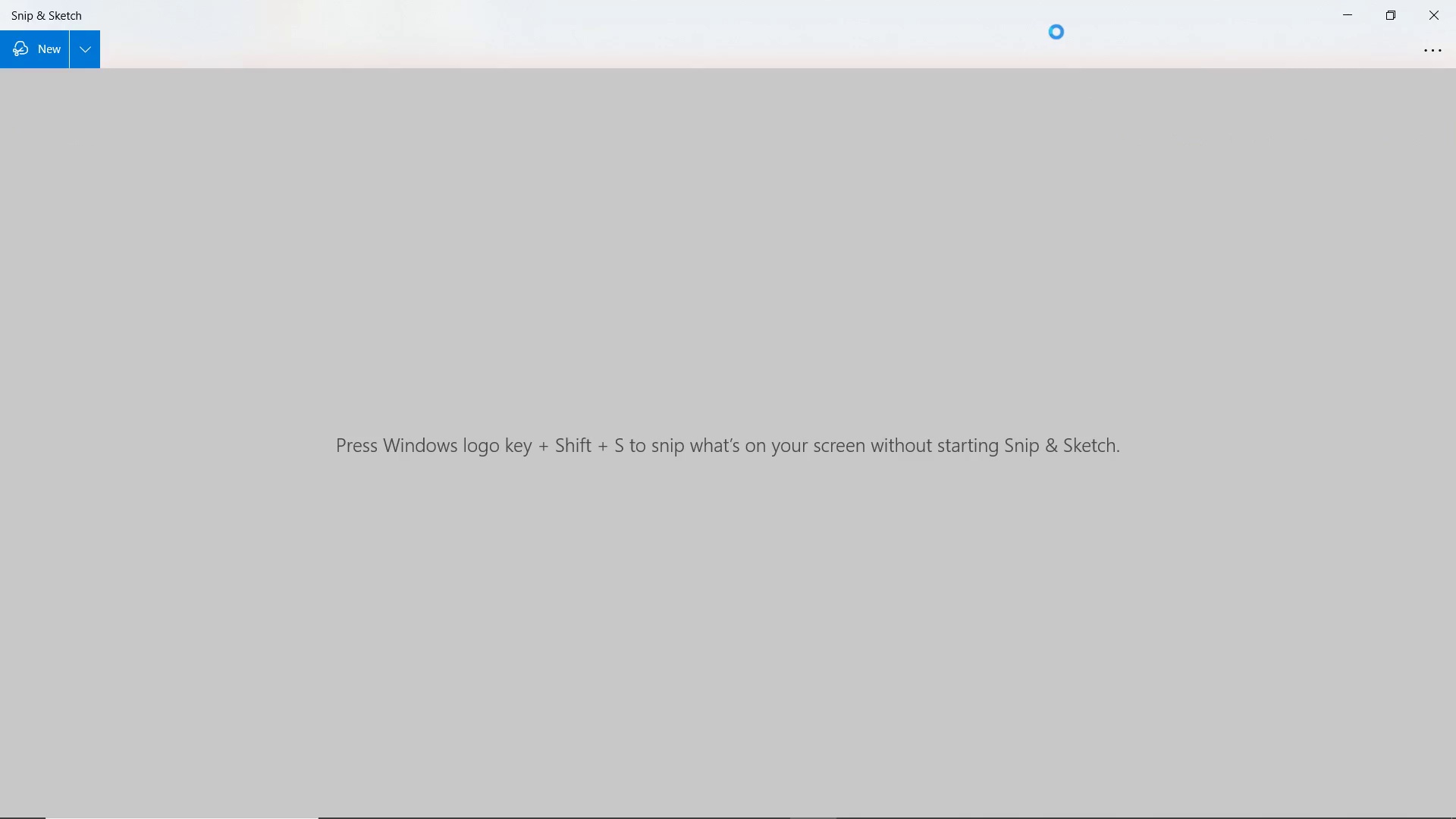 
left_click([1330, 18])
 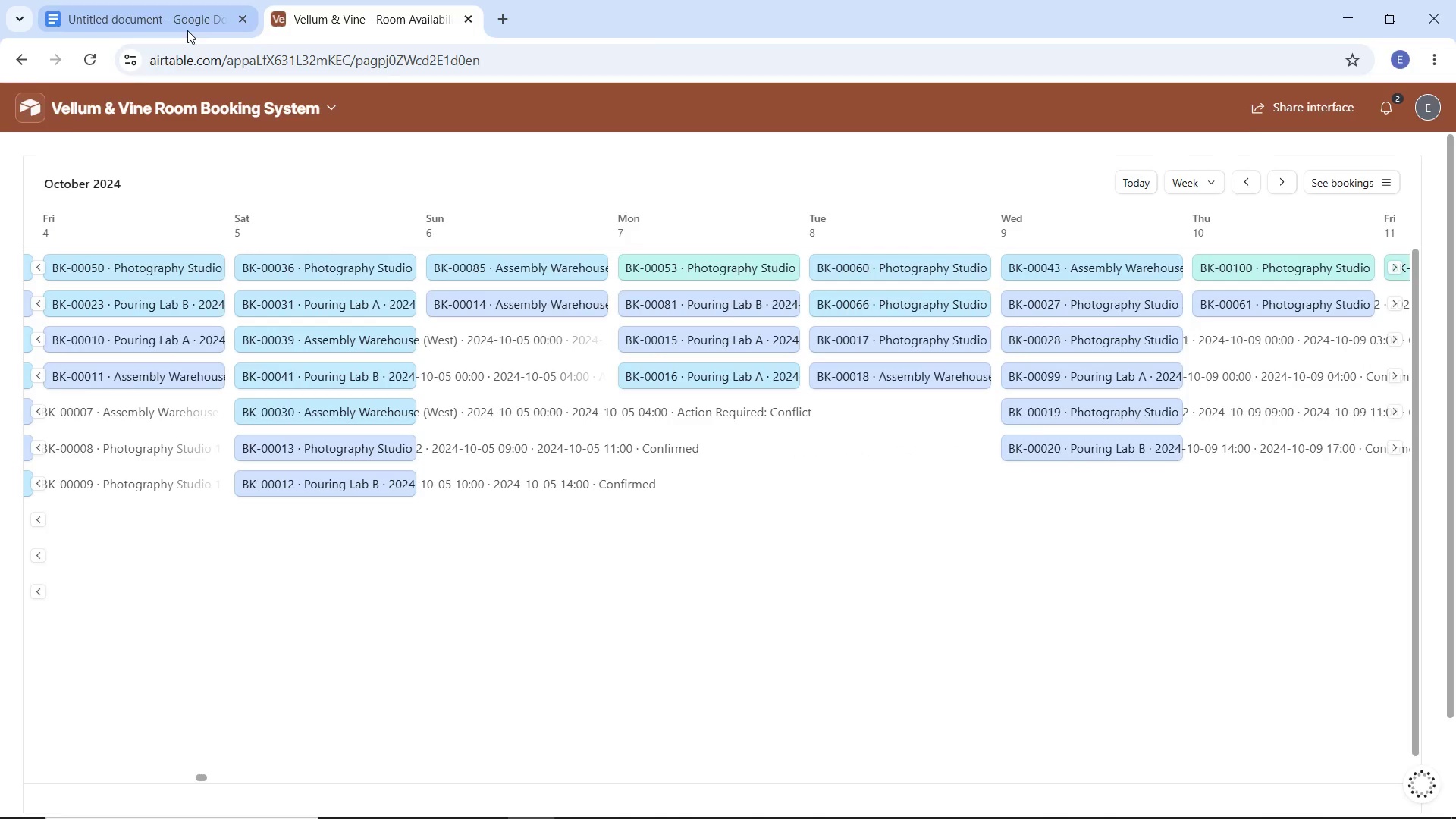 
left_click([185, 30])
 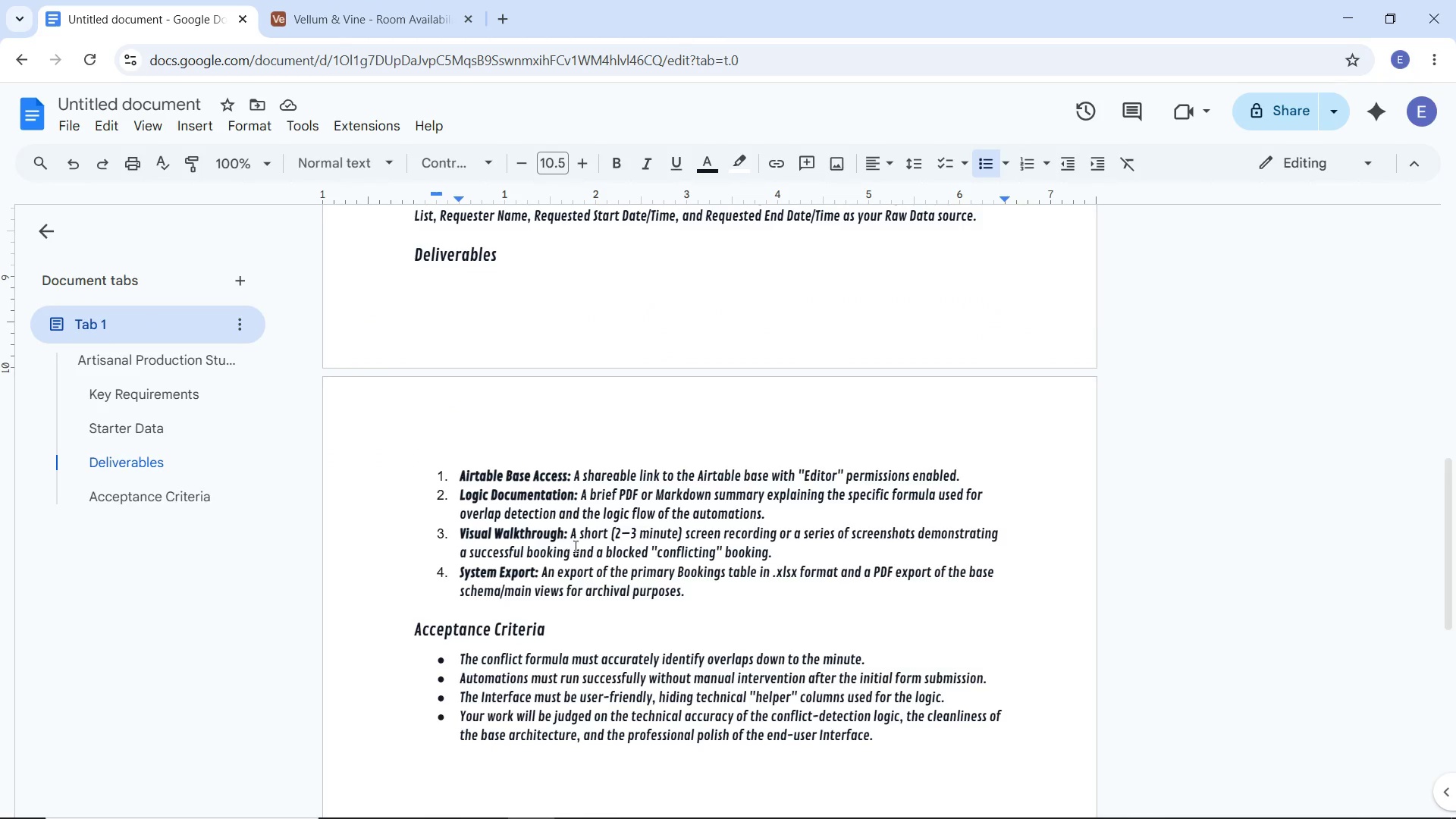 
scroll: coordinate [579, 537], scroll_direction: up, amount: 5.0
 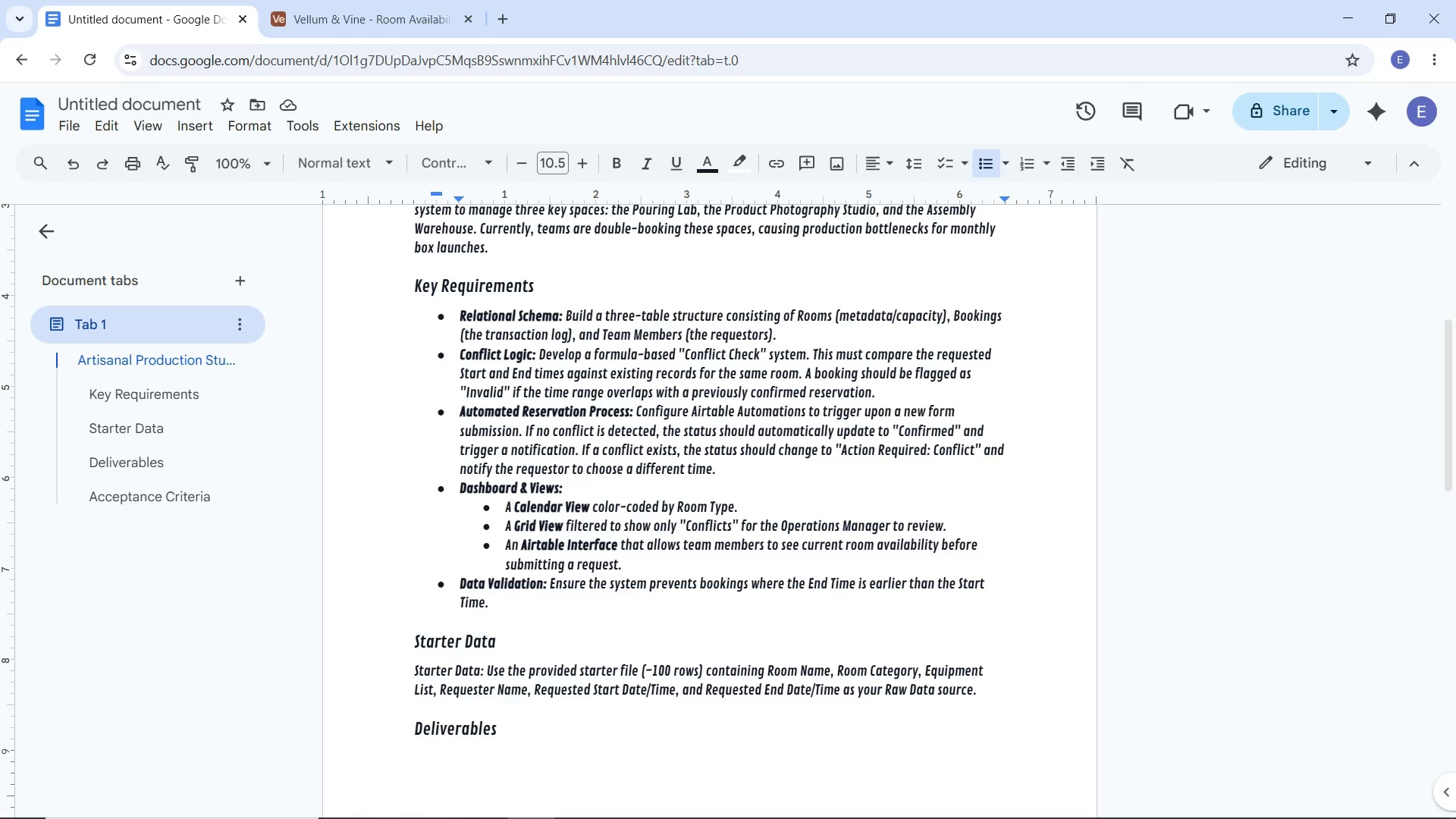 
wait(5.11)
 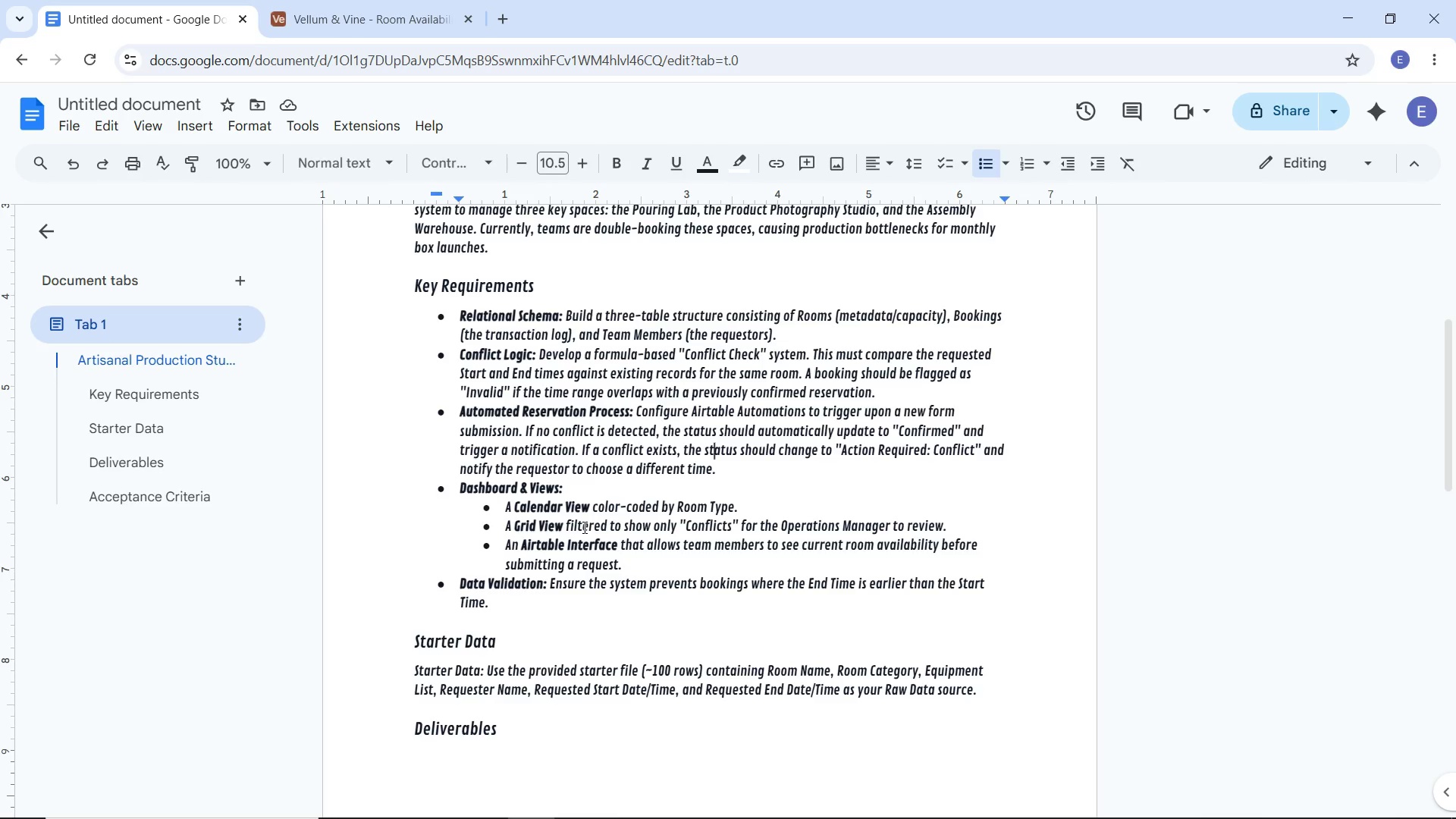 
left_click([814, 797])
 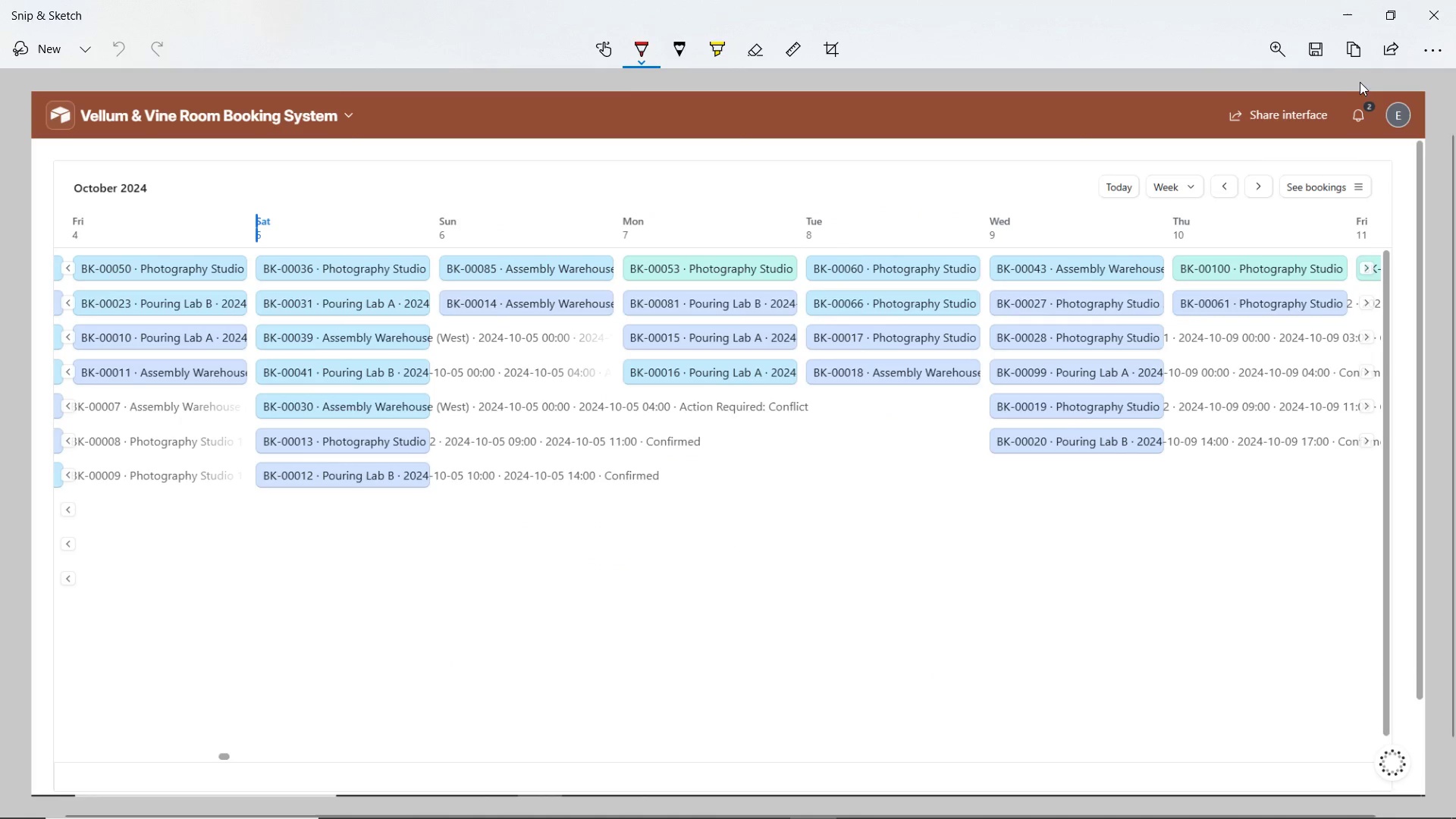 
left_click([1321, 39])
 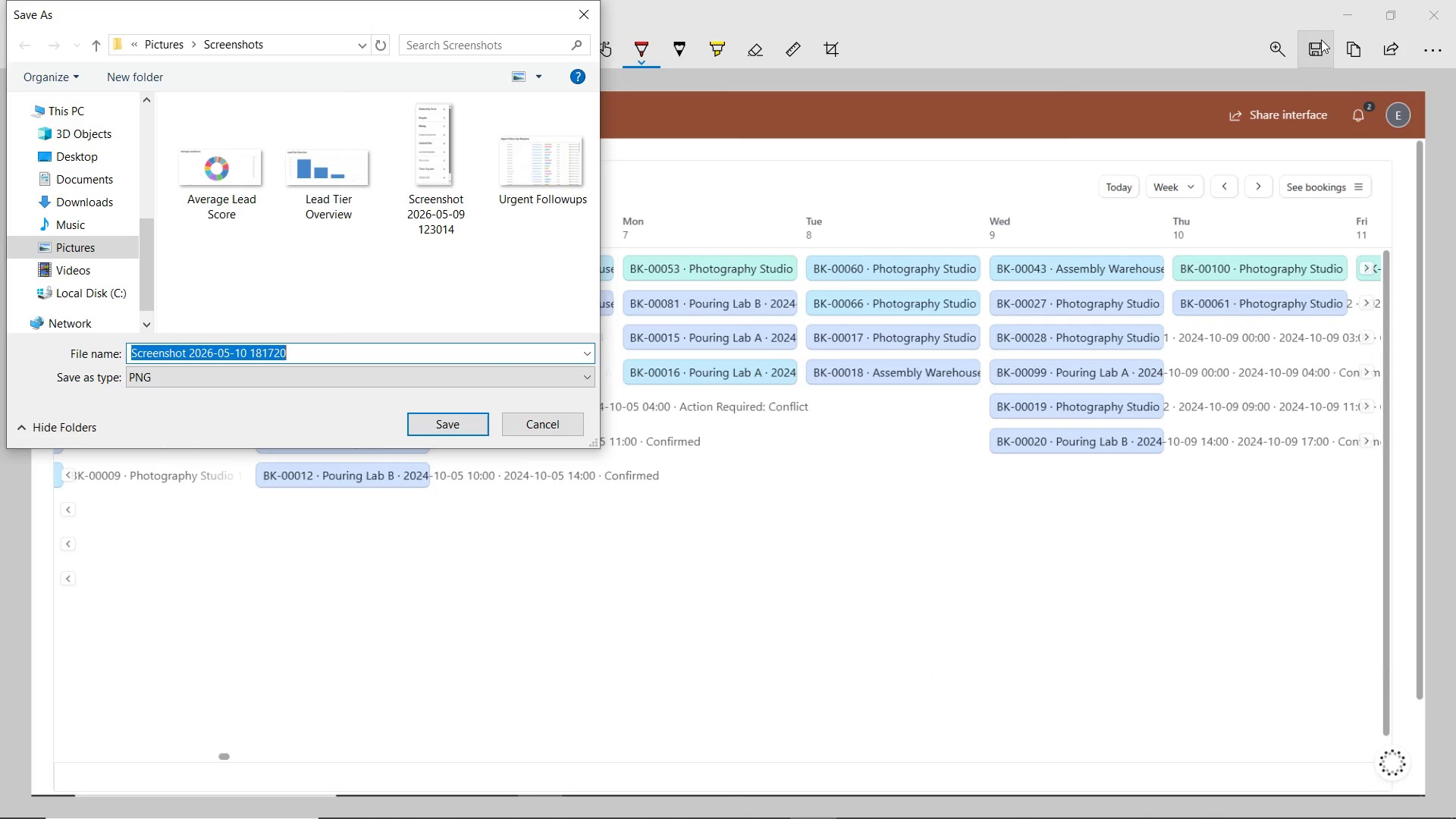 
hold_key(key=ShiftLeft, duration=1.53)
 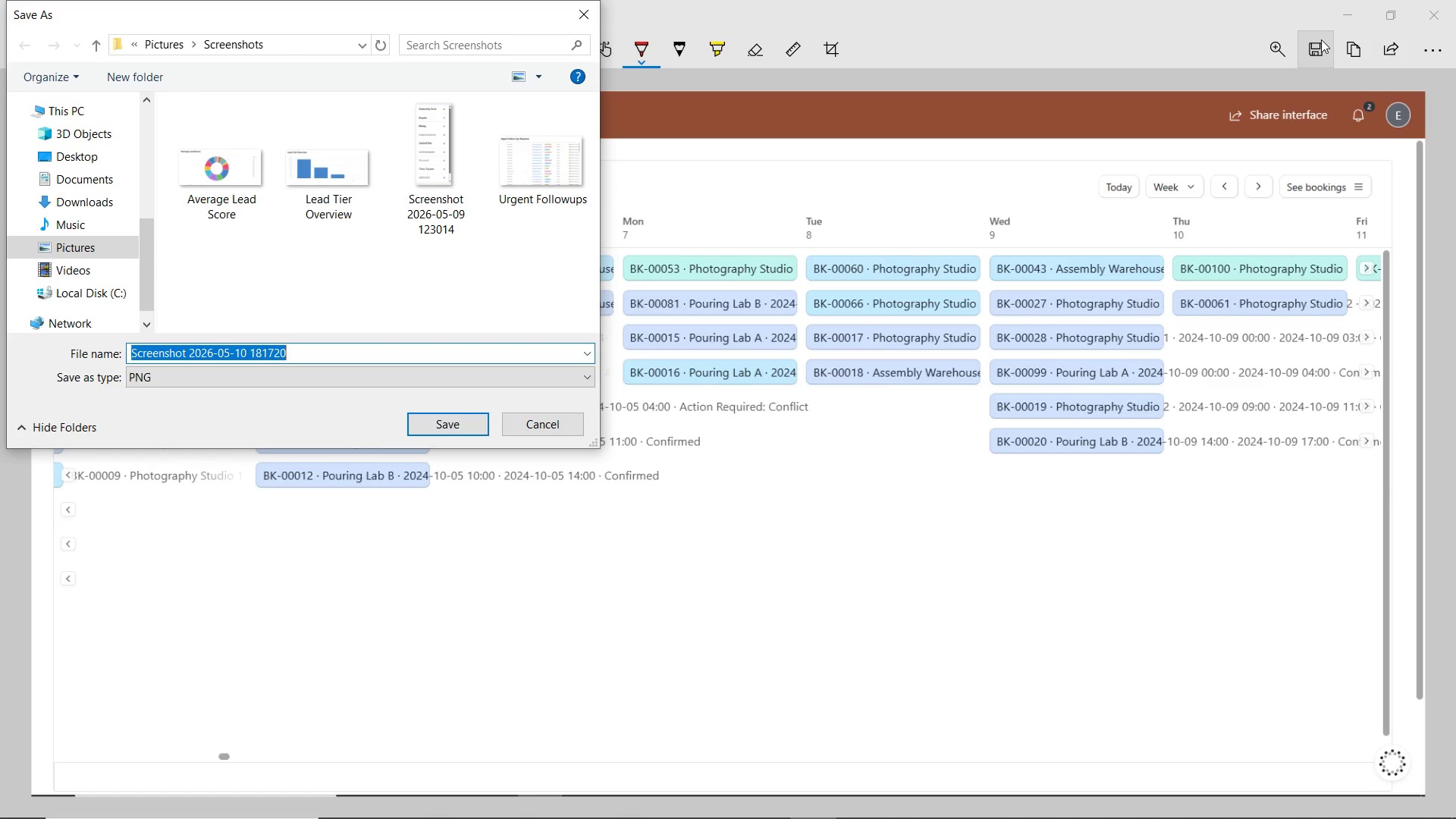 
type(Room Availability Interface)
 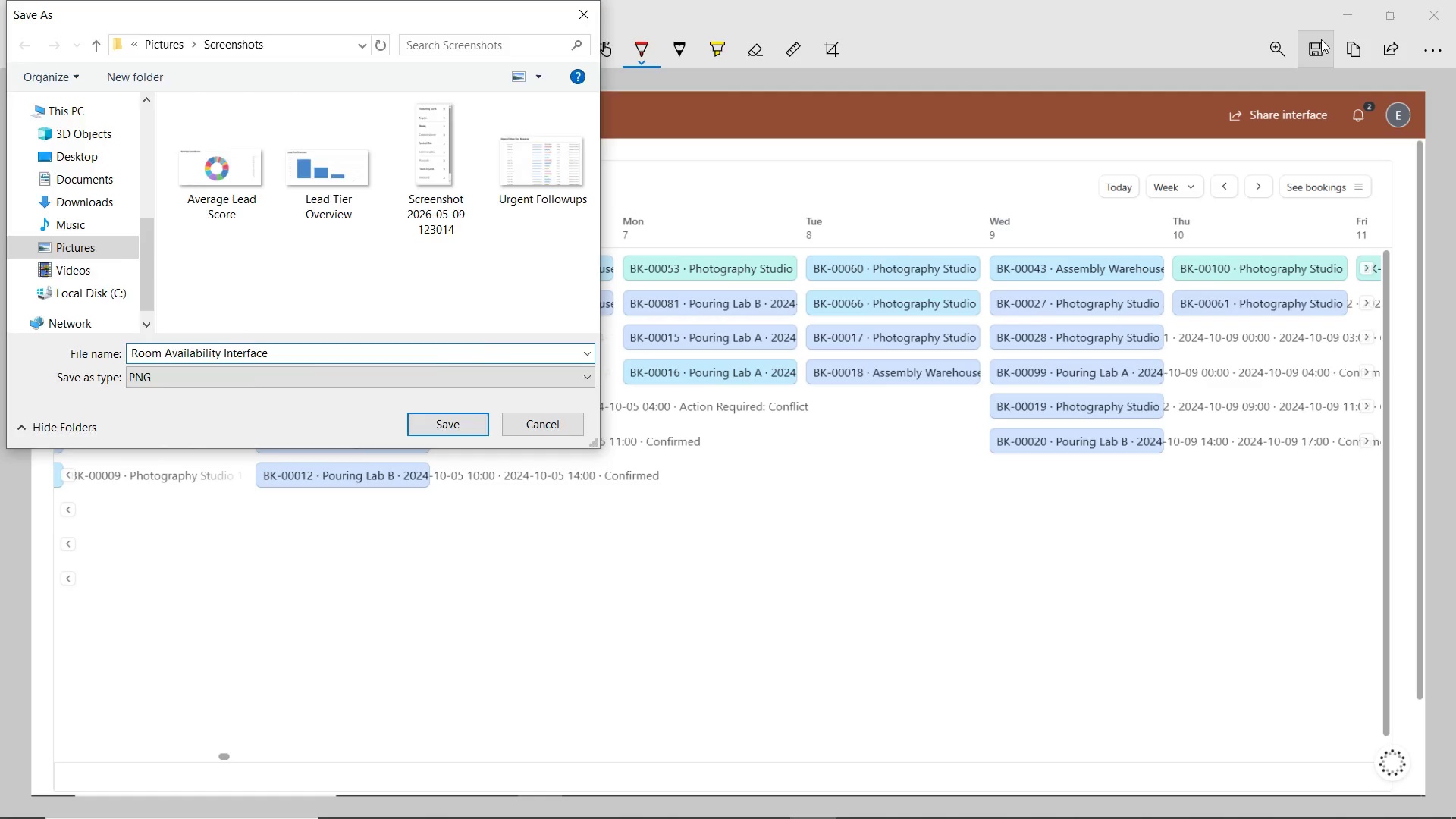 
key(Enter)
 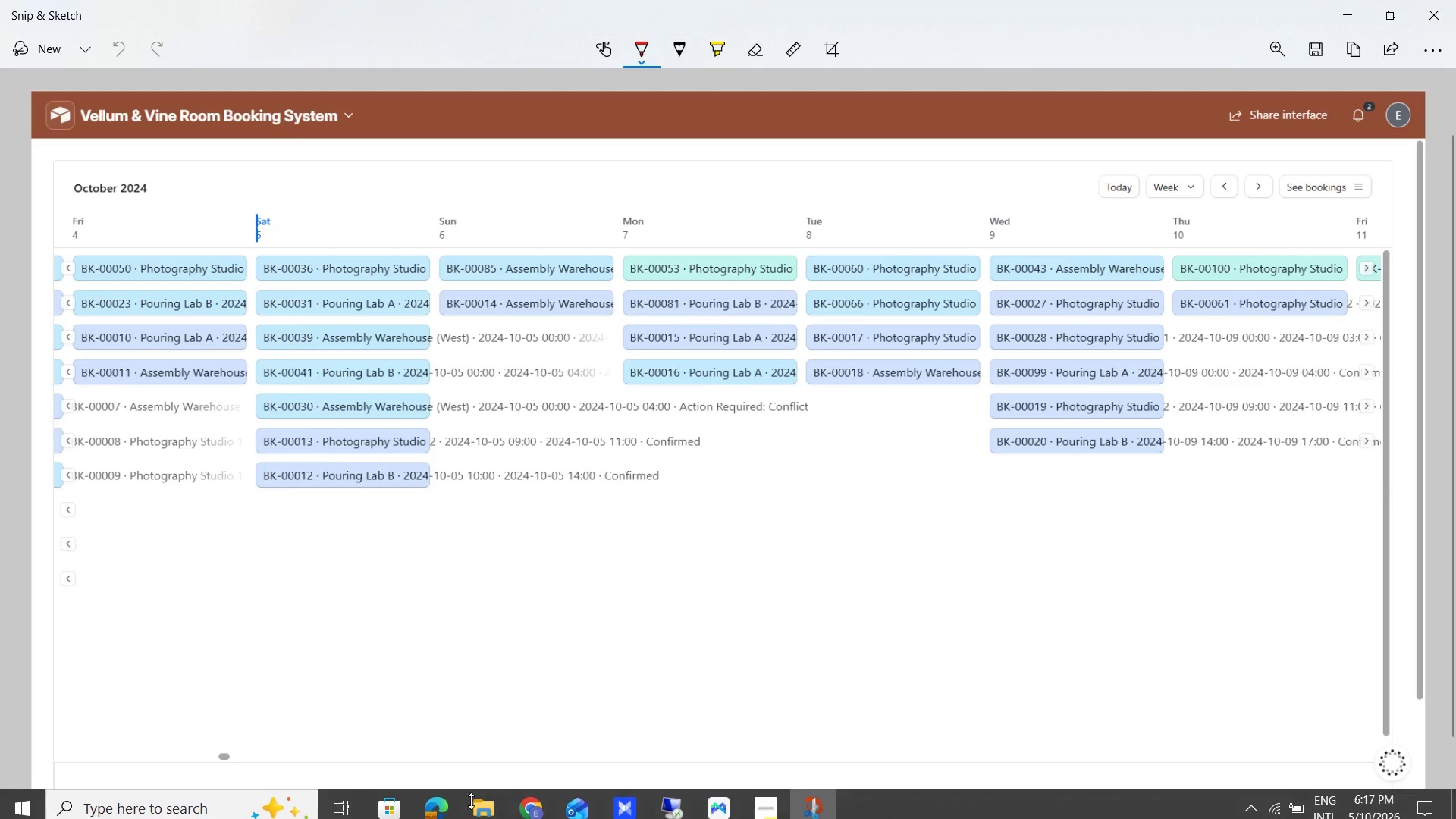 
left_click([486, 813])
 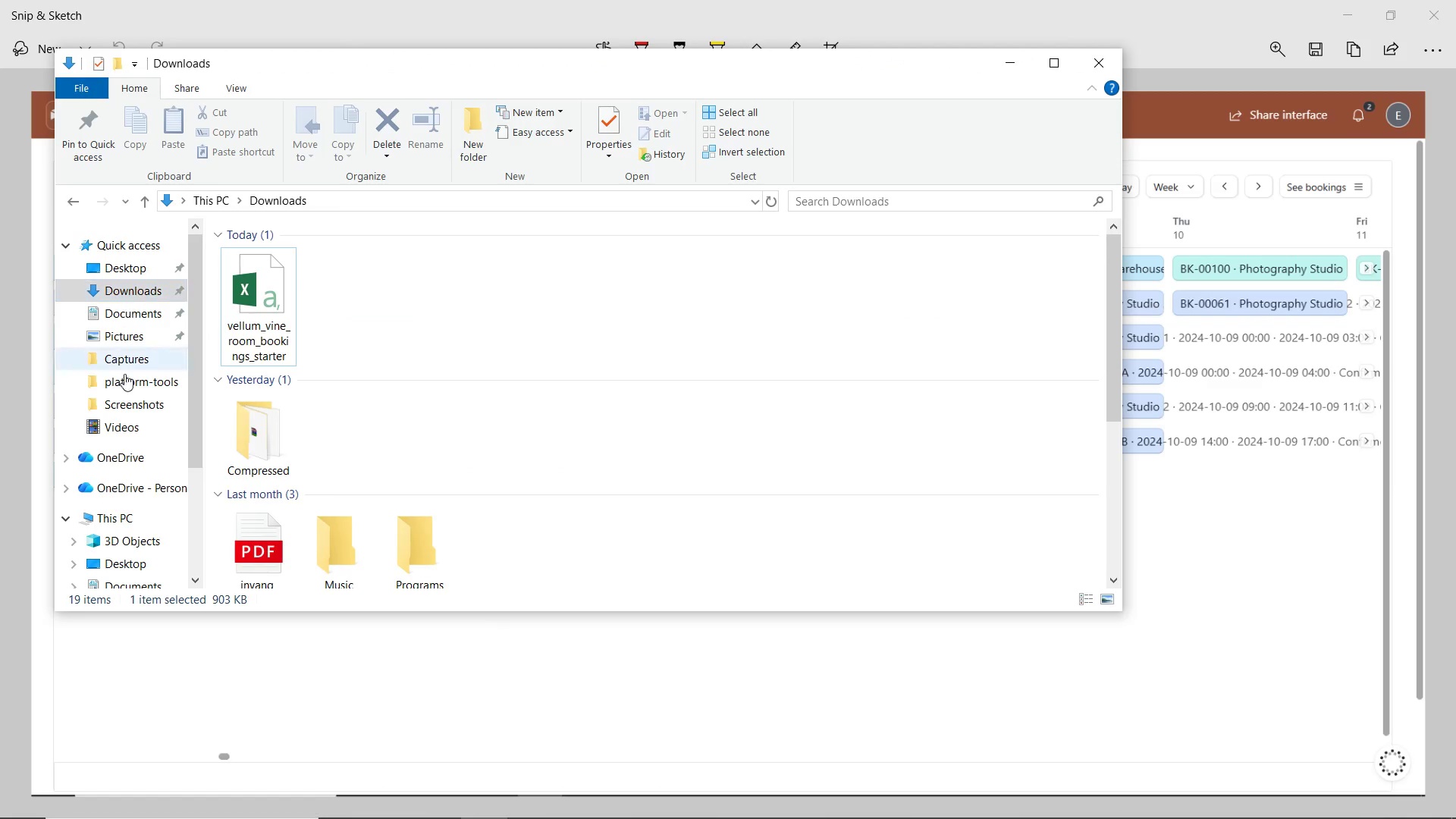 
left_click([132, 408])
 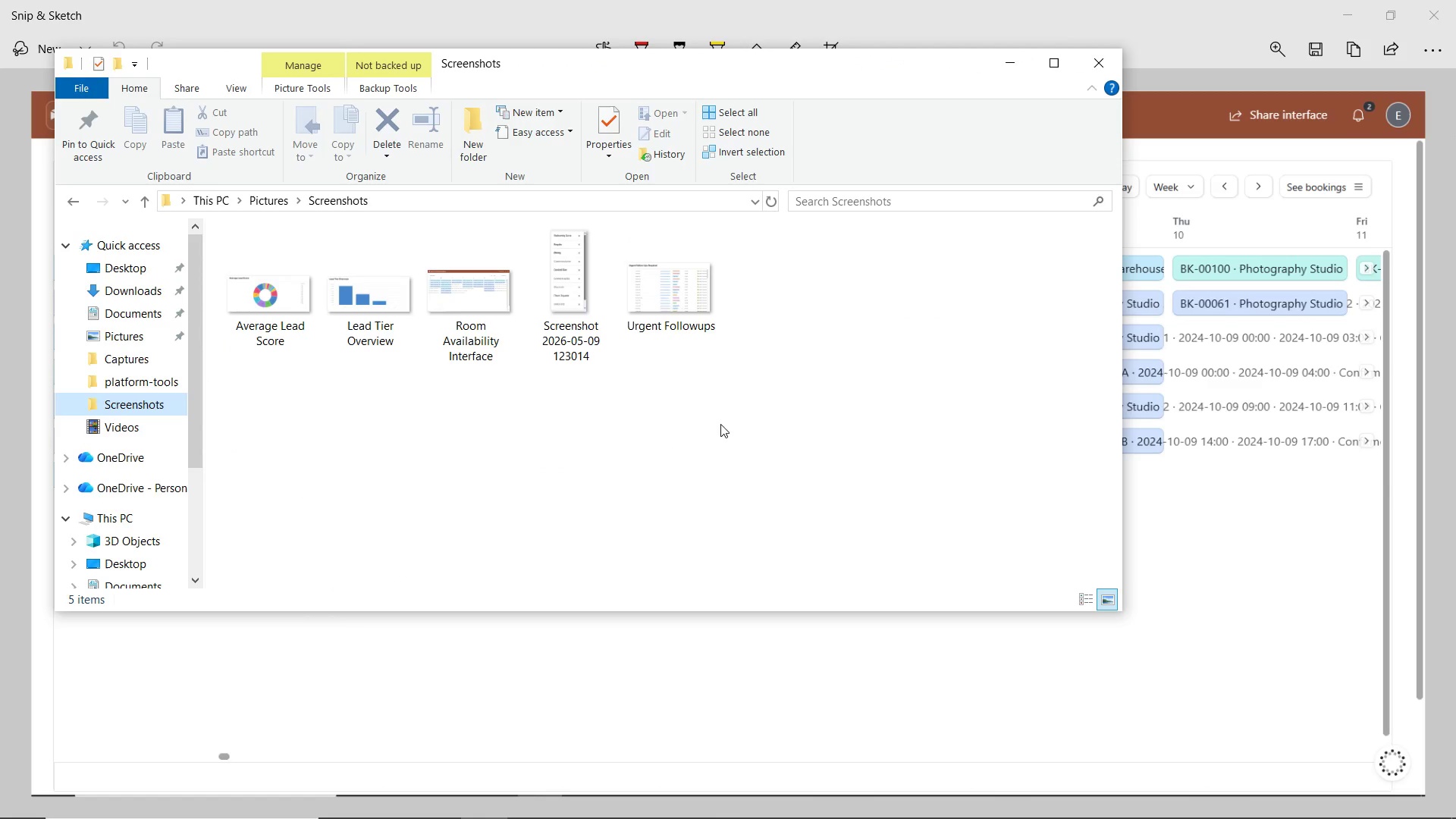 
left_click_drag(start_coordinate=[773, 428], to_coordinate=[255, 296])
 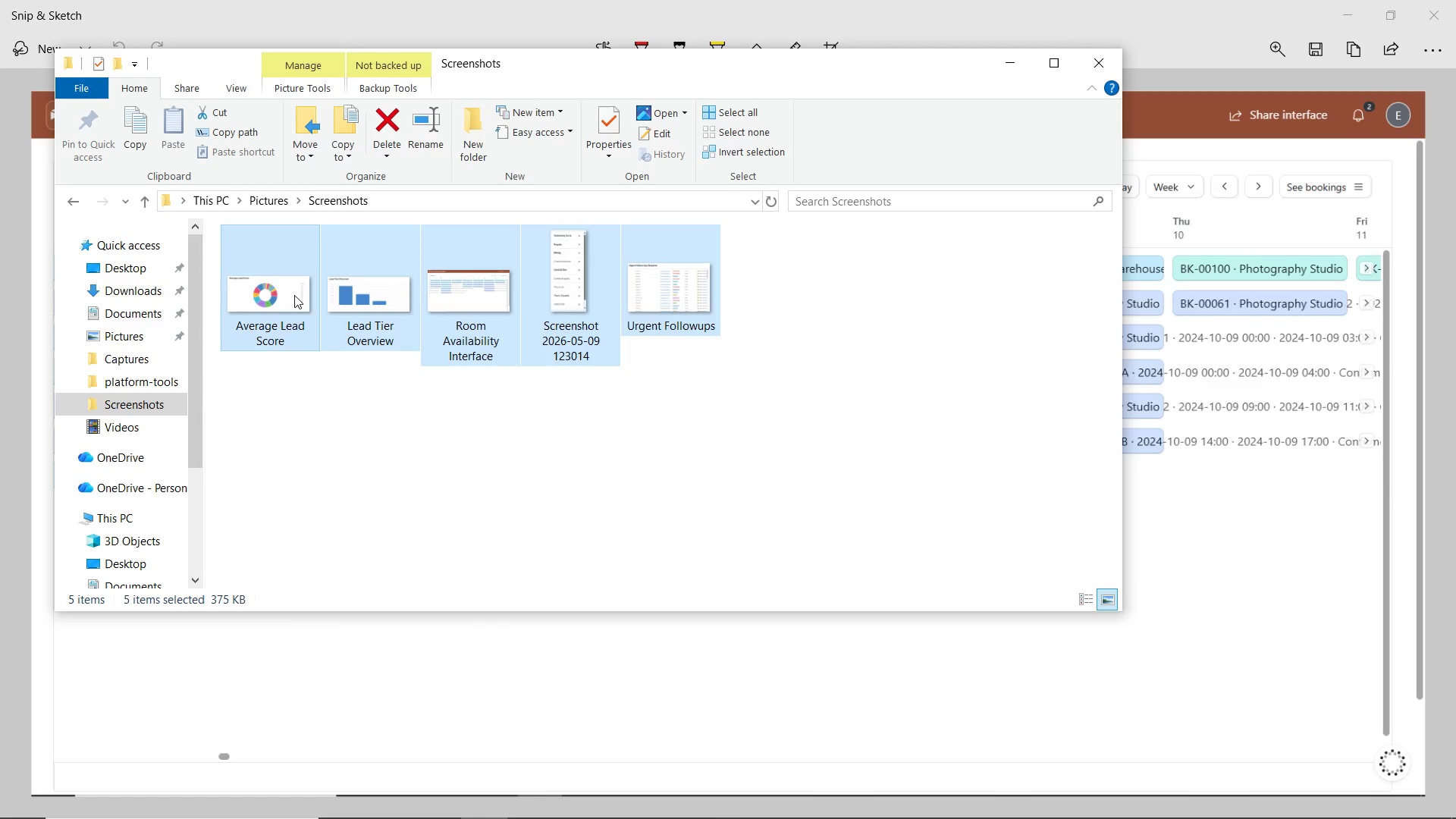 
hold_key(key=ControlLeft, duration=1.08)
left_click([466, 312])
 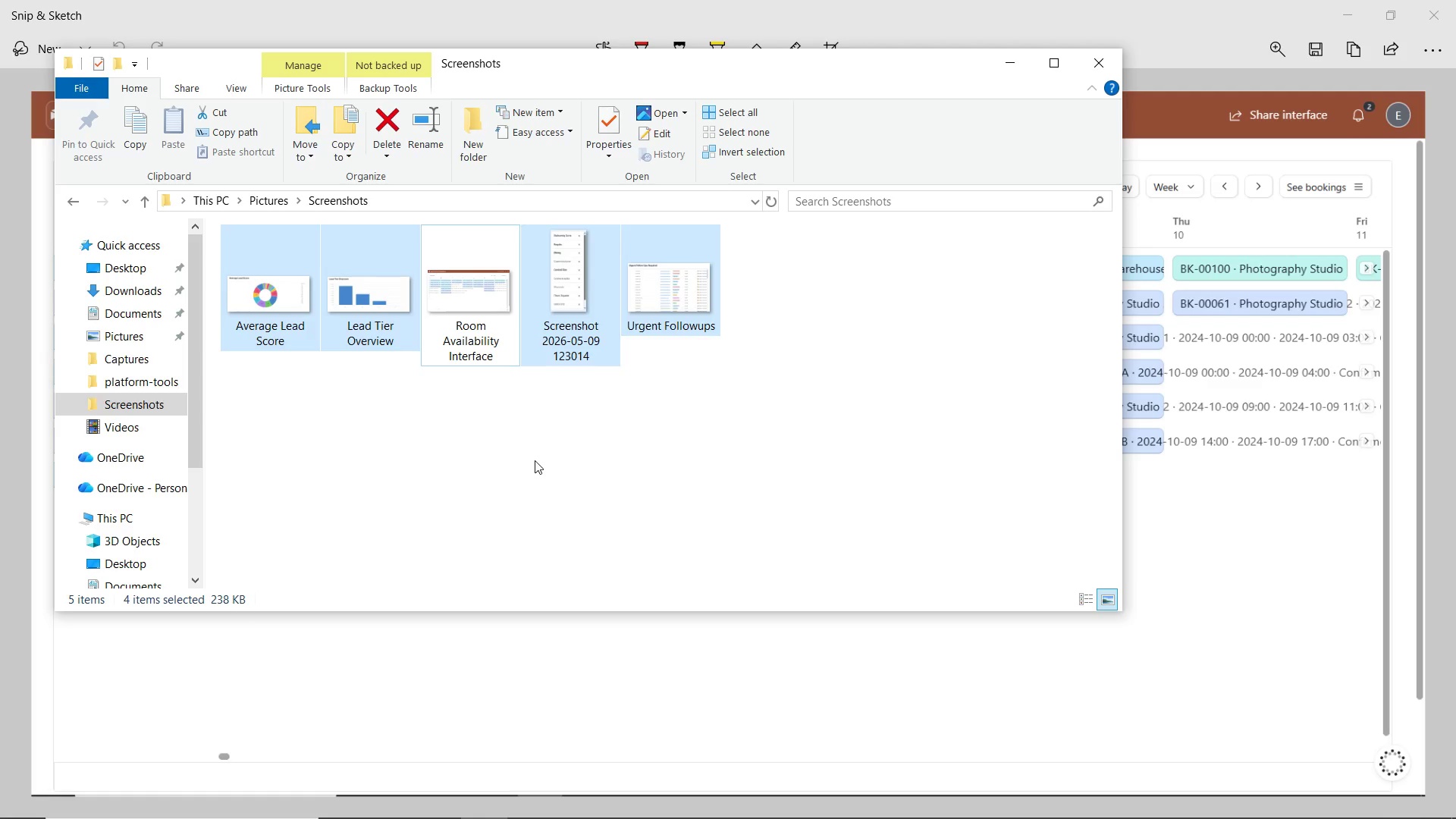 
key(Shift+Delete)
 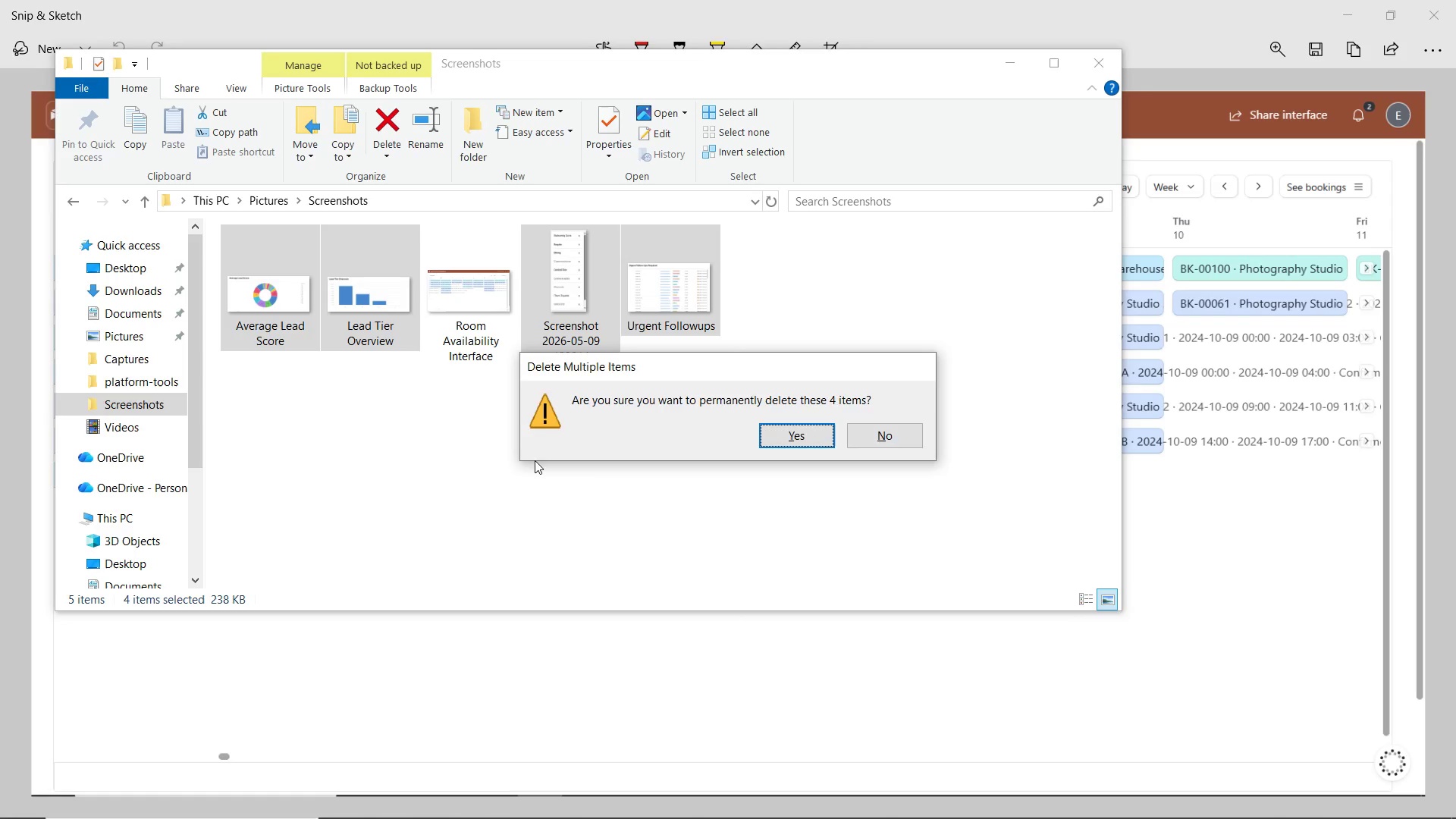 
key(Enter)
 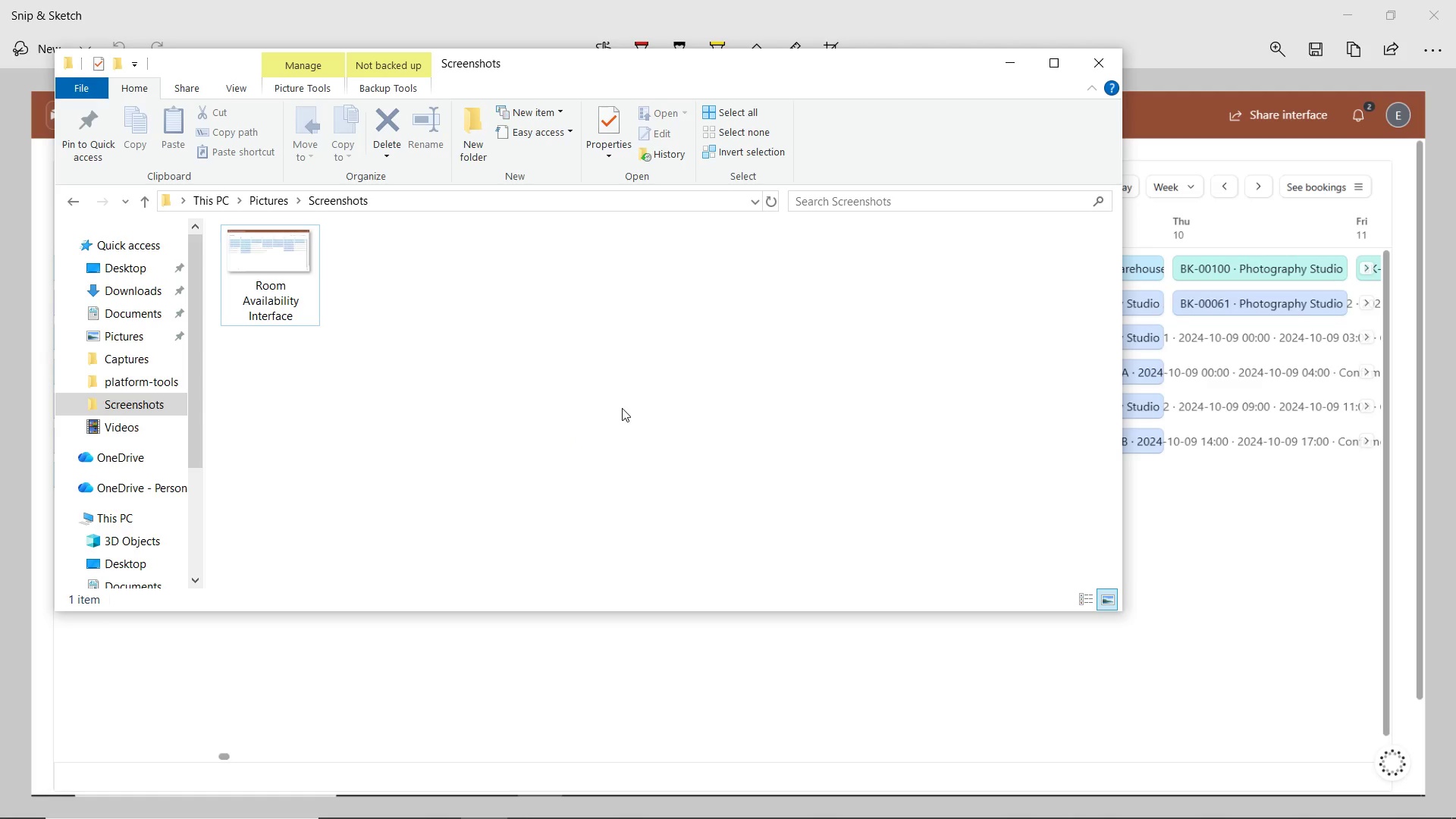 
wait(56.64)
 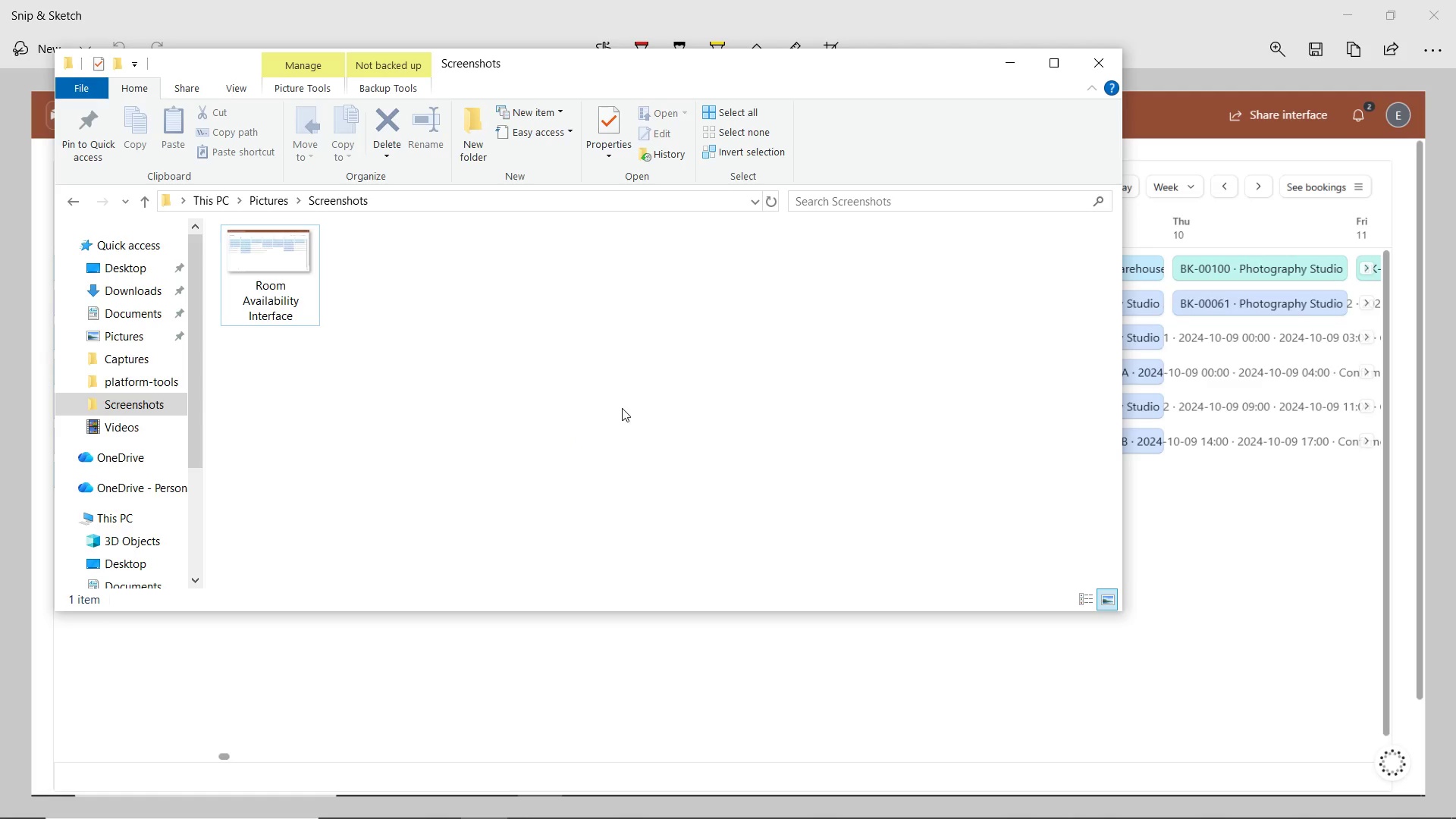 
left_click([1003, 58])
 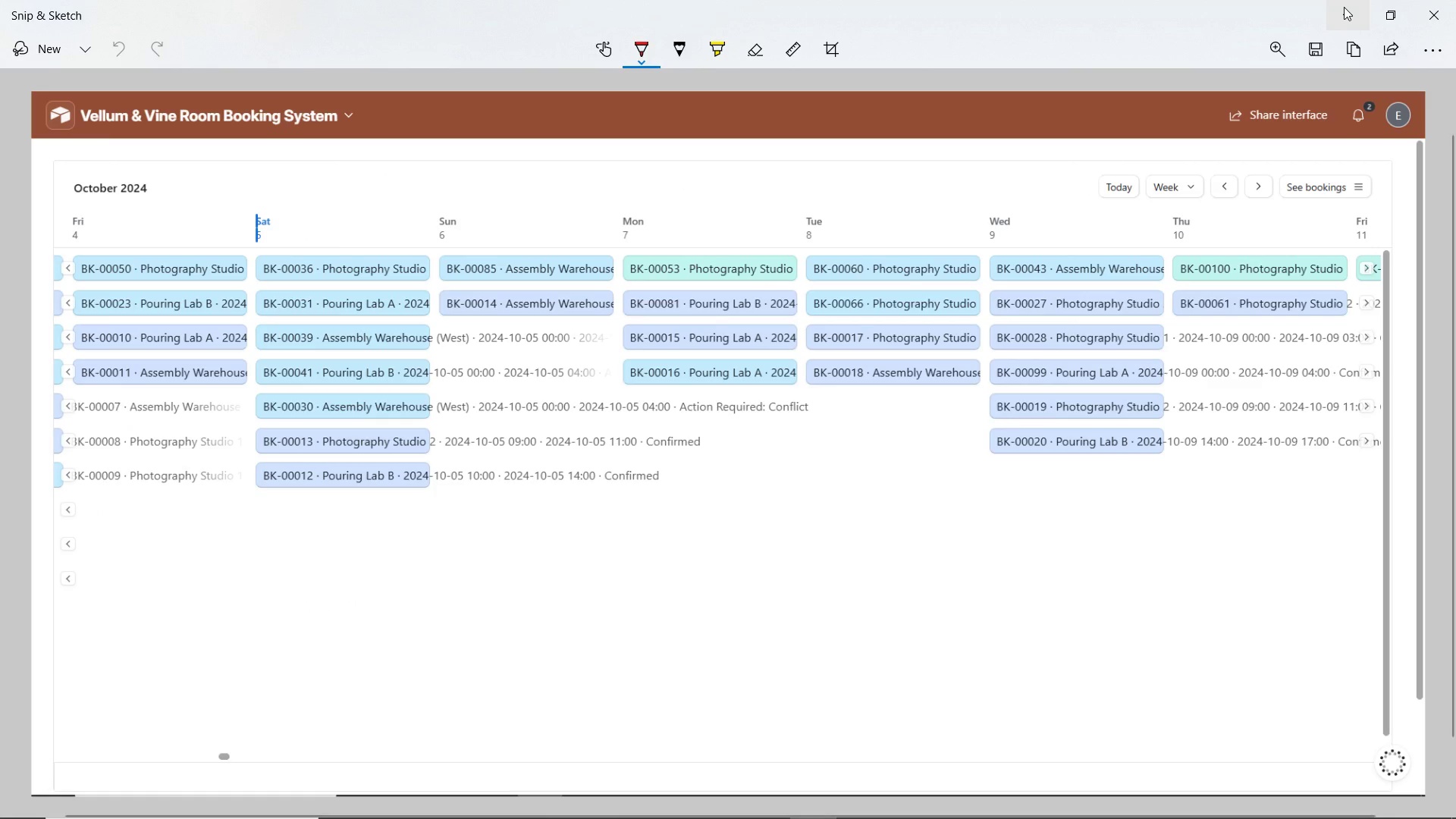 
left_click([1344, 7])
 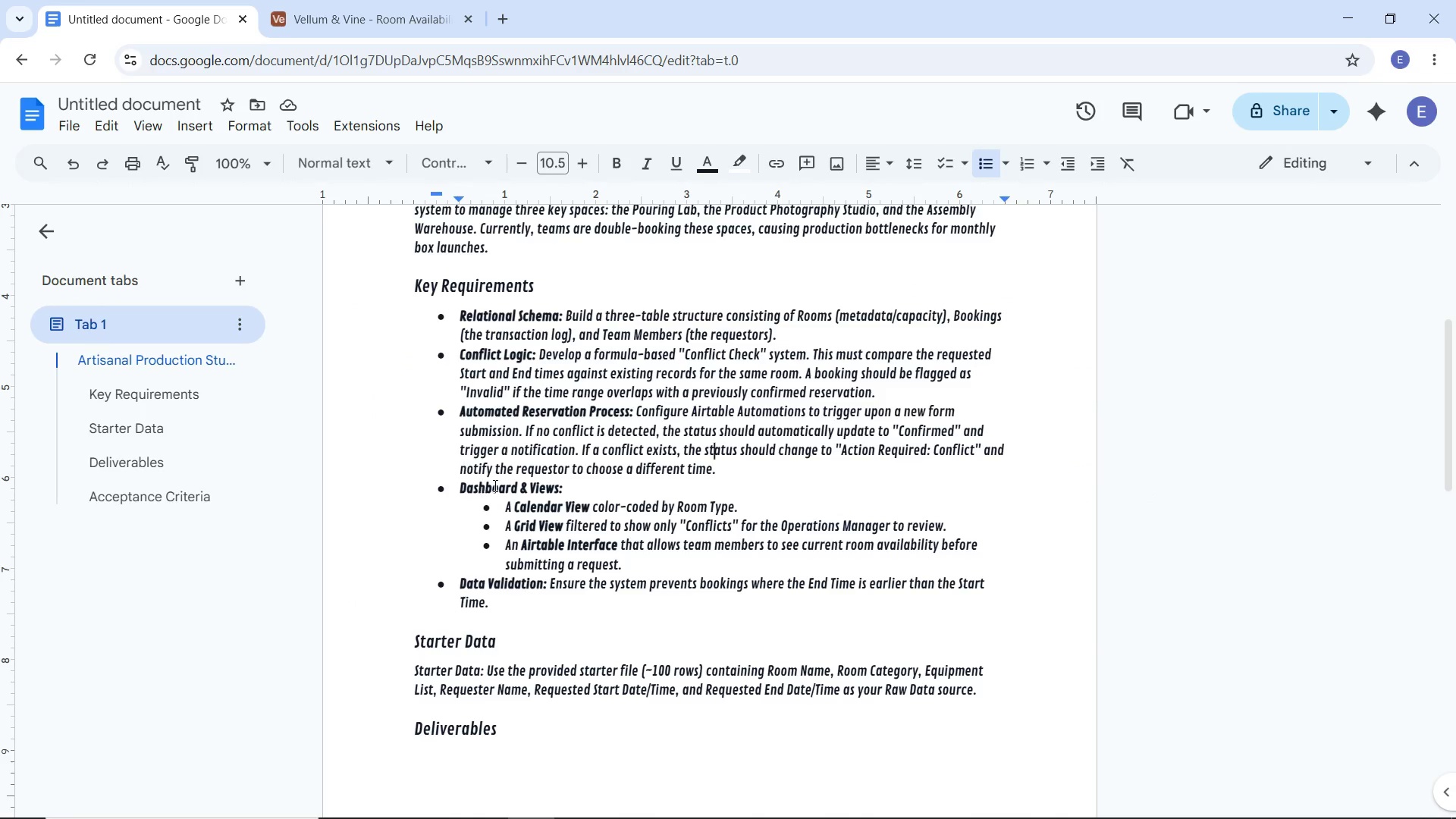 
scroll: coordinate [484, 535], scroll_direction: down, amount: 5.0
 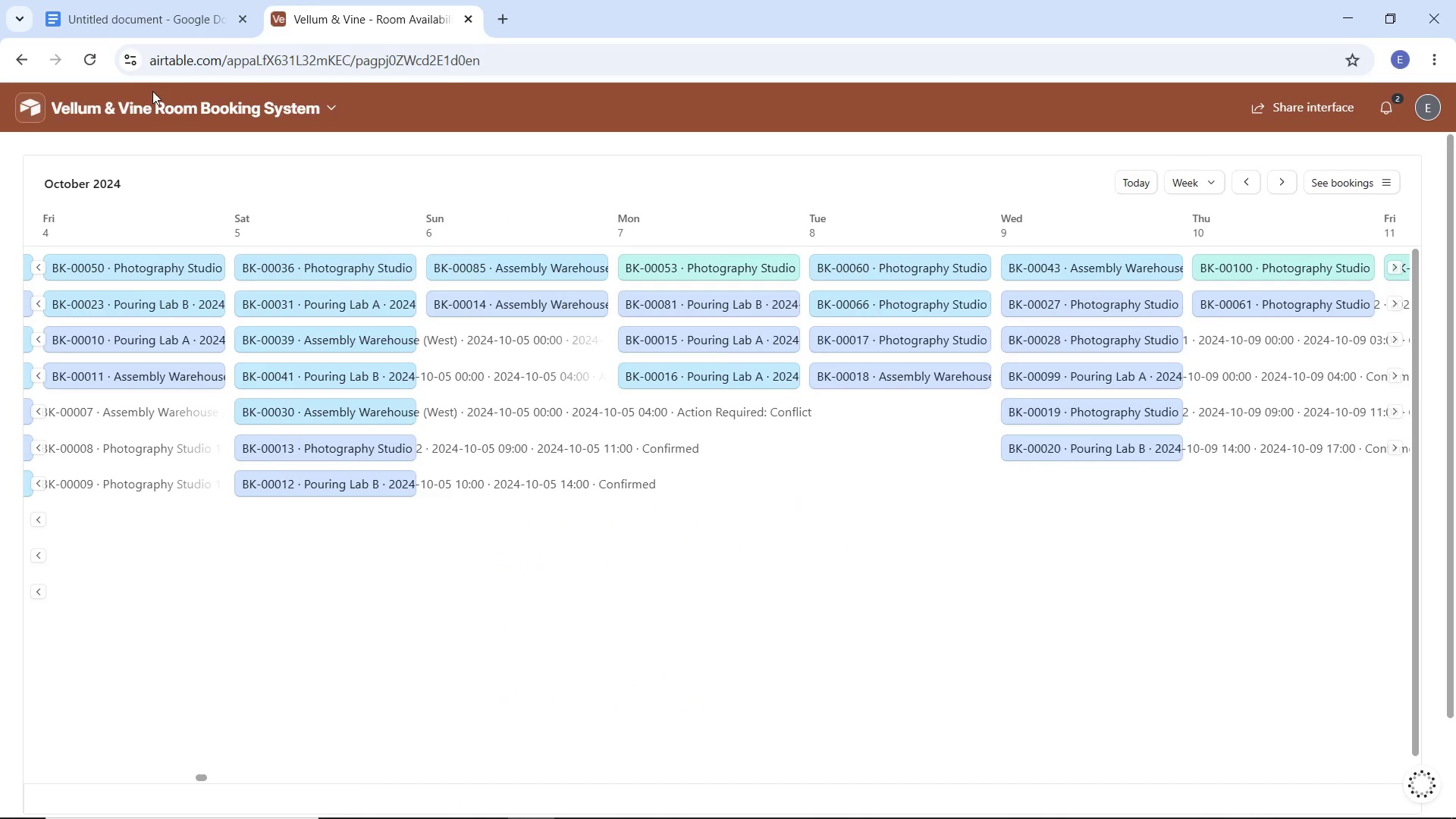 
left_click([24, 58])
 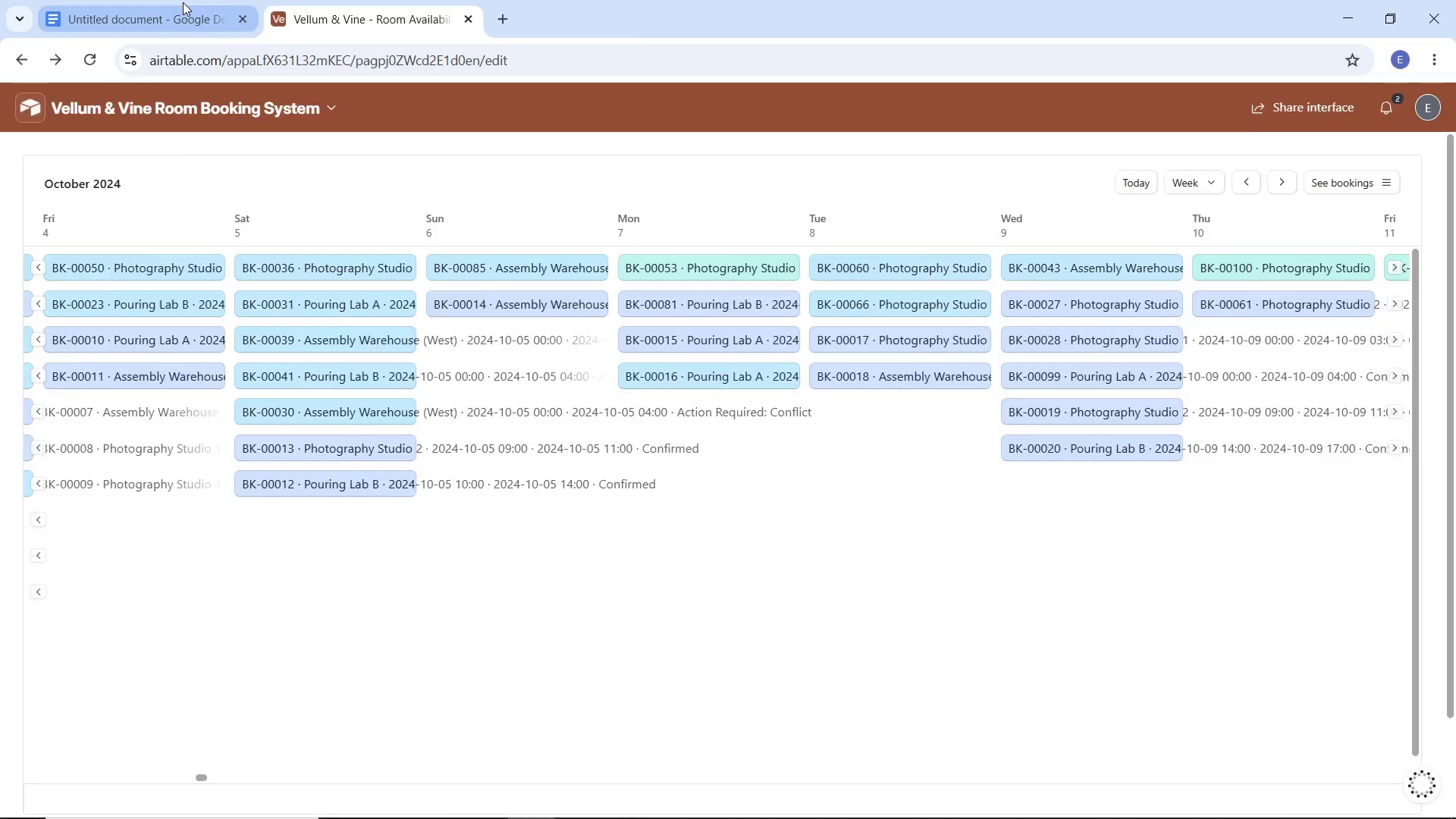 
left_click([183, 2])
 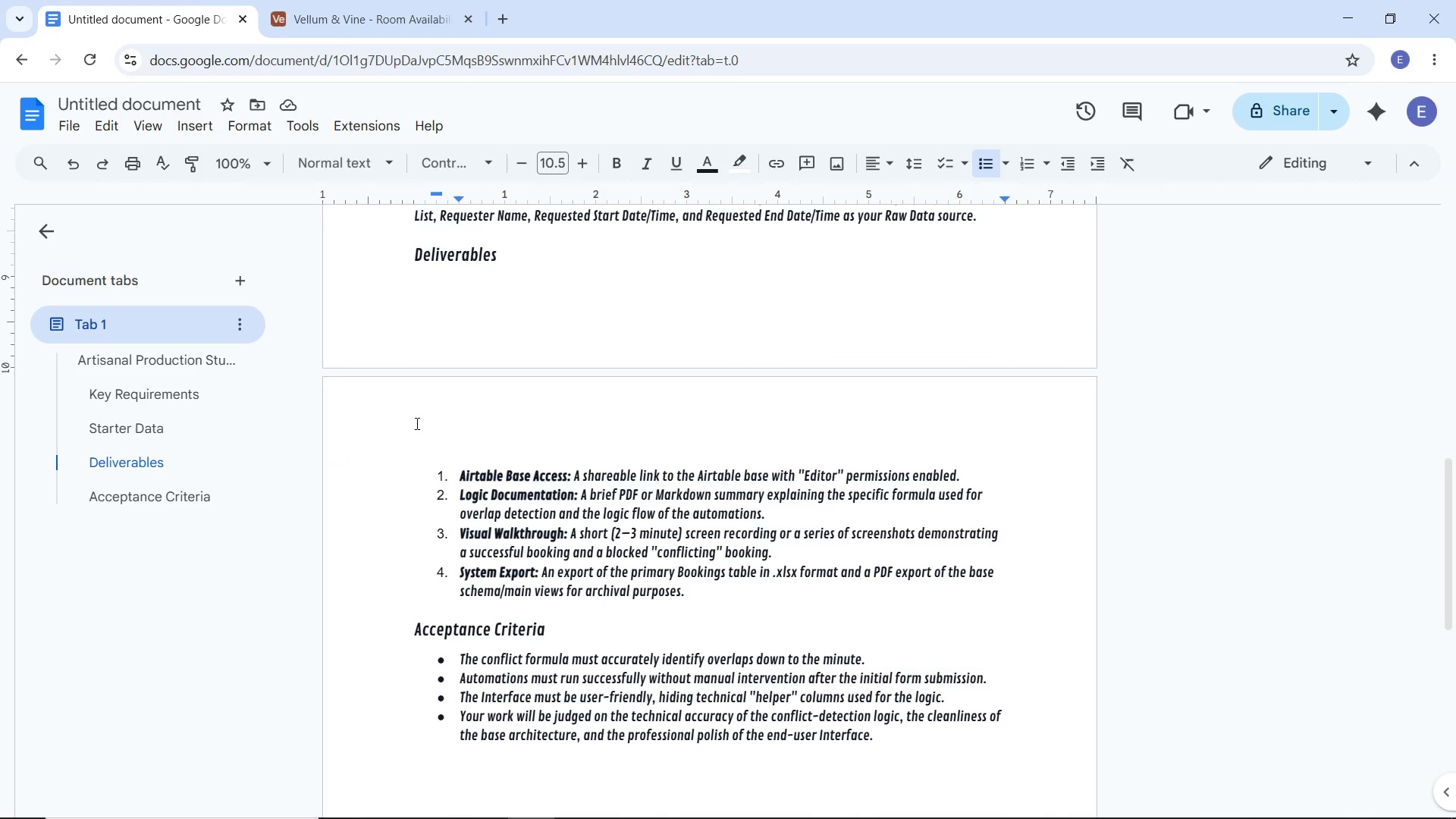 
wait(8.01)
 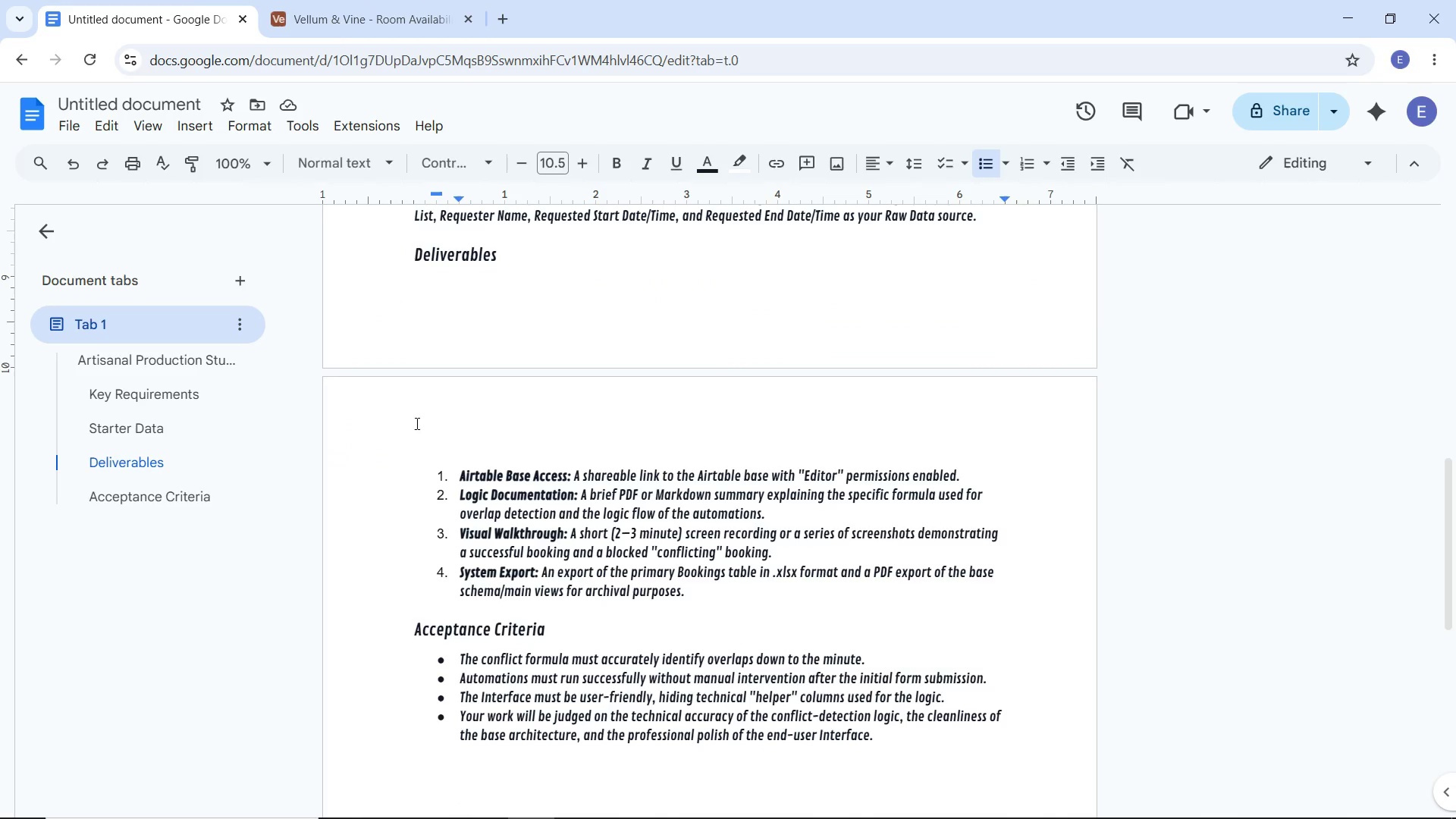 
mouse_move([111, 83])
 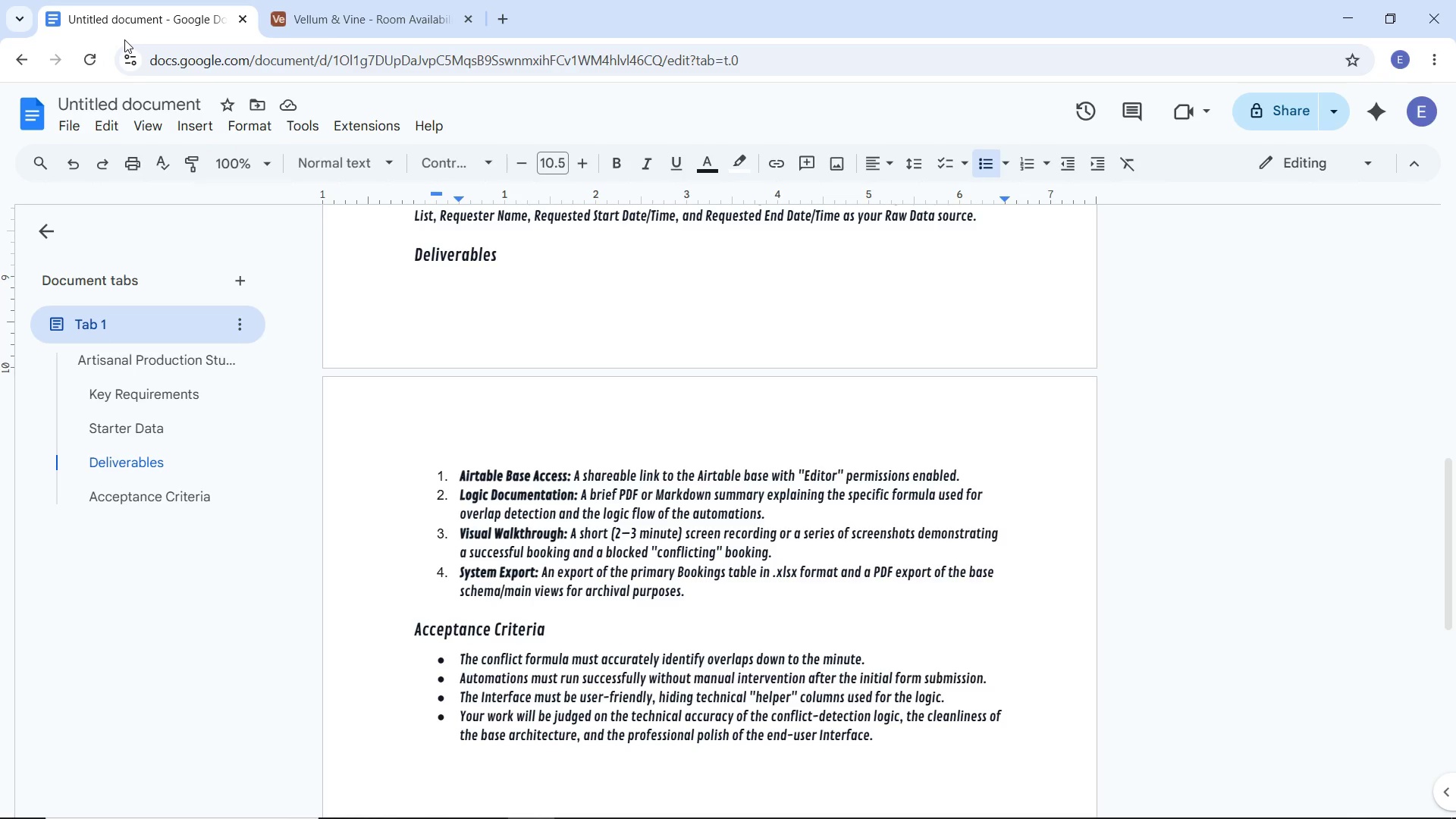 
left_click([332, 2])
 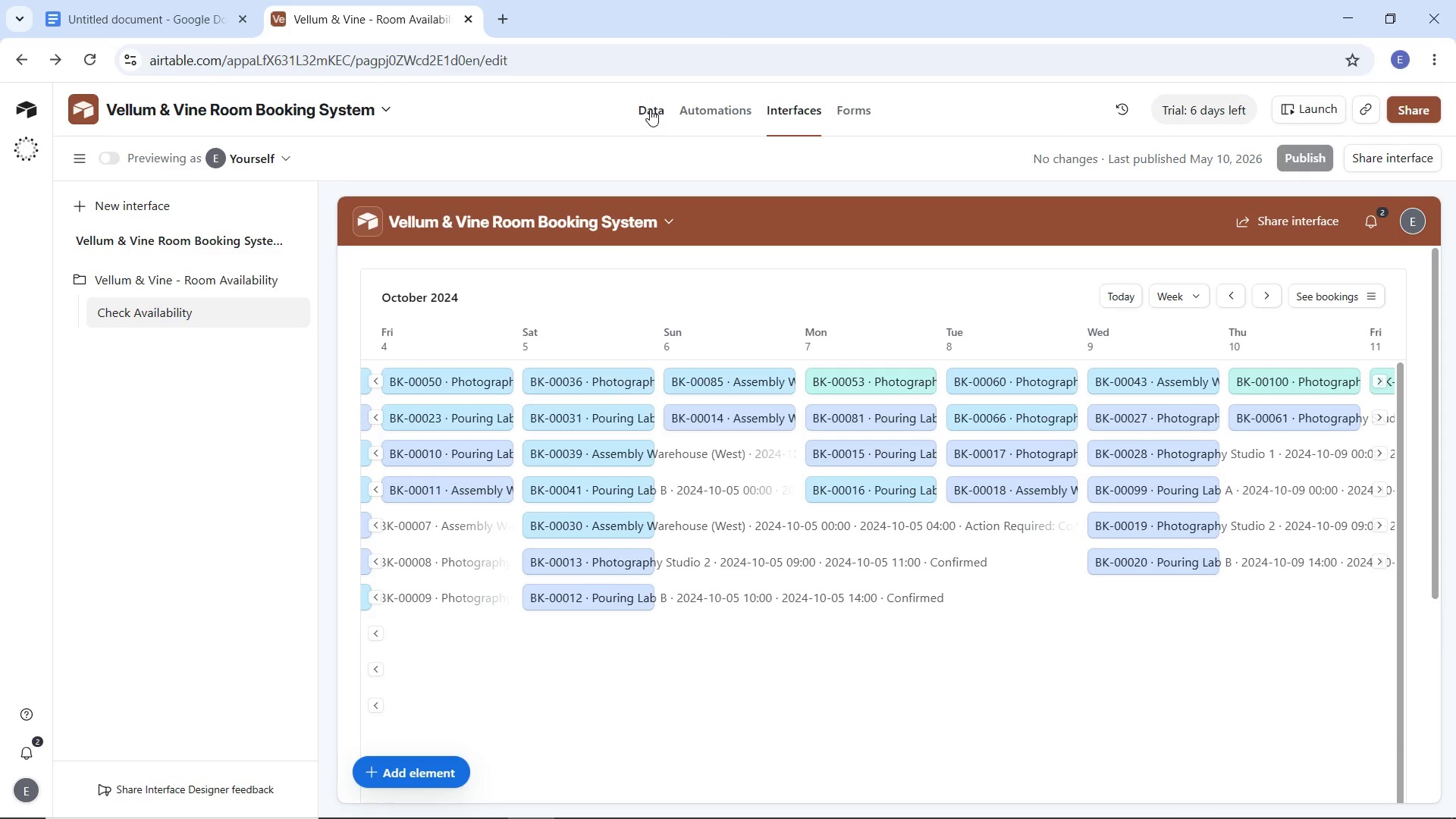 
left_click([651, 105])
 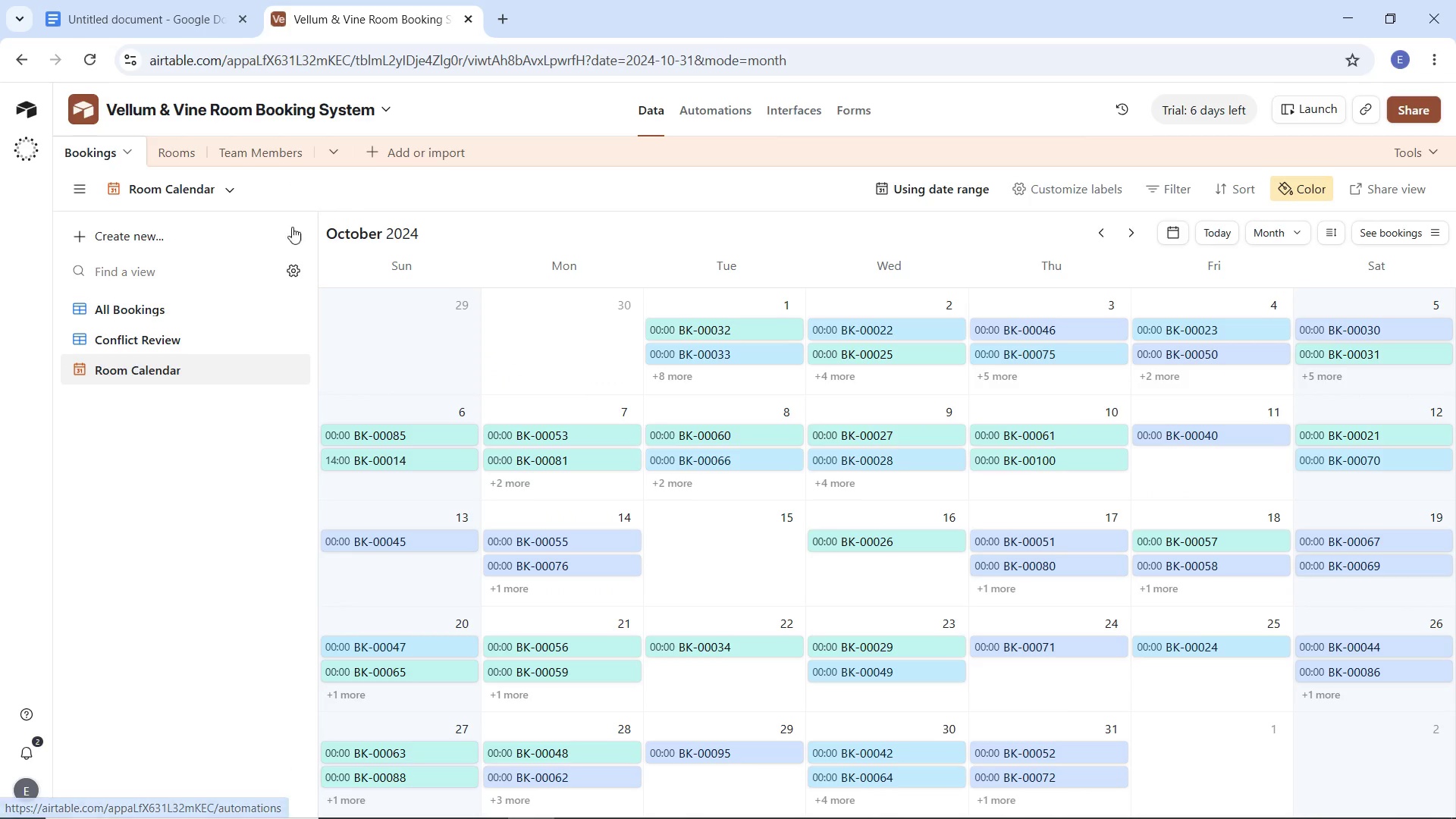 
left_click([143, 311])
 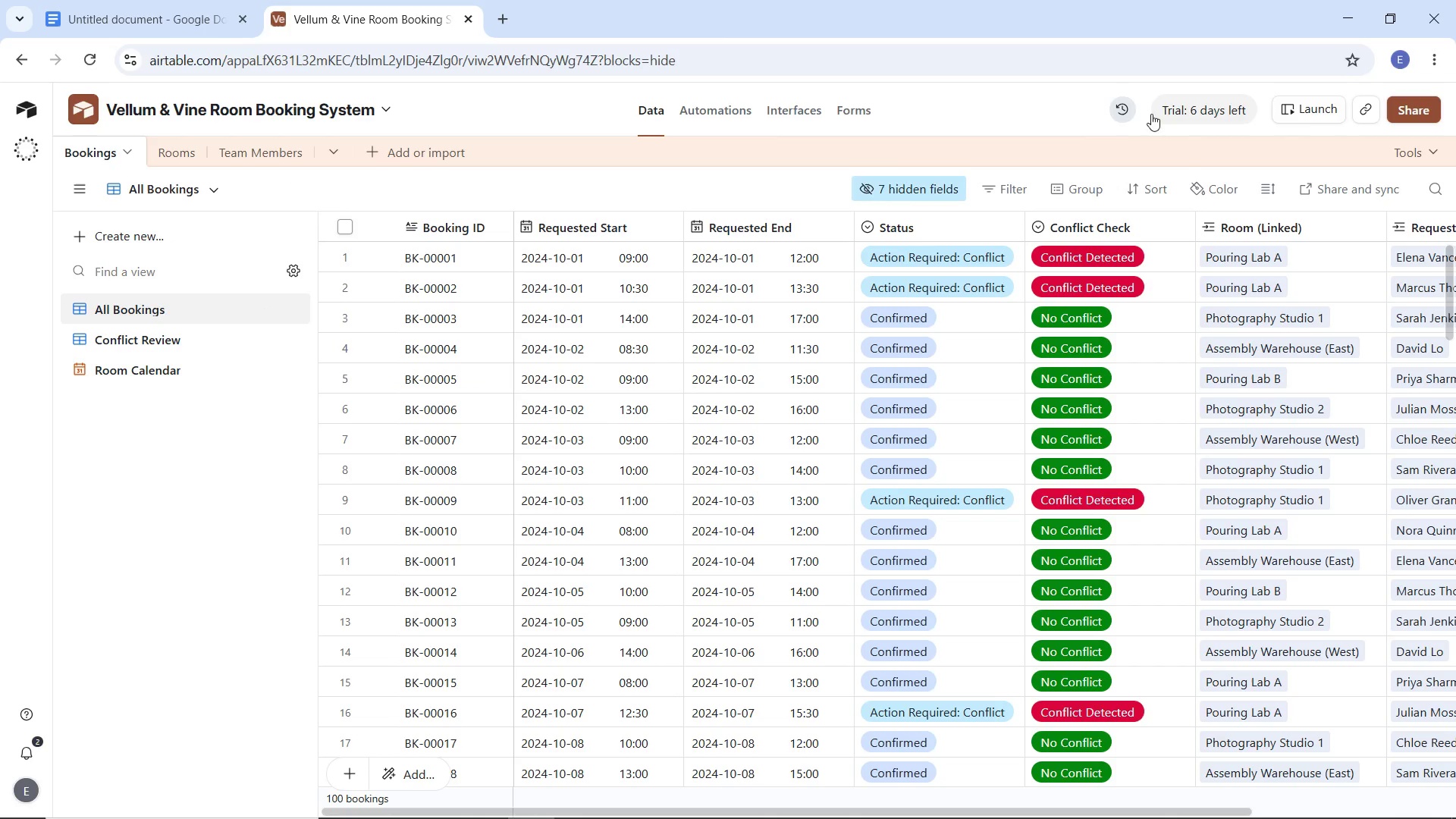 
left_click([1415, 107])
 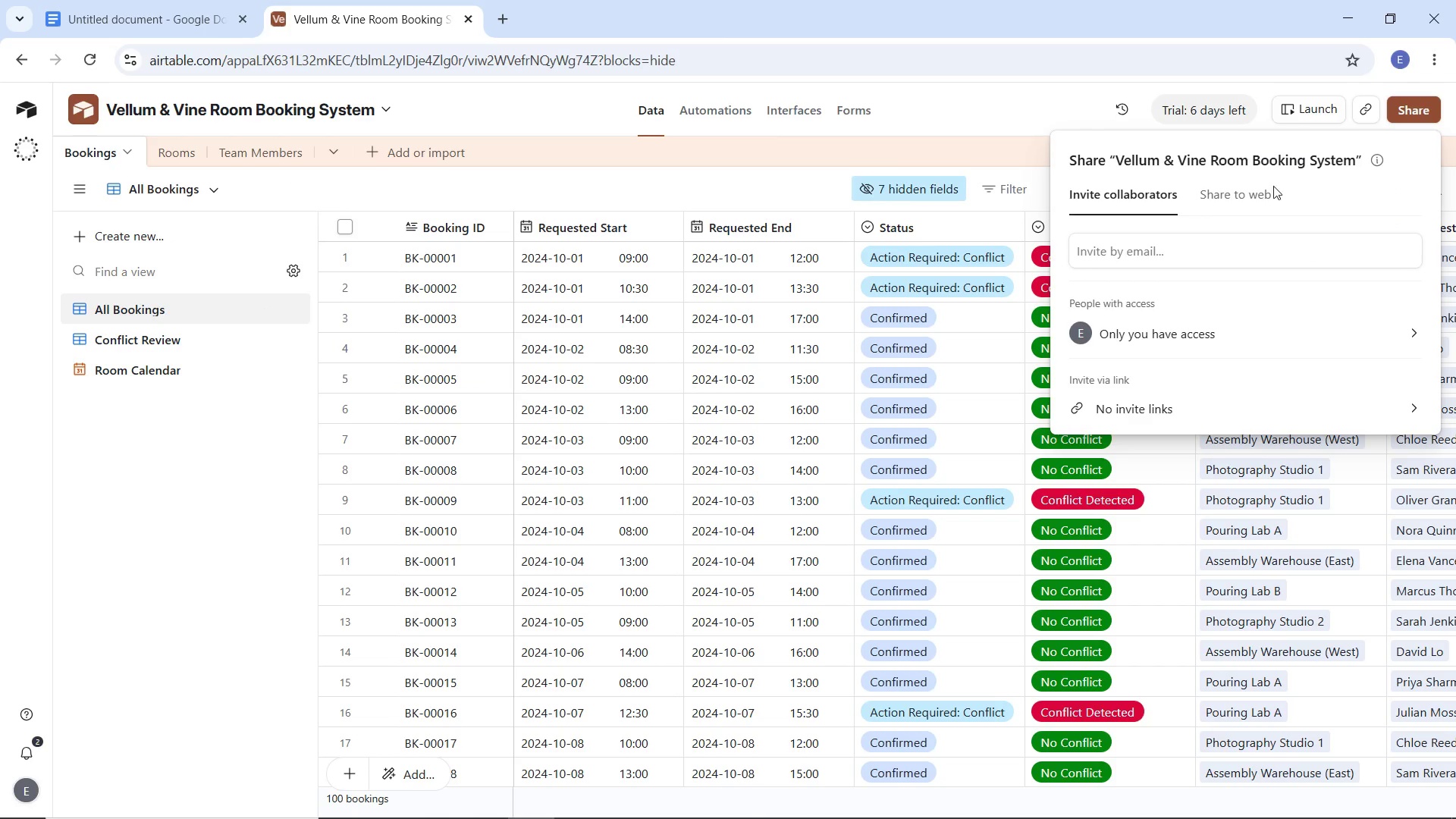 
left_click([1241, 195])
 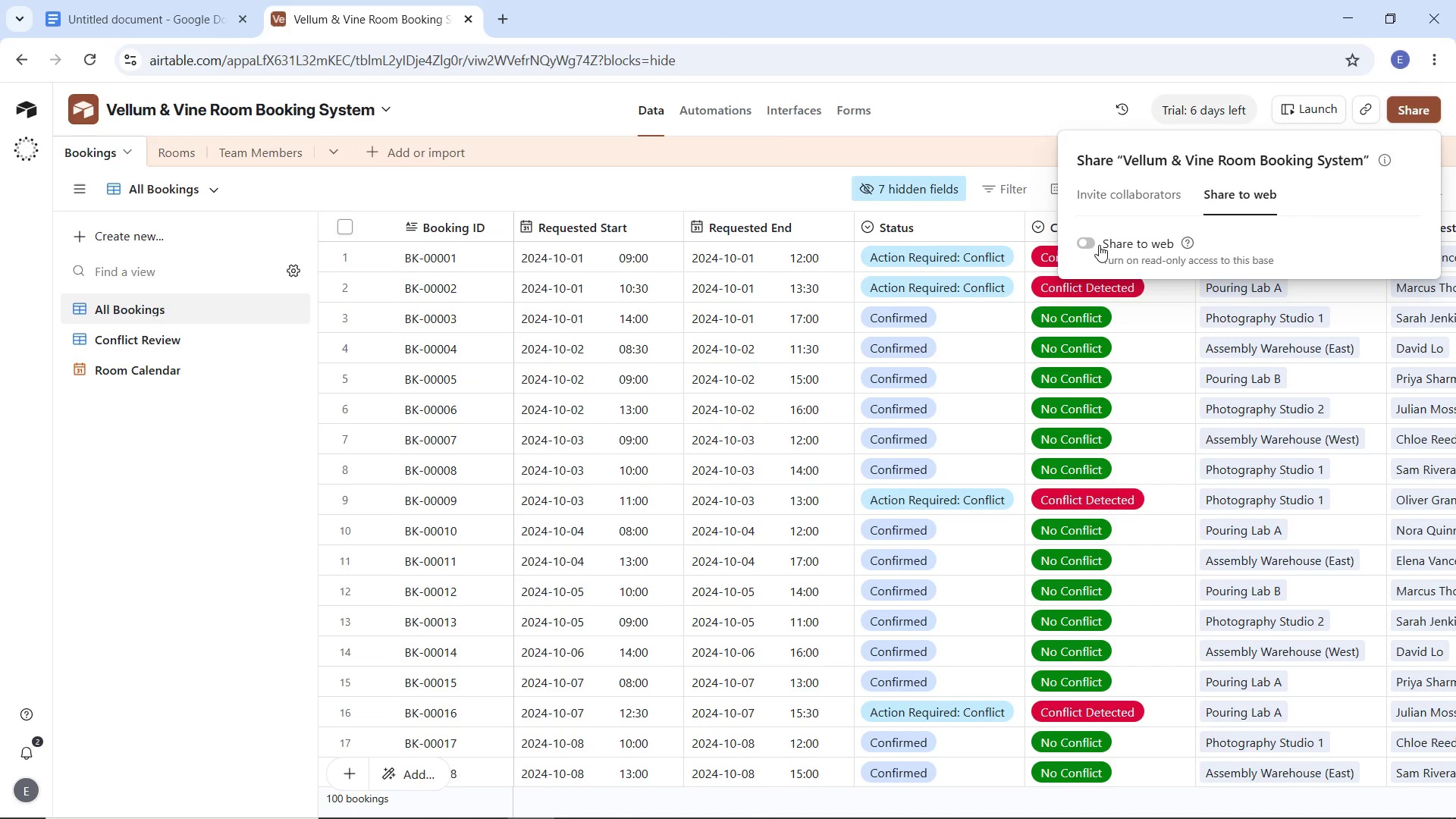 
left_click([1090, 242])
 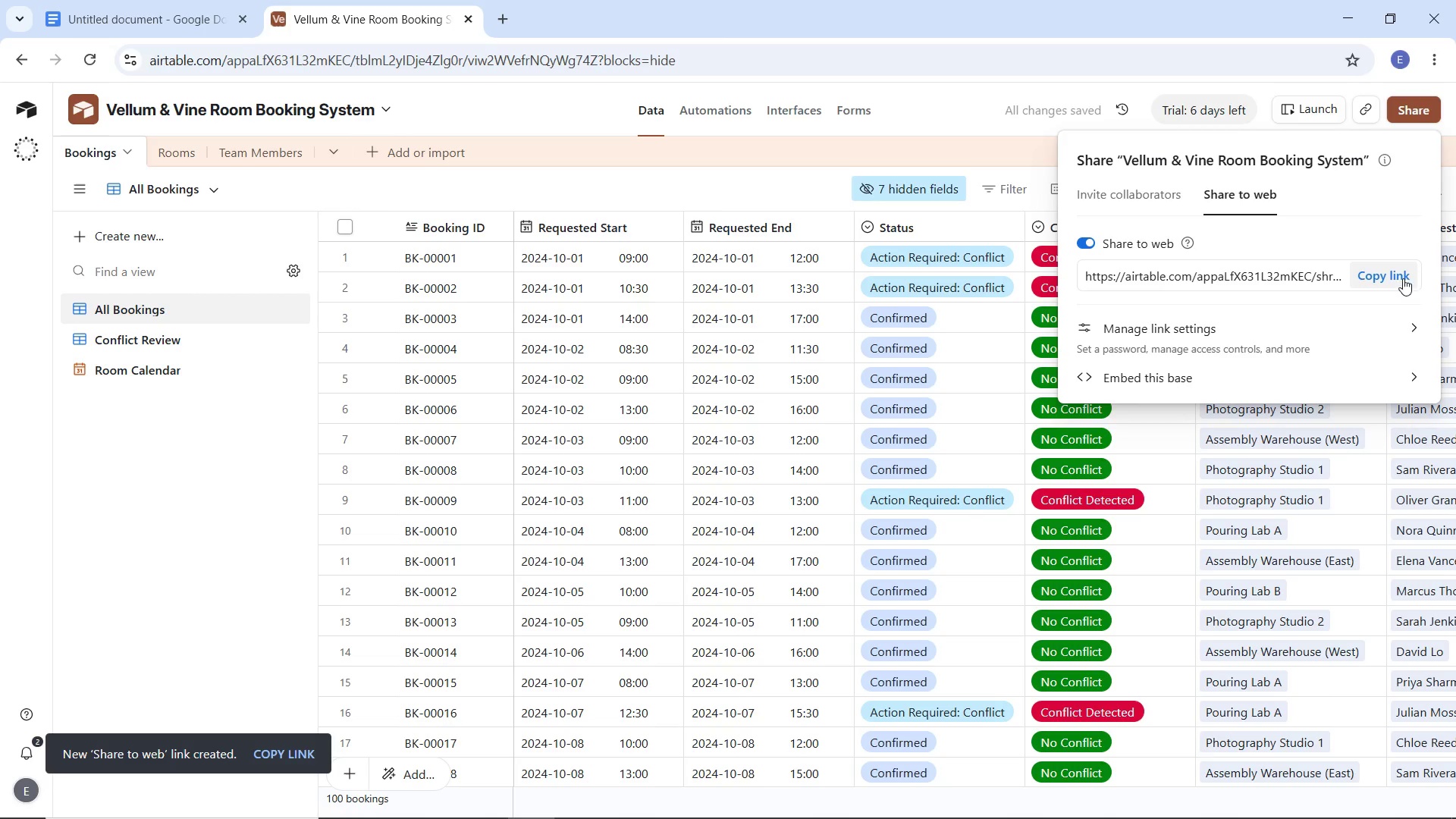 
left_click([1298, 331])
 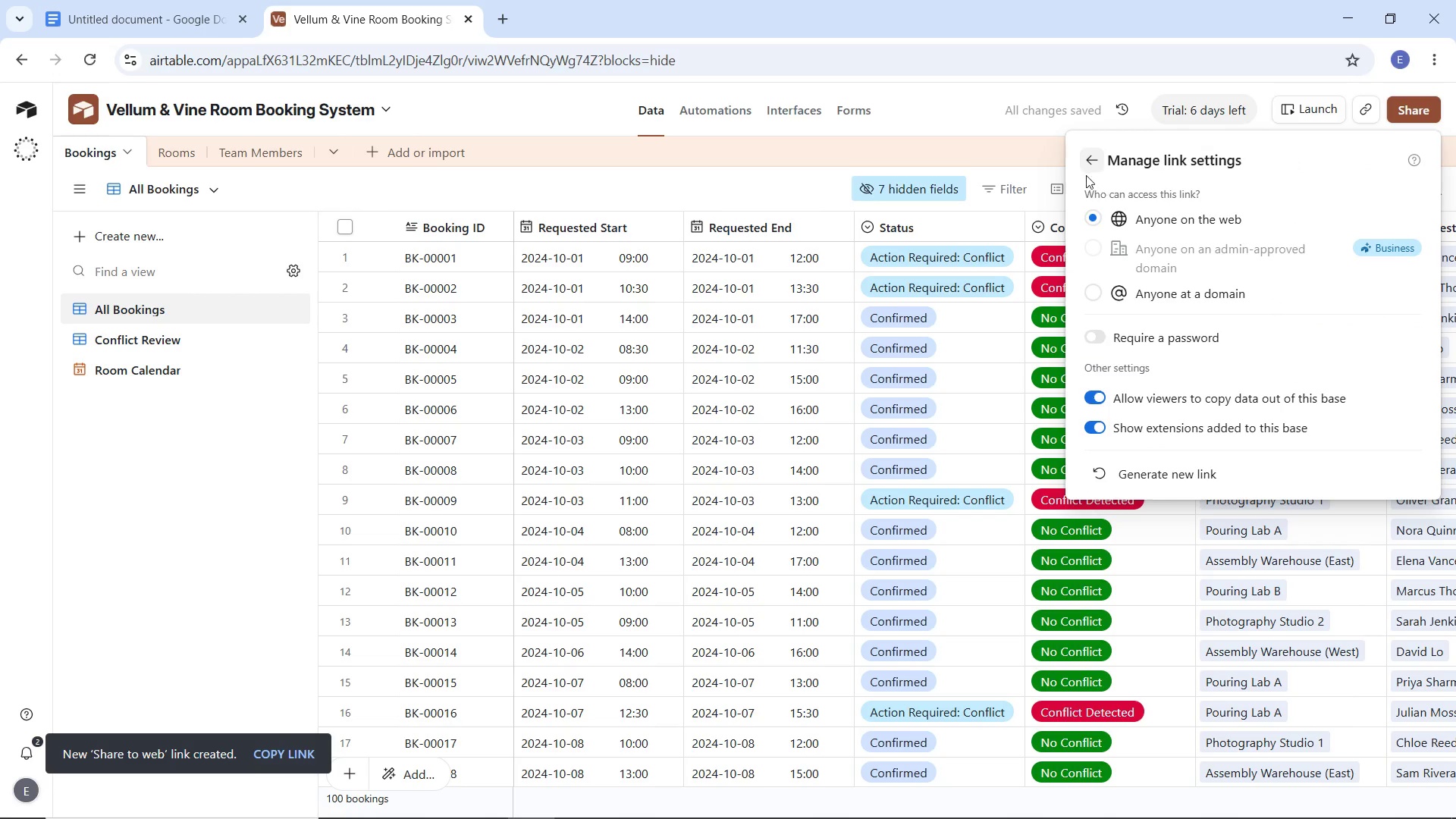 
left_click([1089, 160])
 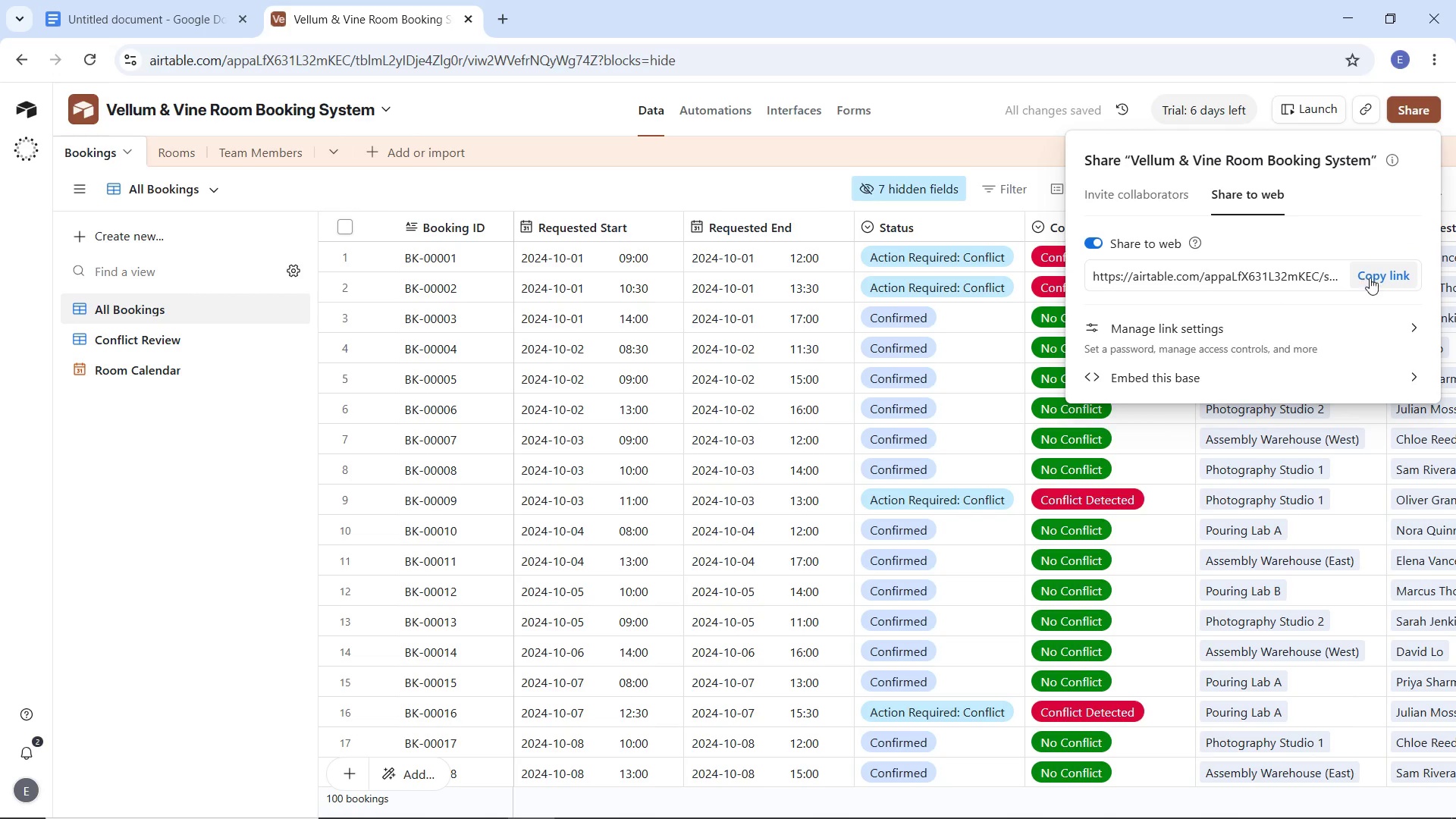 
left_click([1372, 278])
 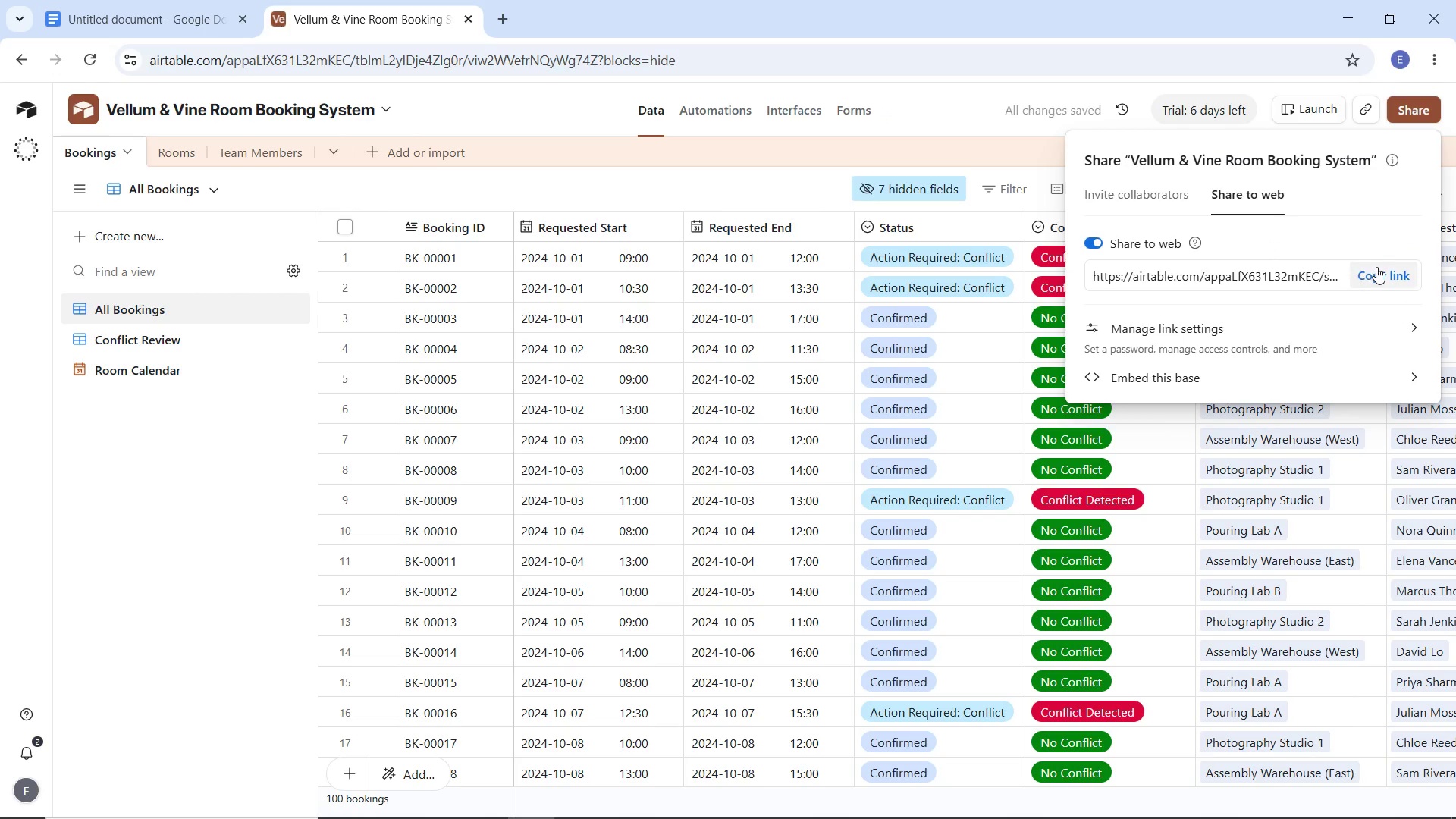 
left_click([1378, 271])
 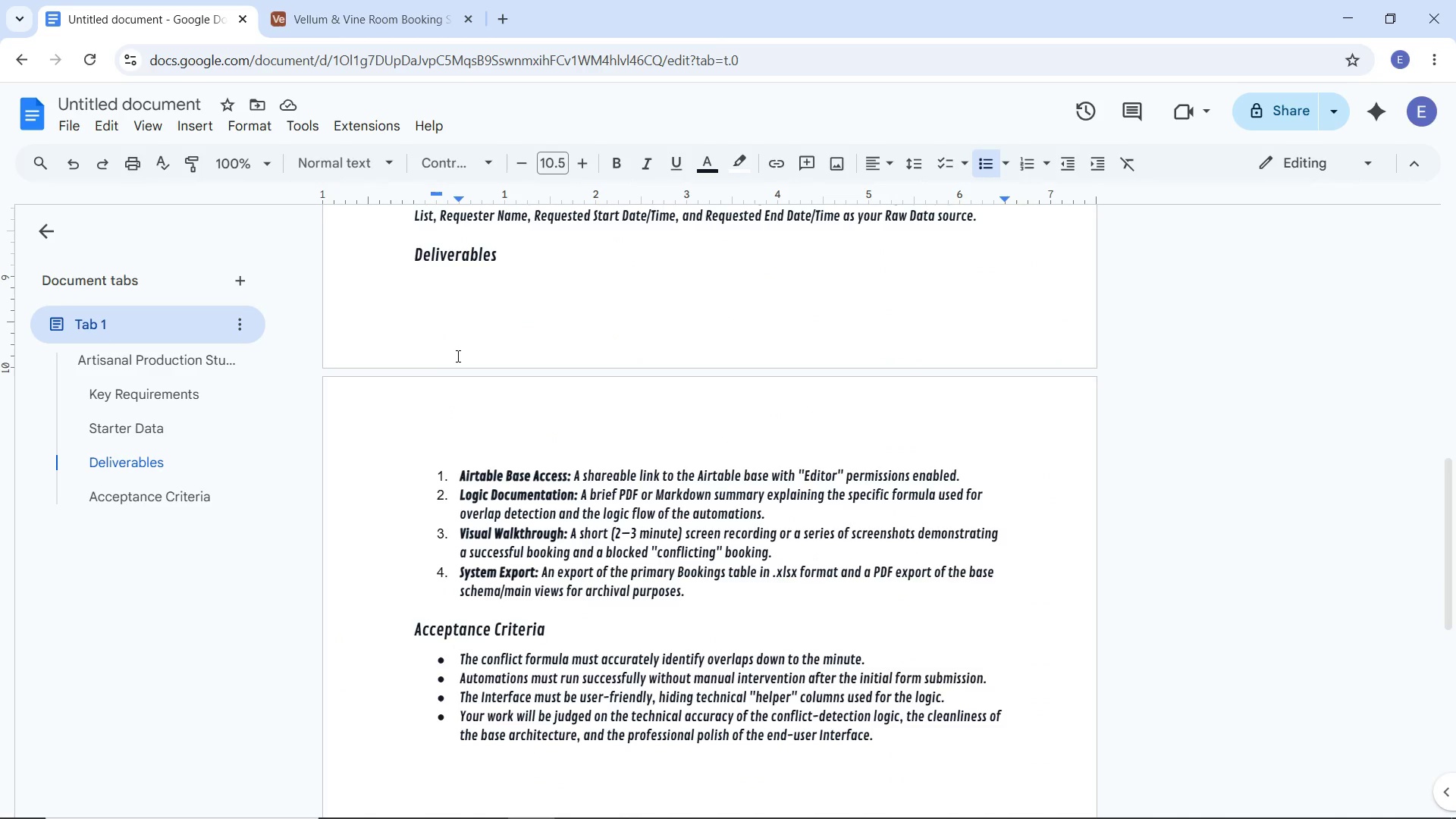 
scroll: coordinate [529, 422], scroll_direction: down, amount: 3.0
 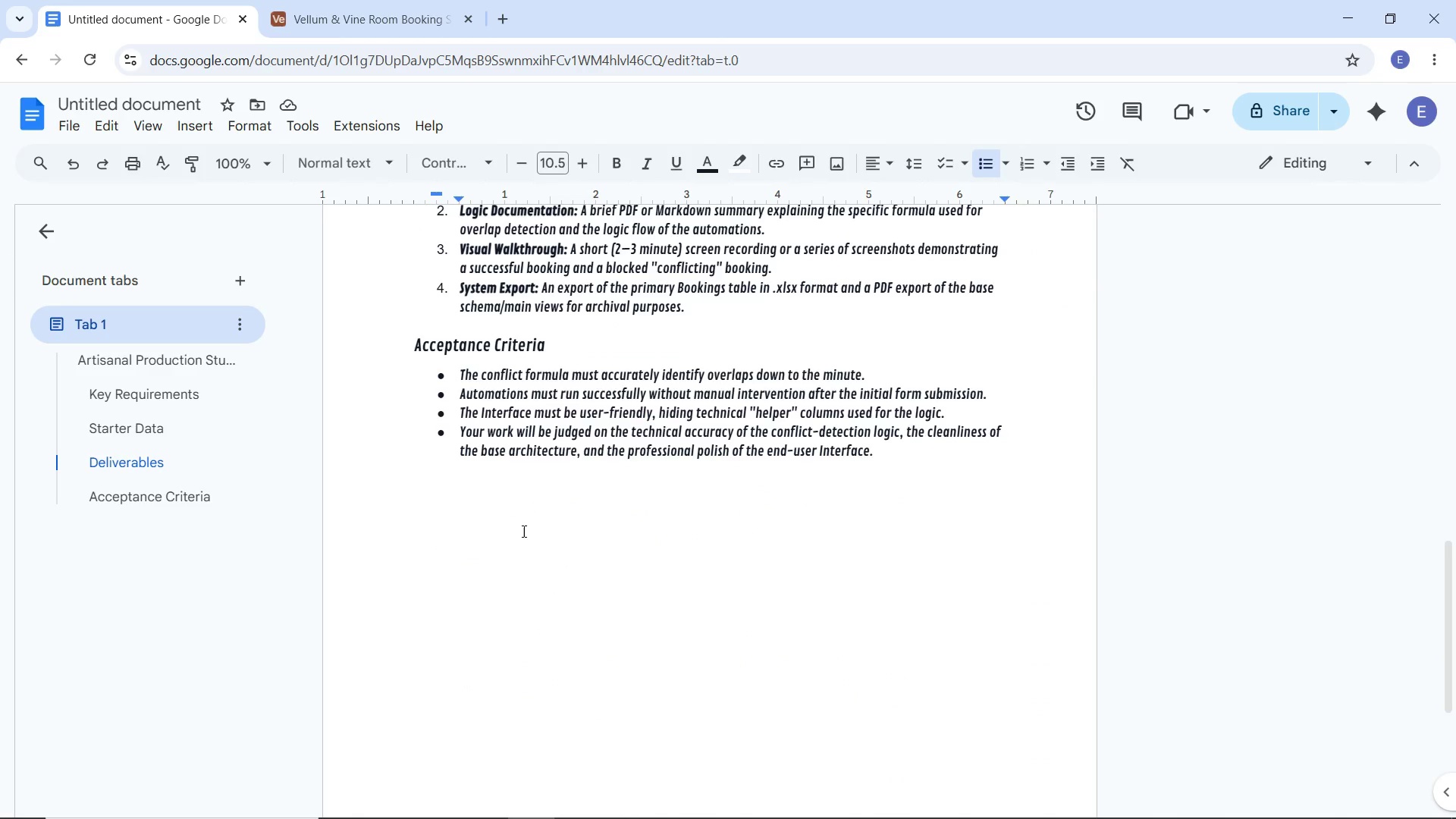 
left_click([522, 531])
 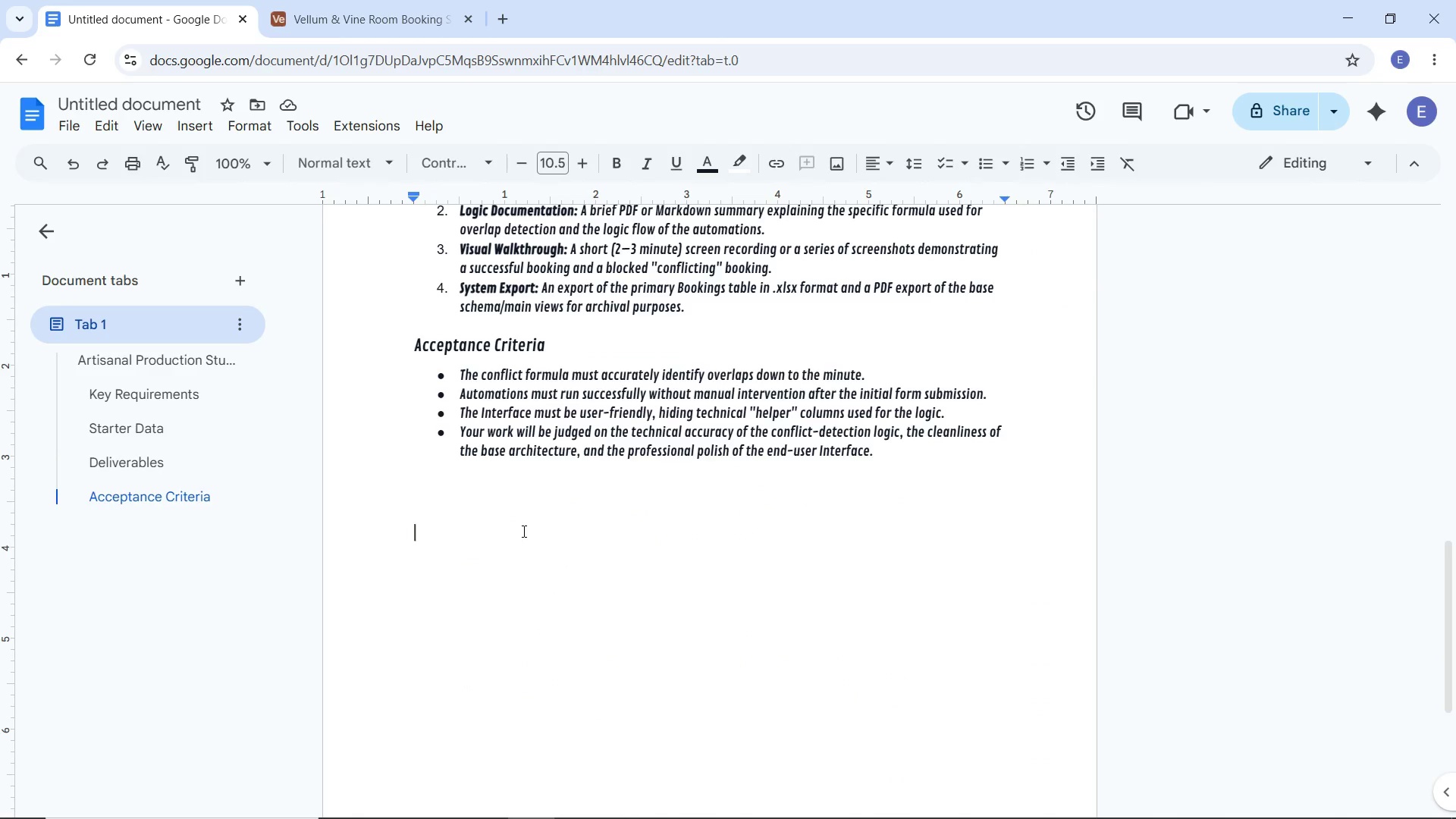 
key(Control+ControlLeft)
 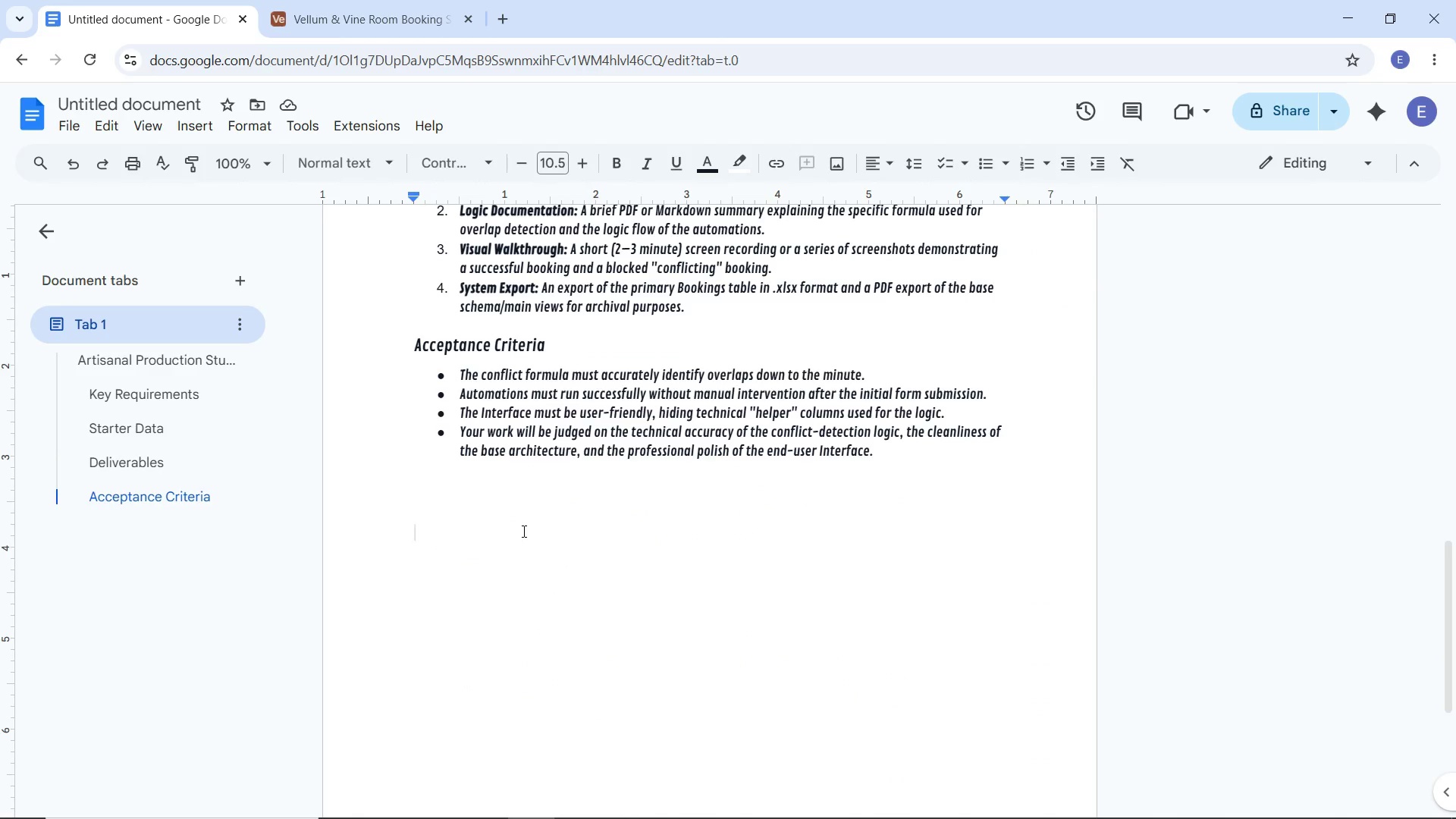 
type(Airtable Link: )
 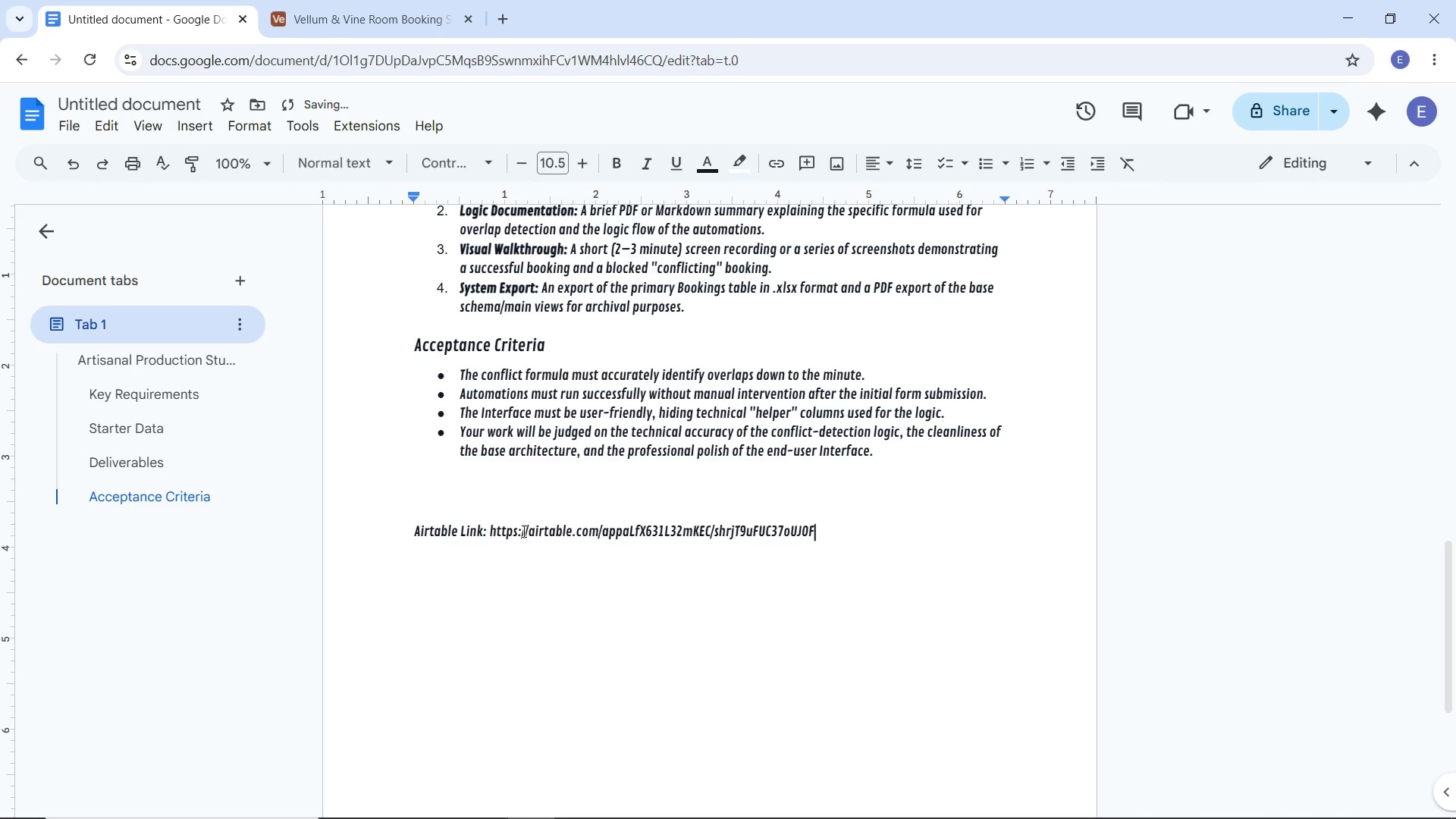 
key(Control+V)
 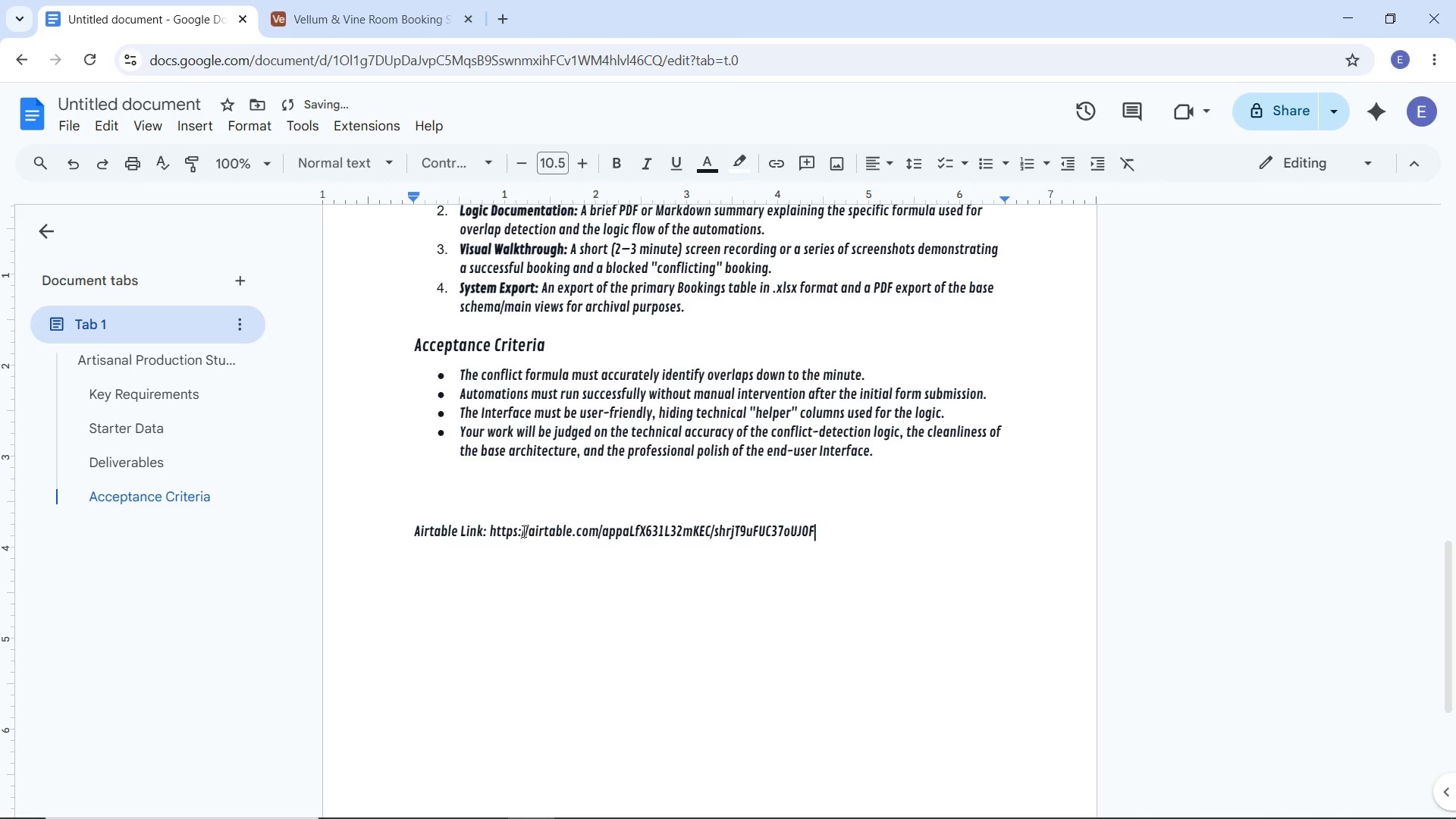 
key(Space)
 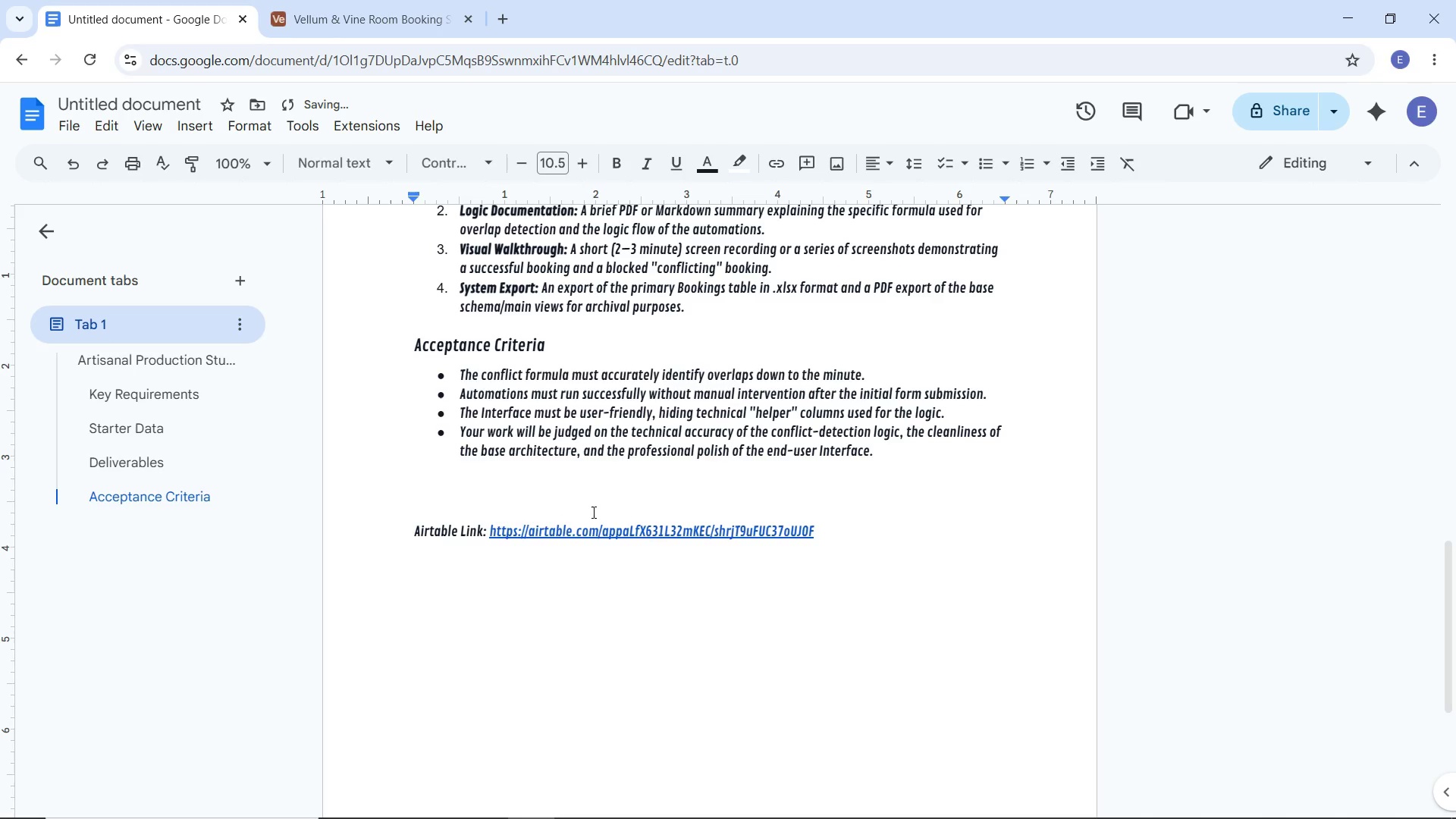 
scroll: coordinate [610, 500], scroll_direction: up, amount: 2.0
 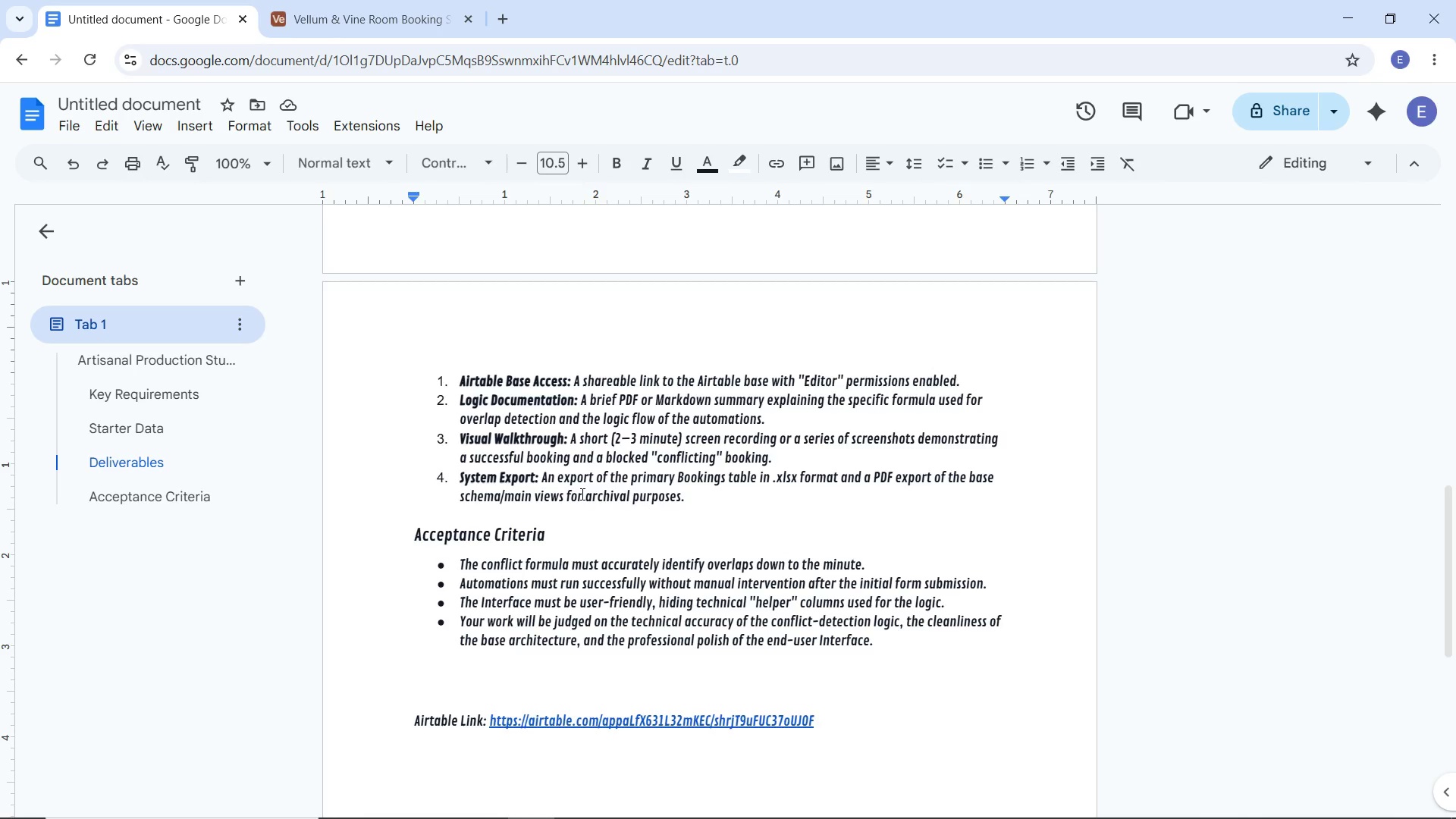 
wait(10.14)
 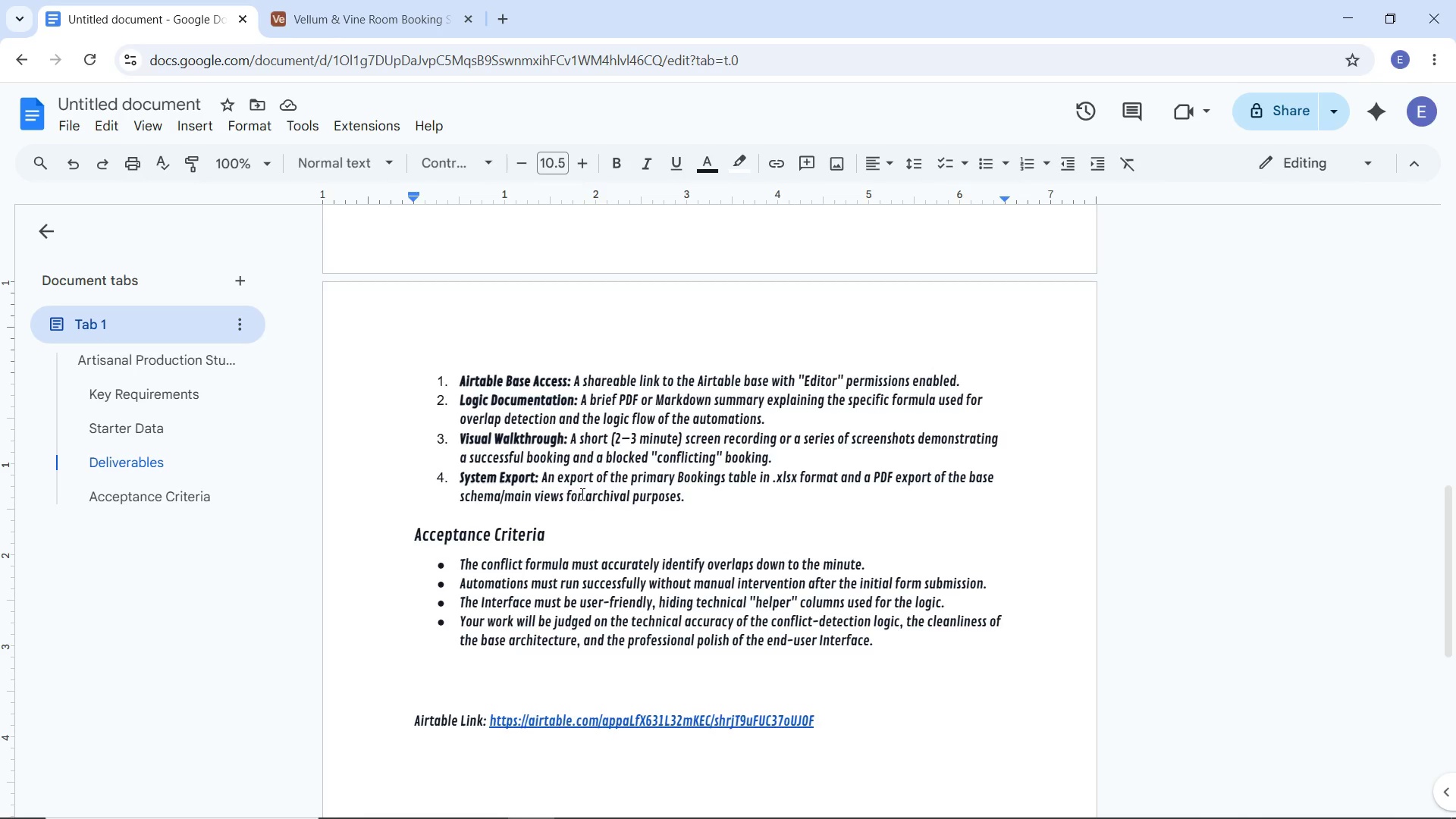 
left_click([504, 21])
 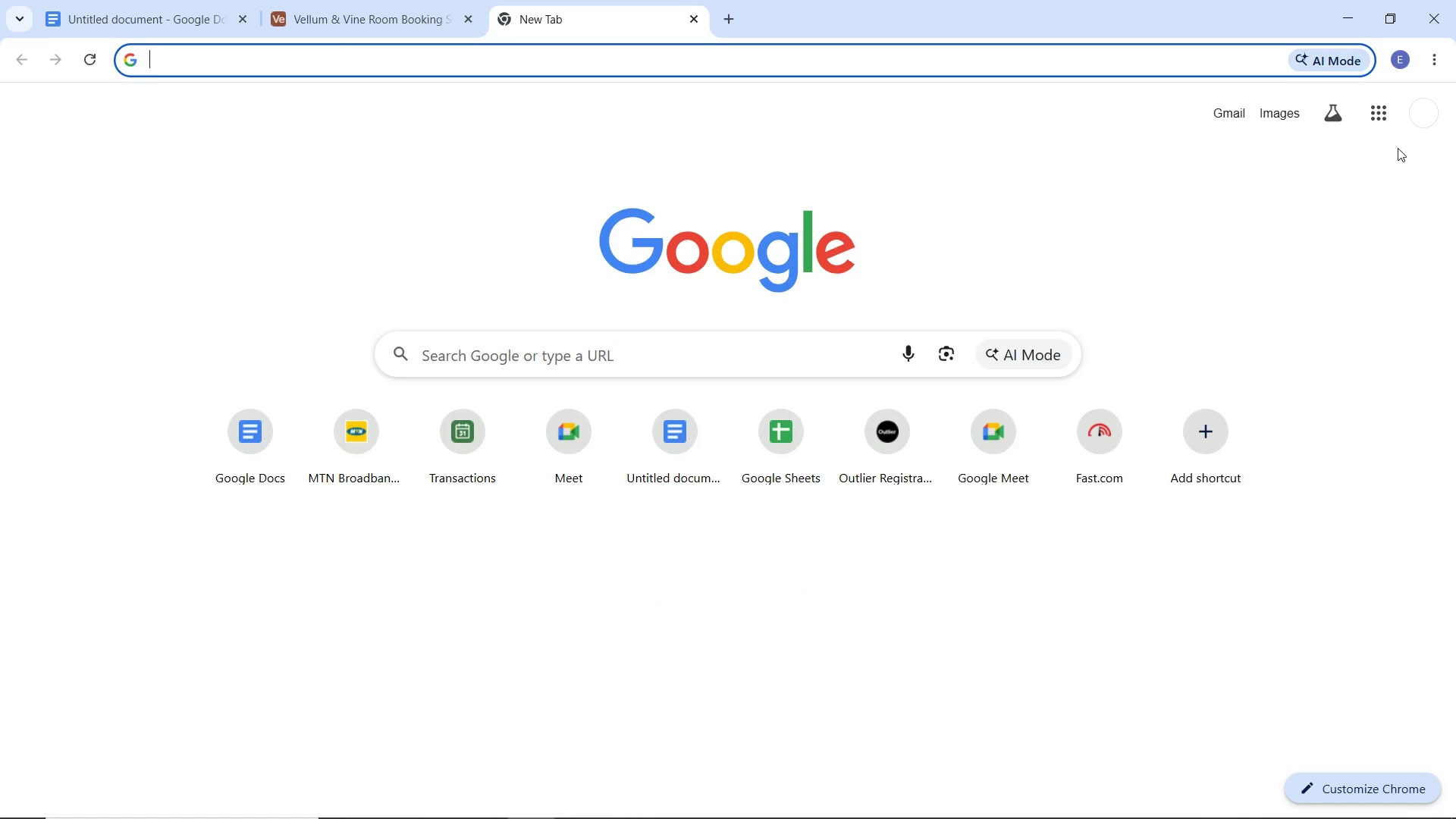 
left_click([1383, 115])
 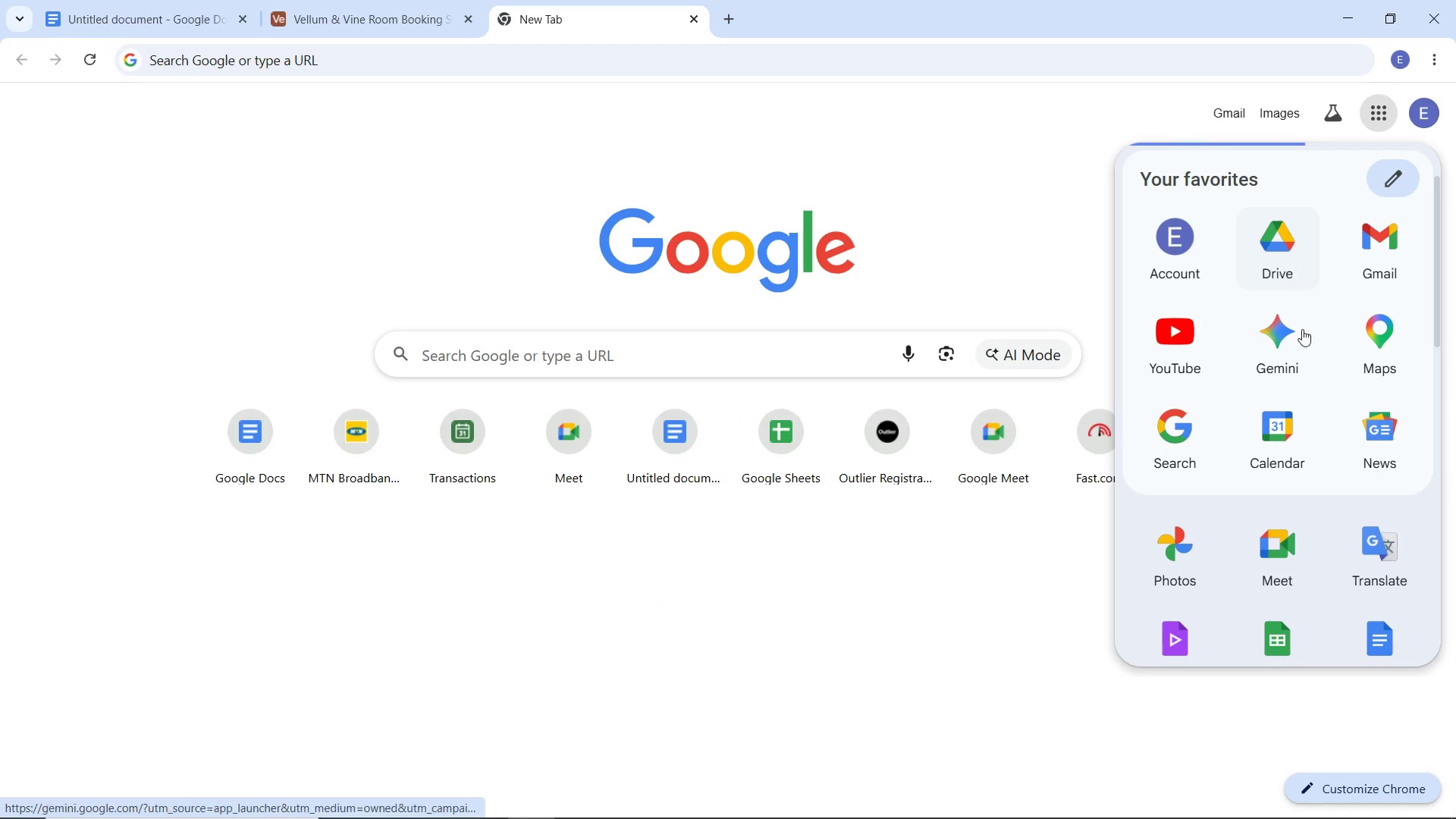 
scroll: coordinate [1261, 501], scroll_direction: down, amount: 3.0
 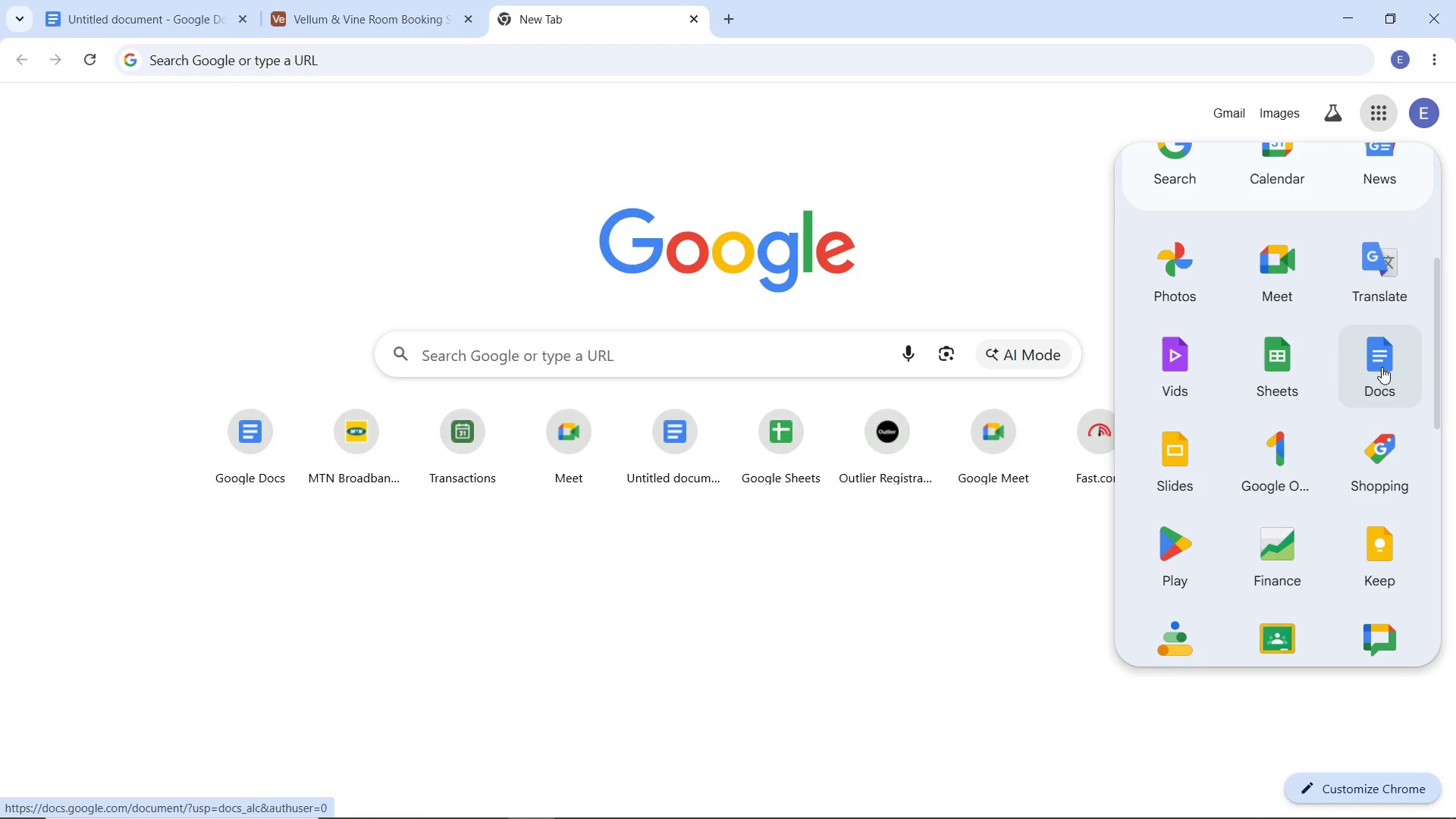 
left_click([1382, 367])
 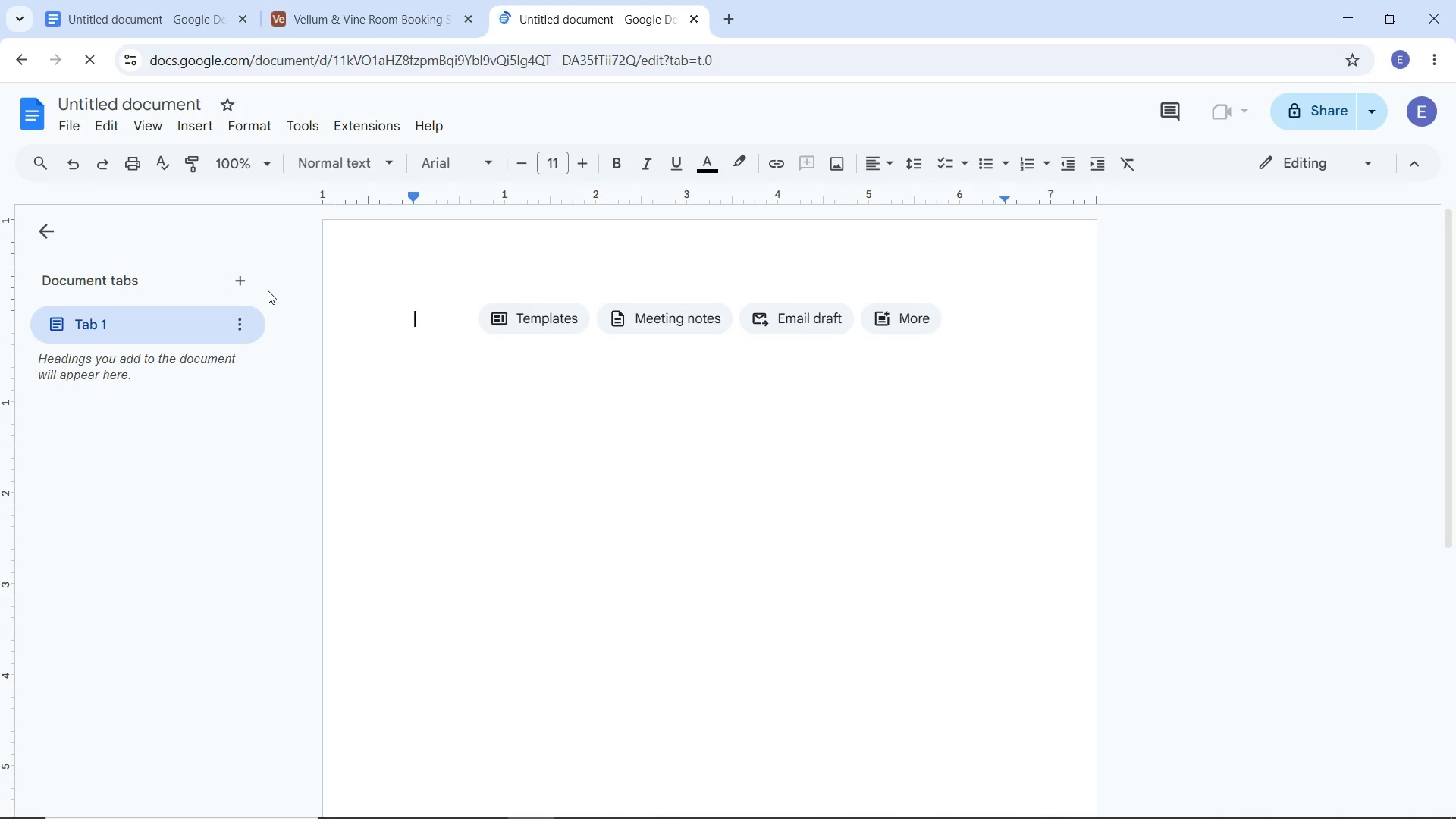 
wait(33.52)
 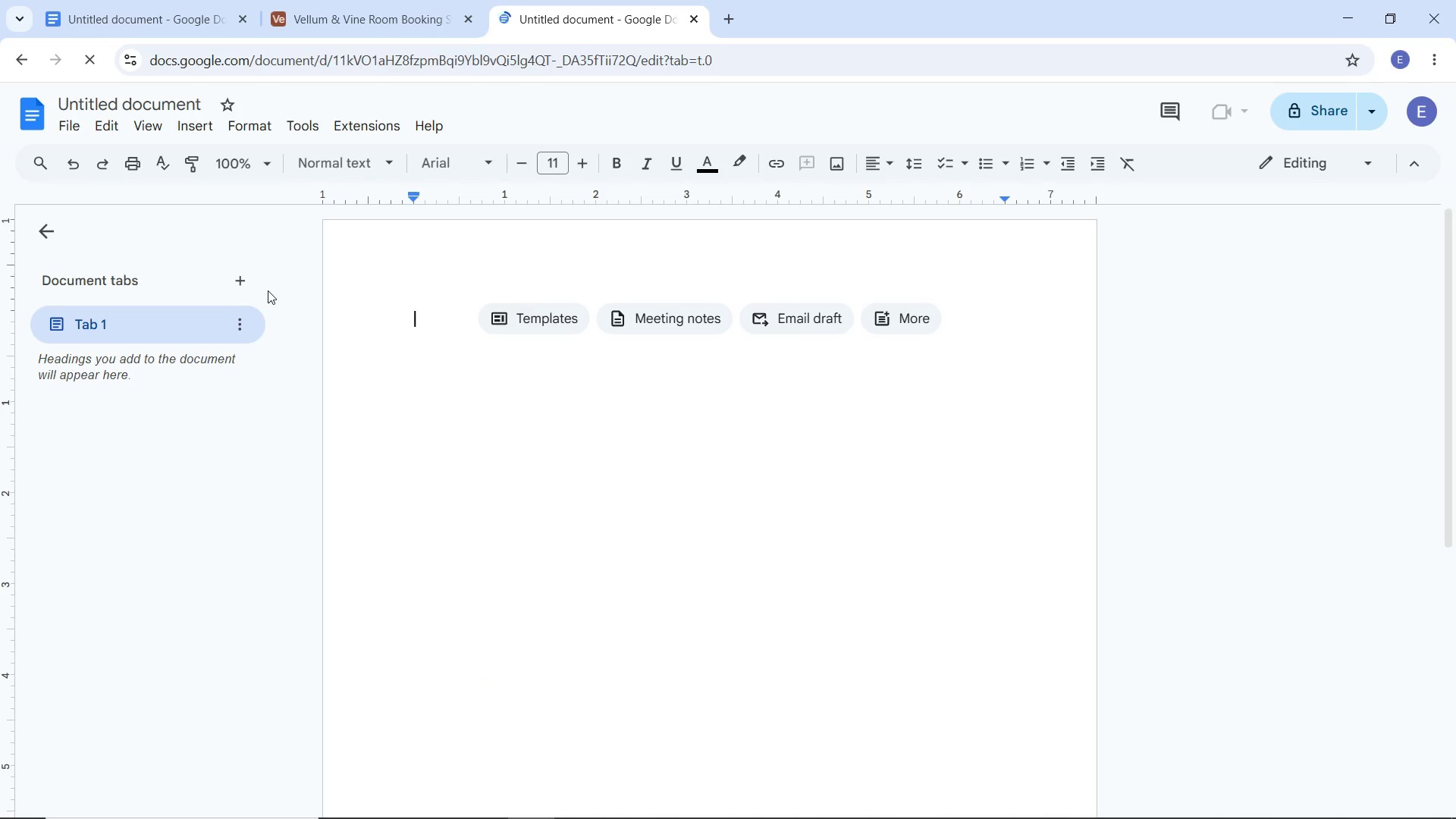 
double_click([453, 163])
 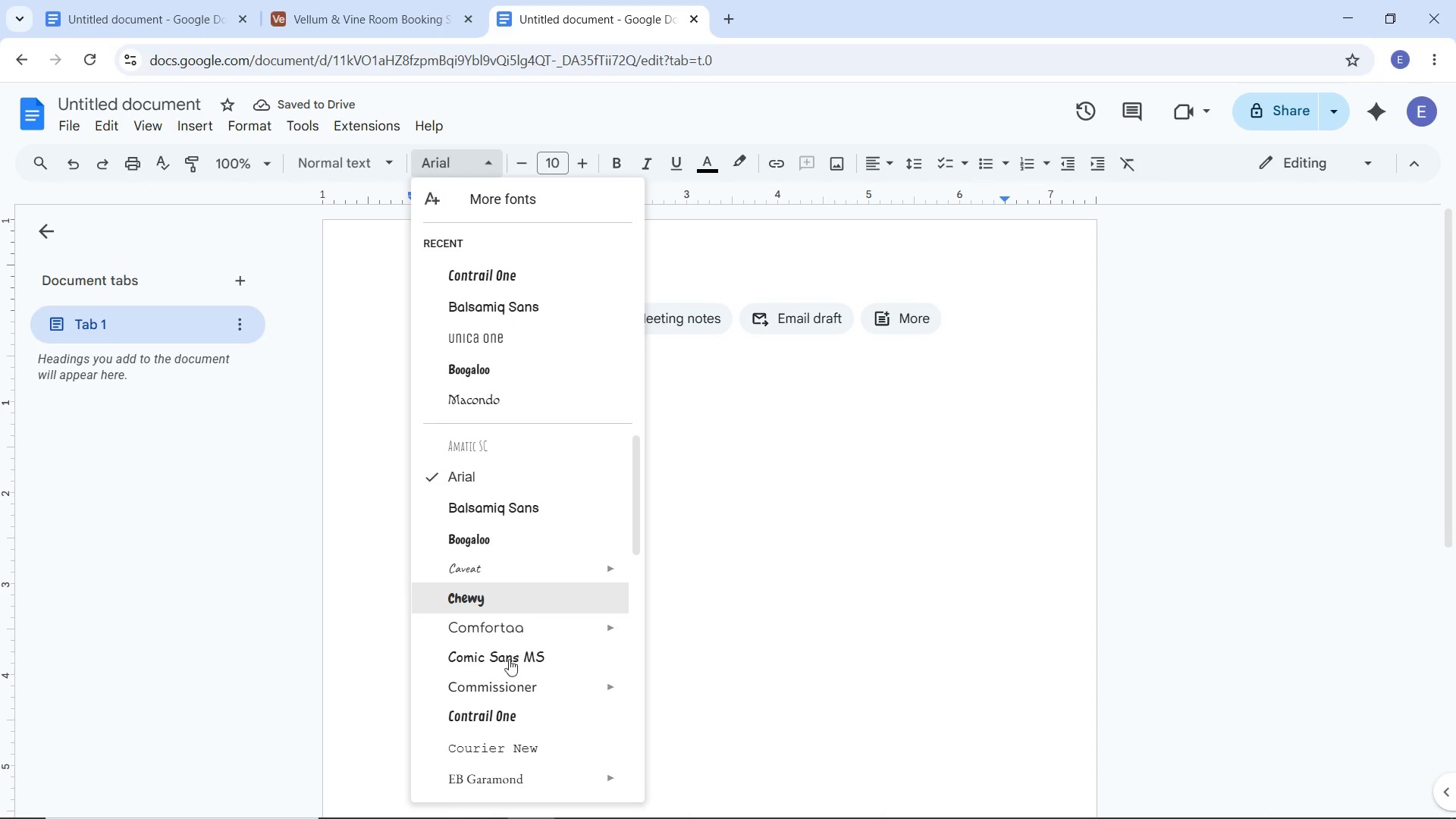 
left_click([506, 676])
 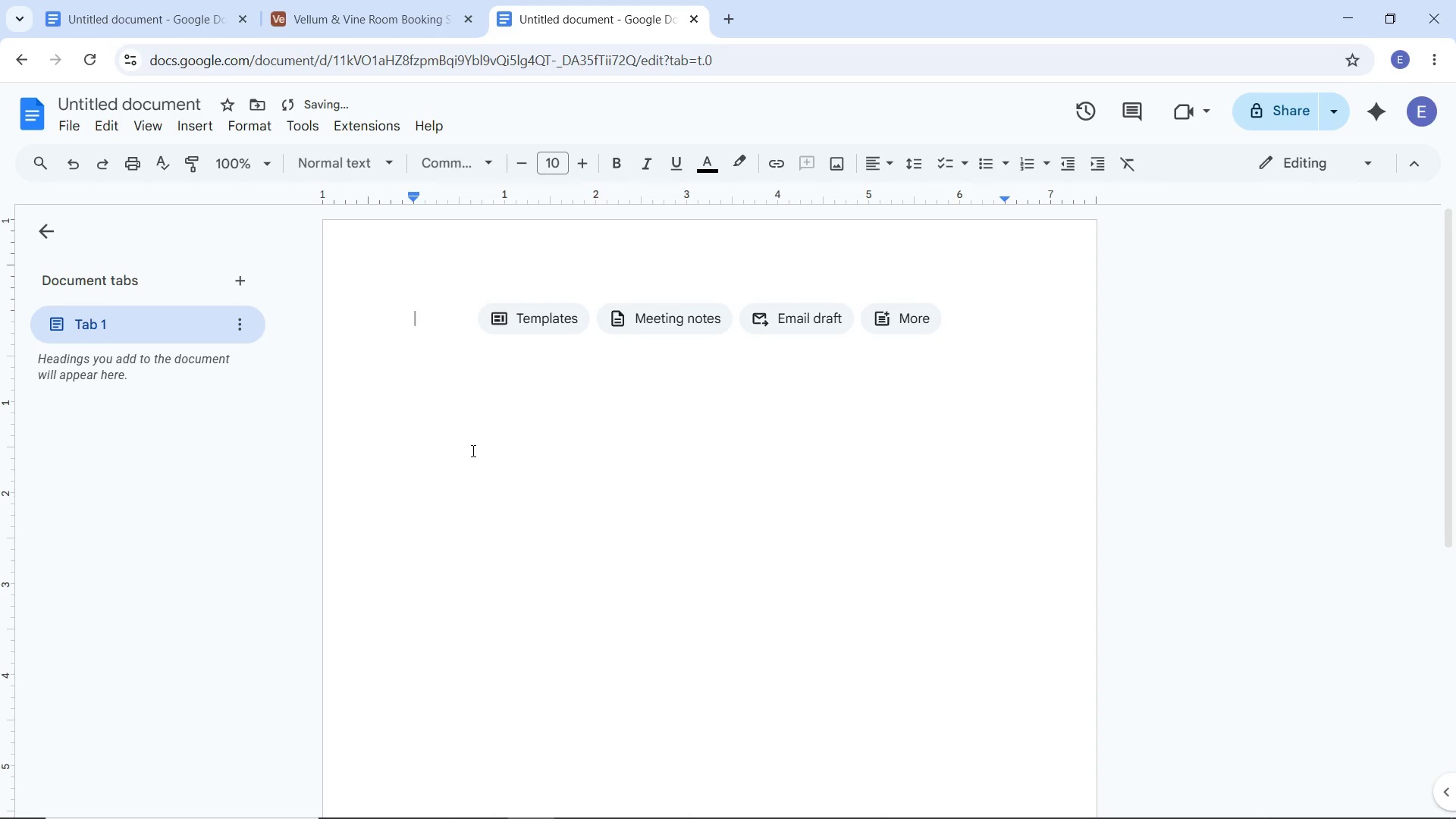 
type(Vellum & Vine Booking Systen)
key(Backspace)
type(m - Logic Documentation)
 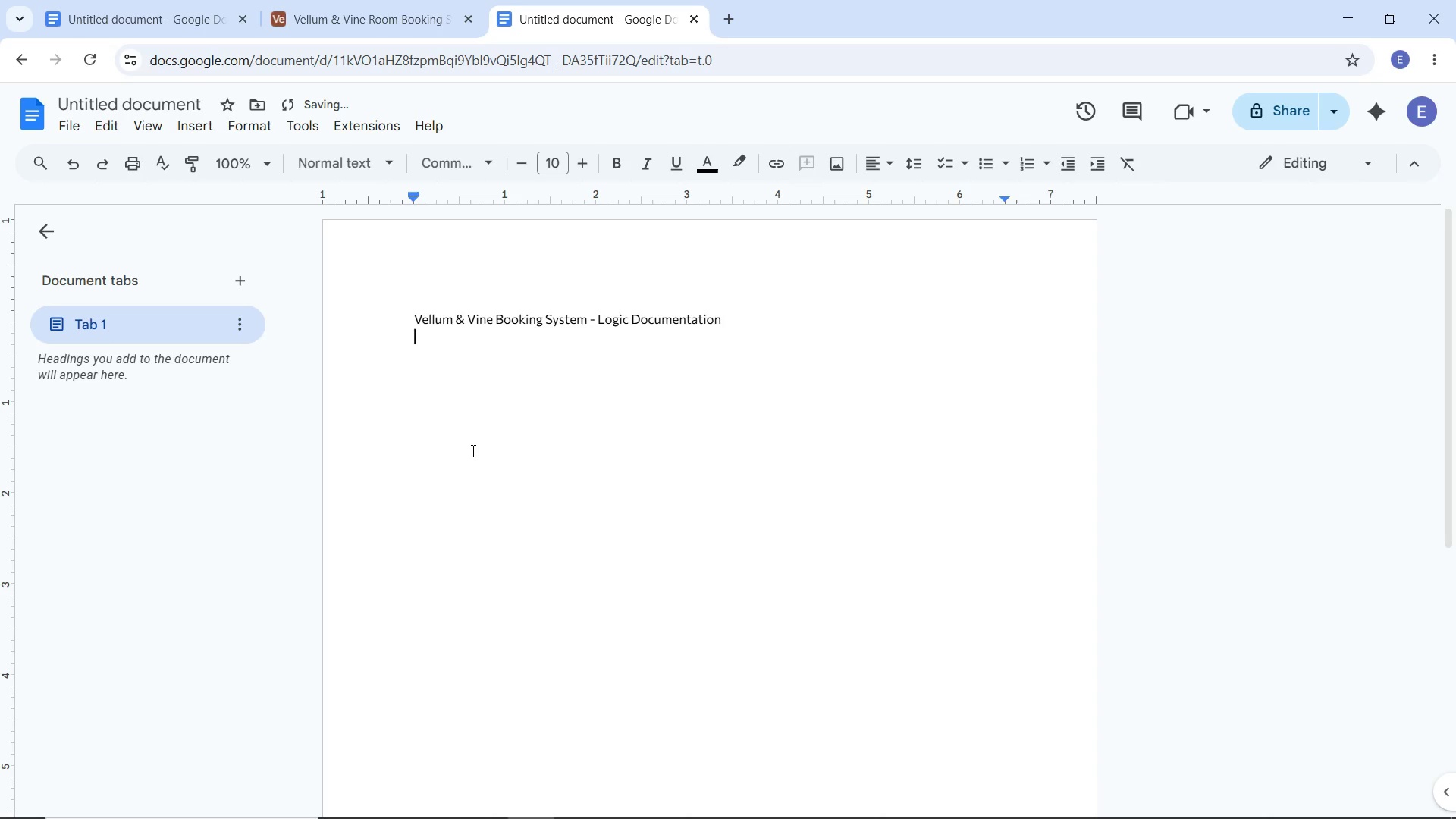 
 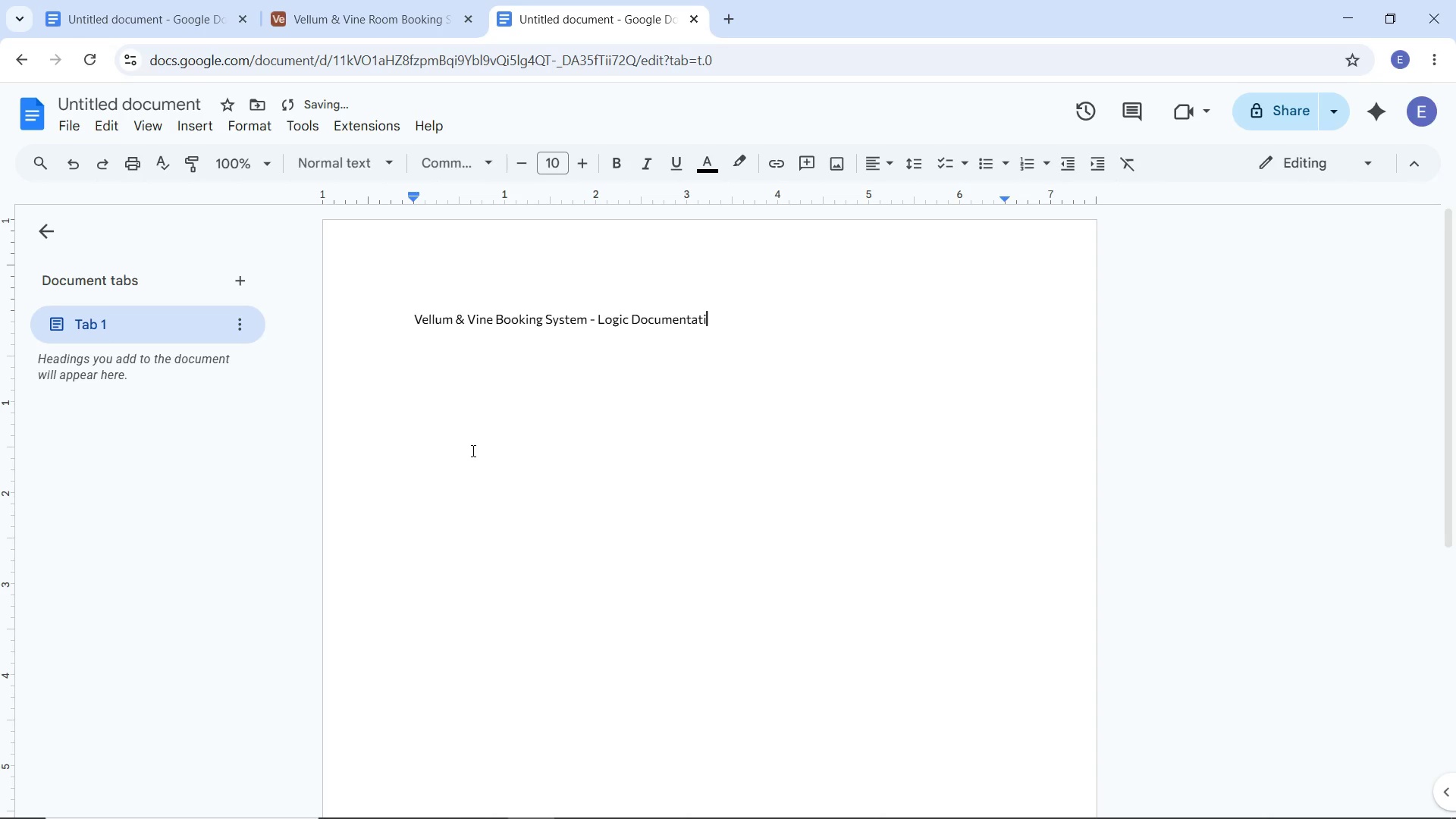 
key(Enter)
 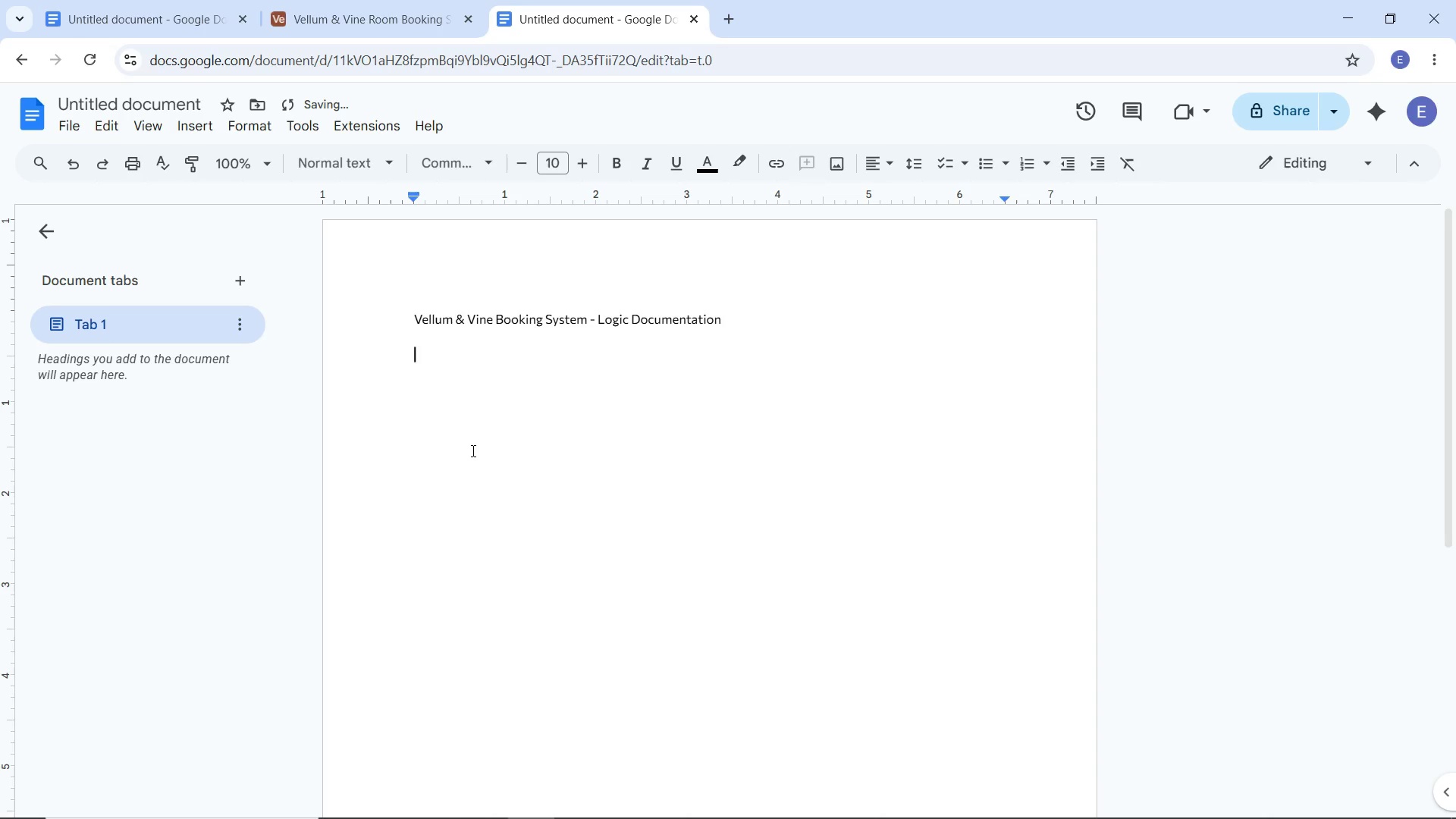 
key(Enter)
 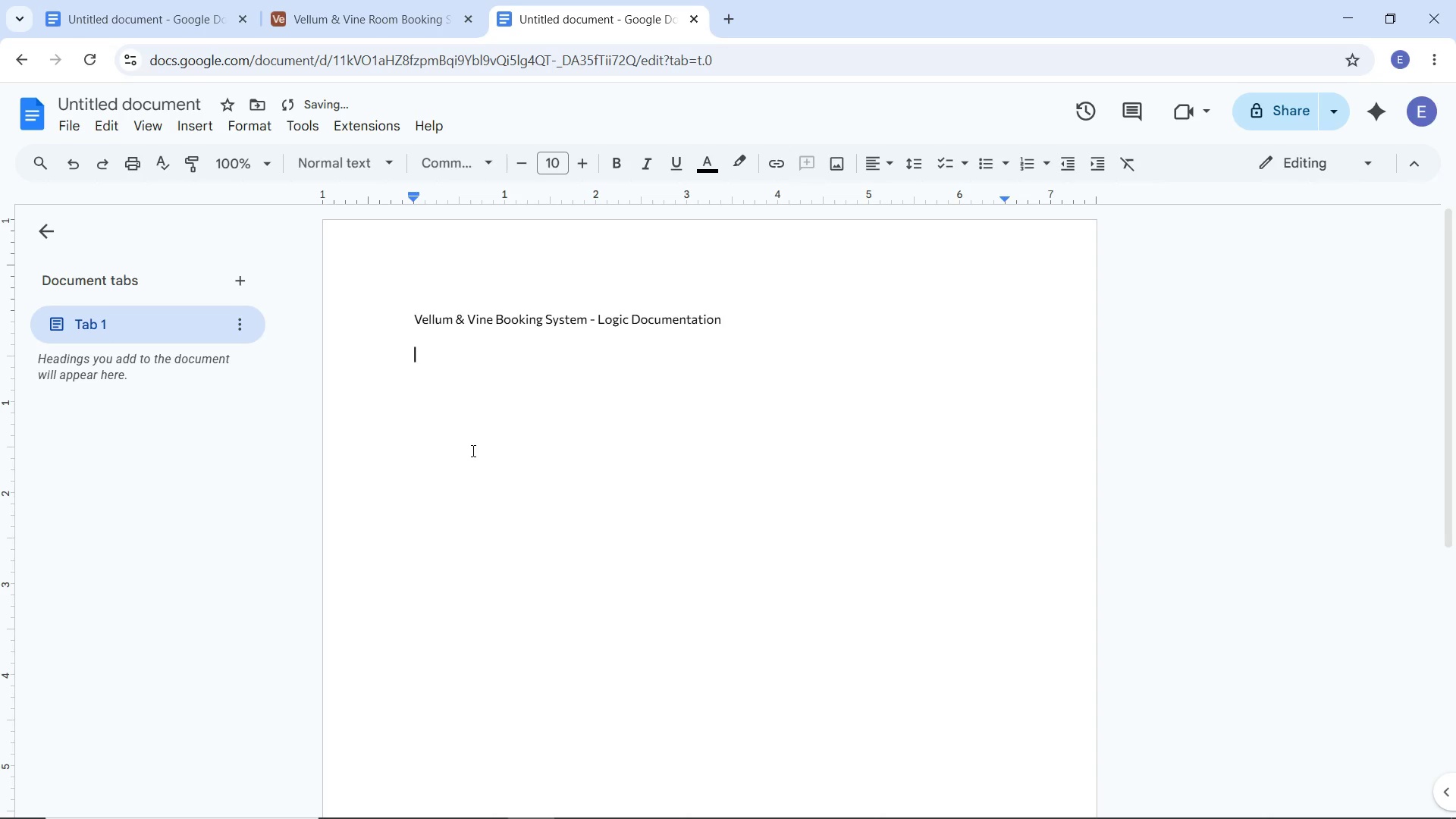 
hold_key(key=ShiftLeft, duration=1.53)
 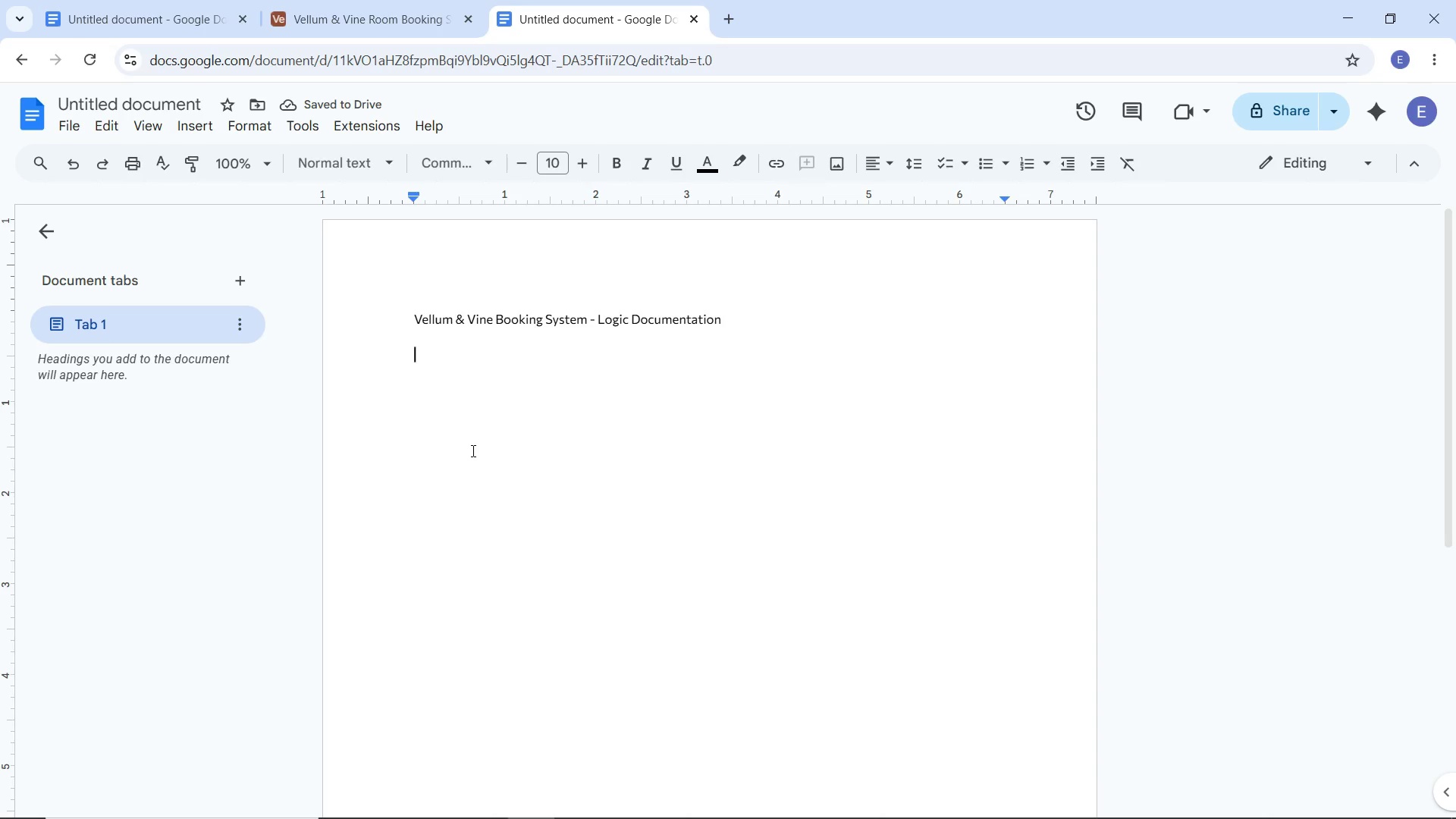 
hold_key(key=ShiftLeft, duration=1.52)
 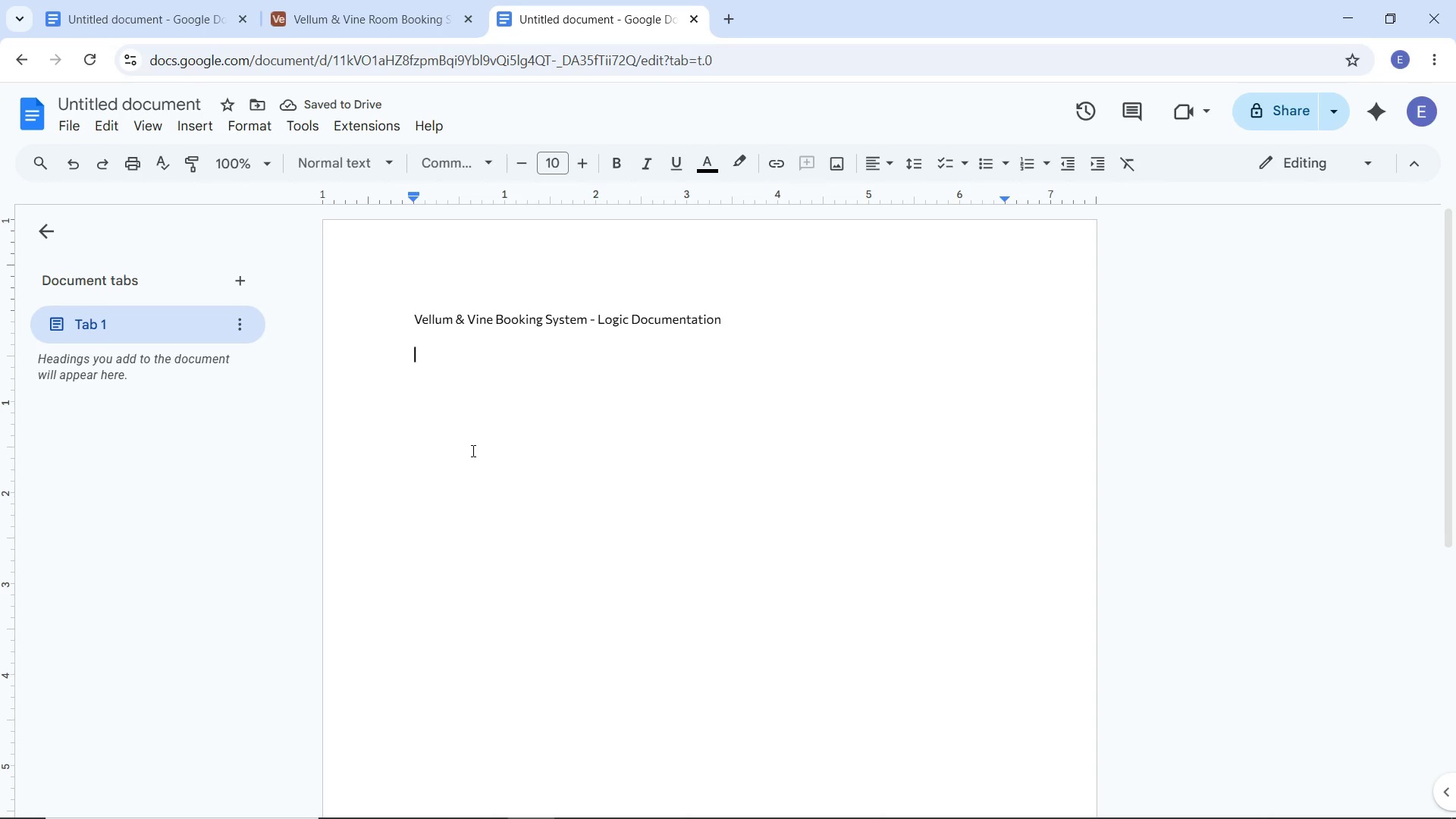 
type(1)
key(Backspace)
type(Why Conflic )
key(Backspace)
type(t Detection Uses Automation Instrea)
key(Backspace)
key(Backspace)
key(Backspace)
type(ead of a Formula)
 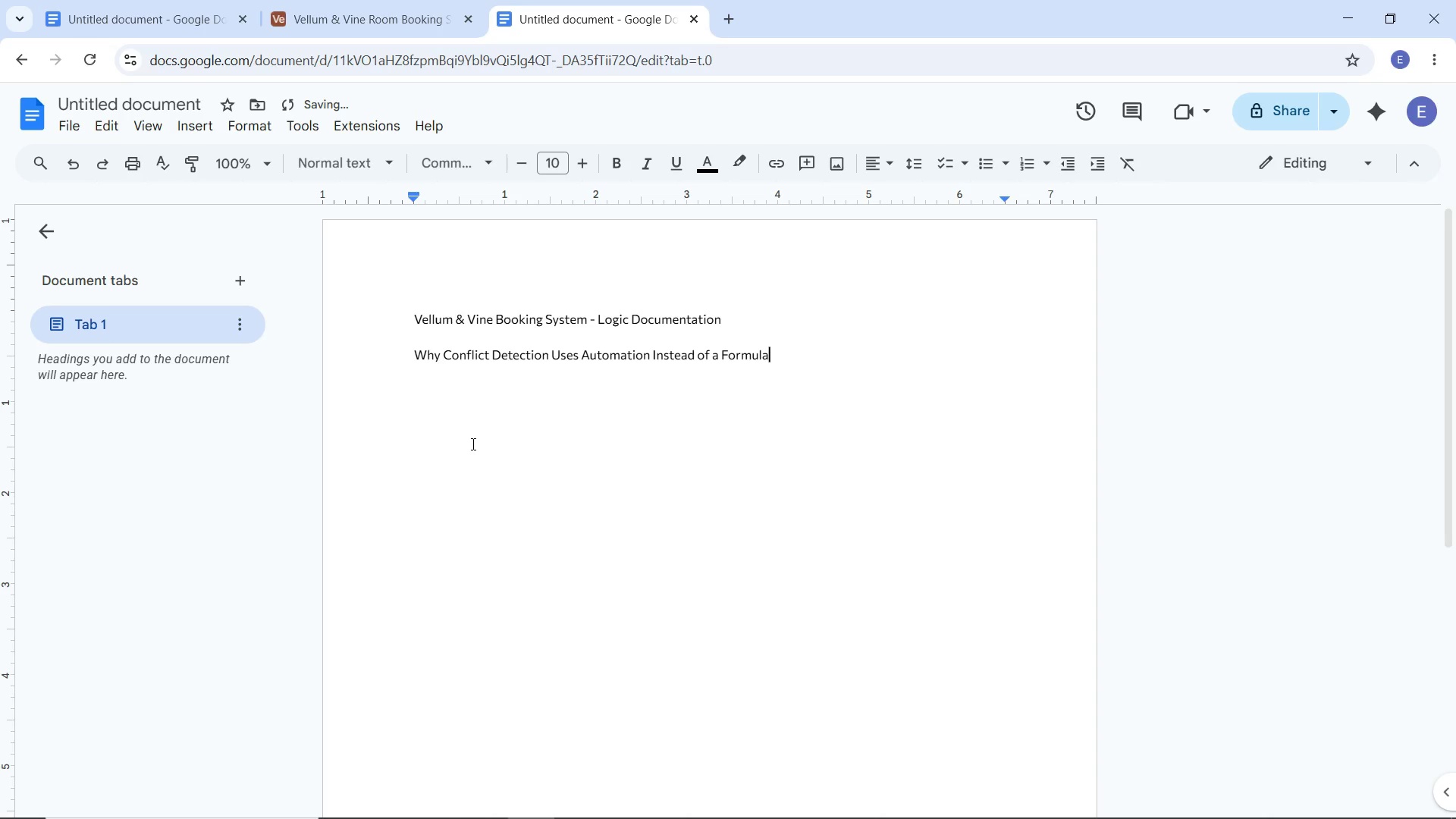 
key(Enter)
 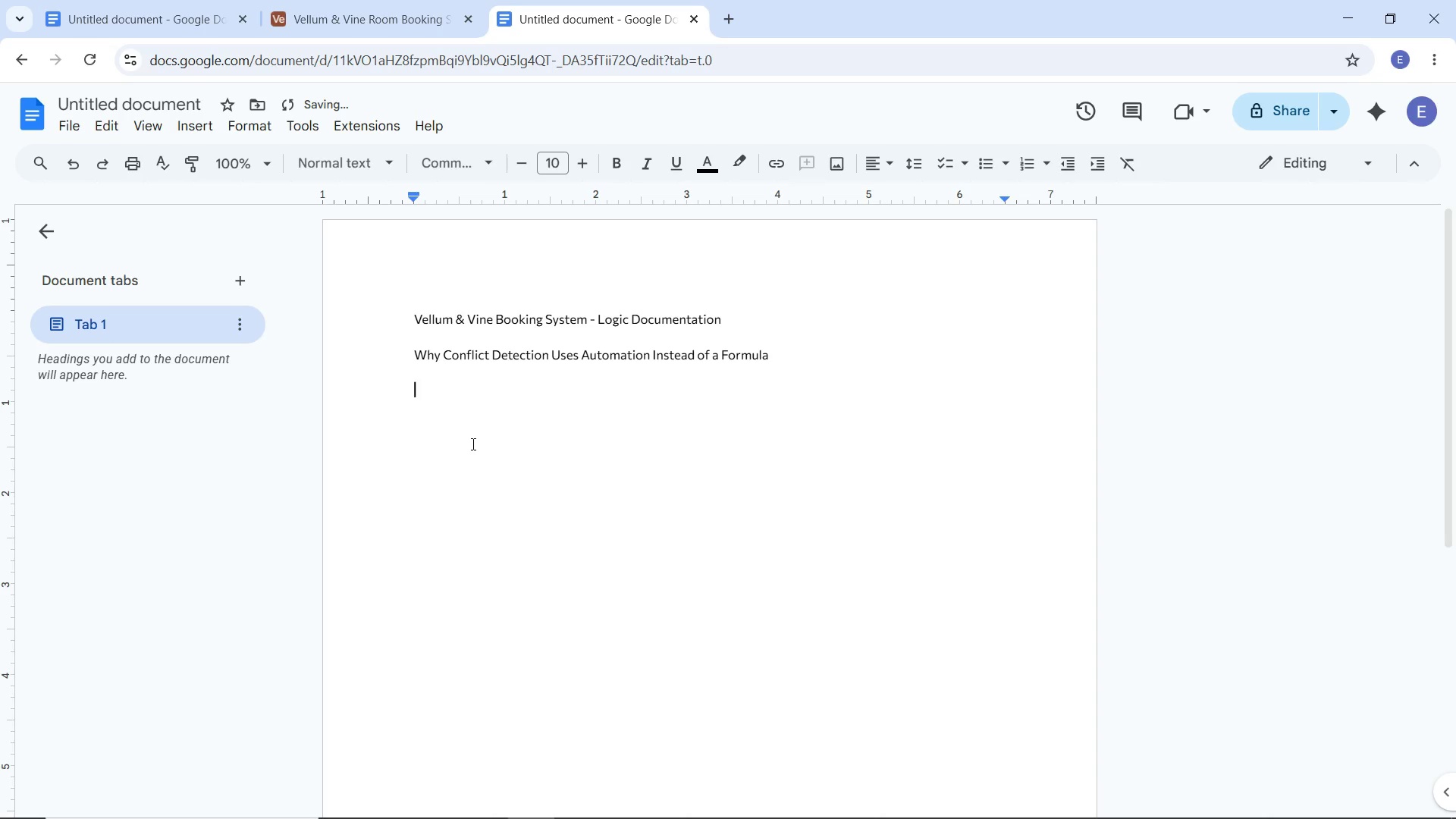 
key(Enter)
 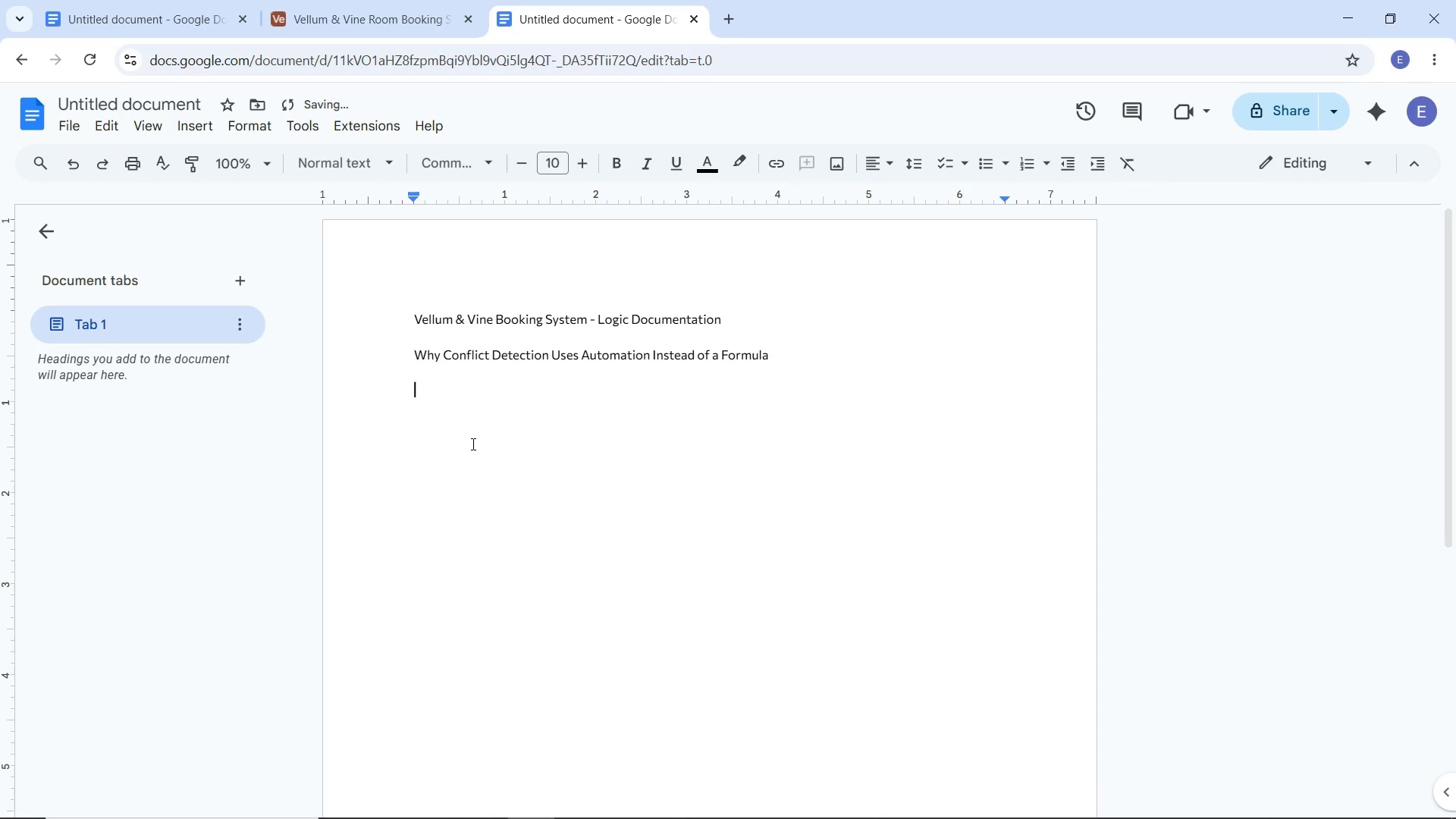 
hold_key(key=ShiftLeft, duration=1.14)
 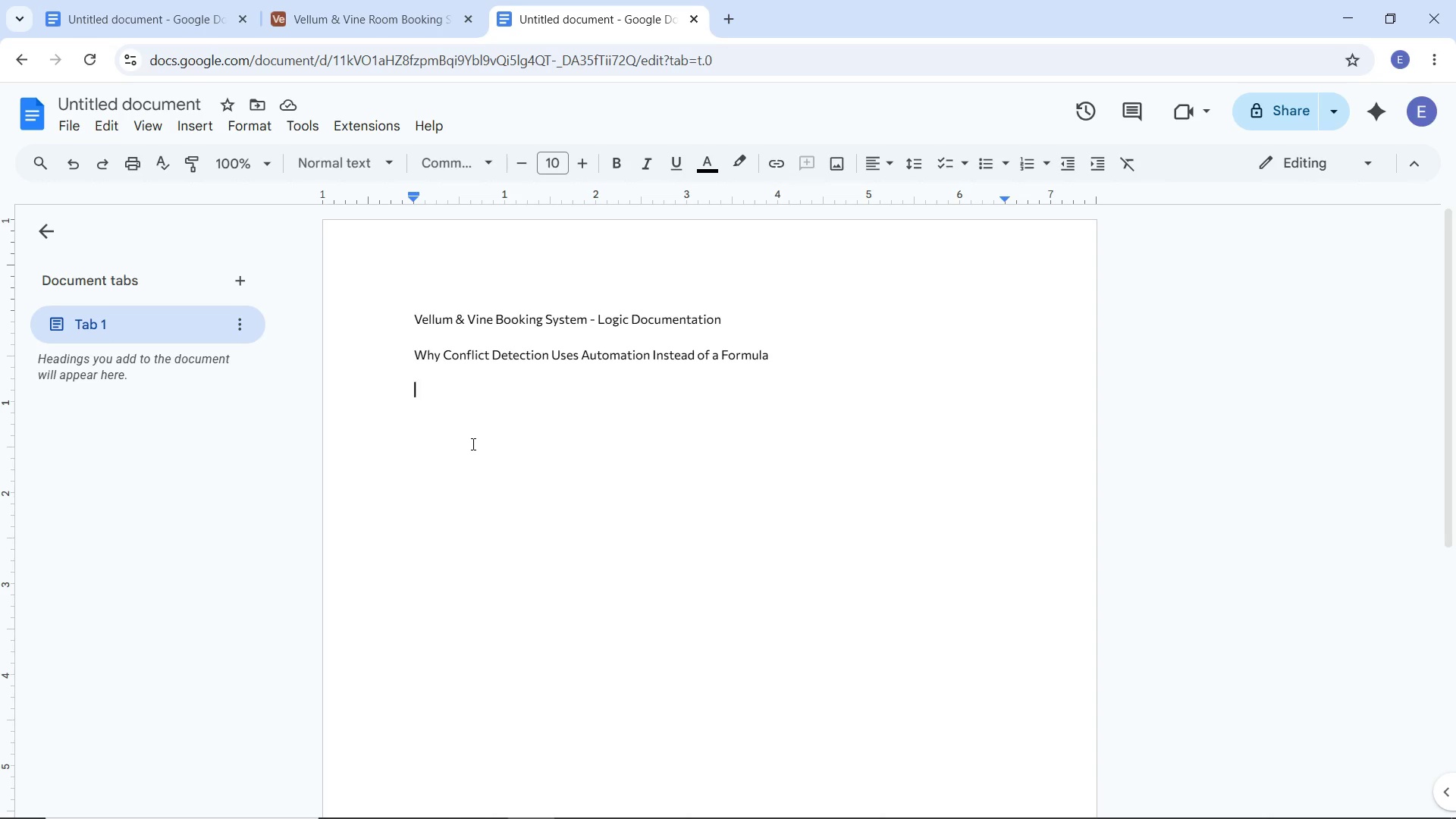 
wait(6.09)
 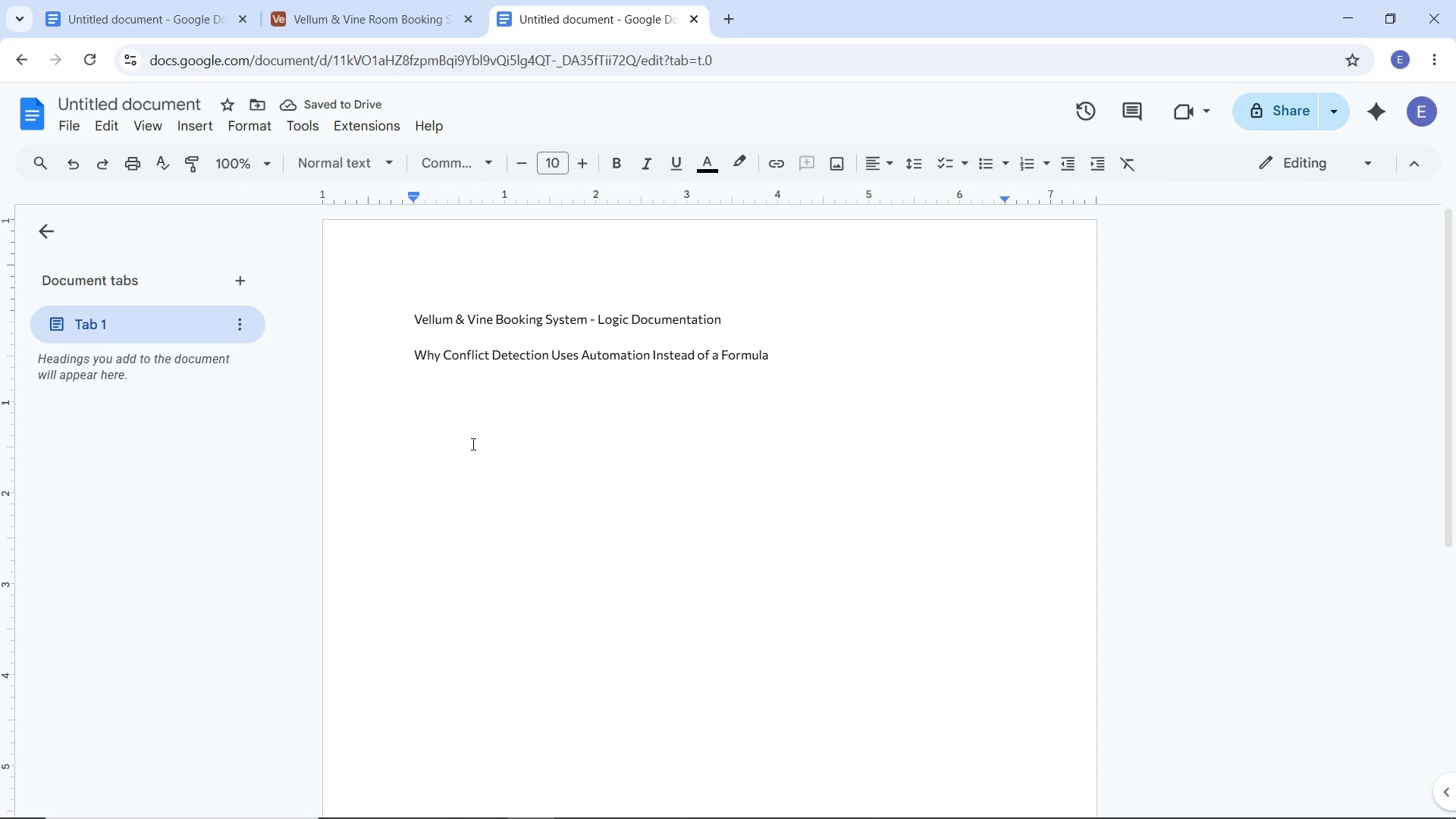 
type(O)
key(Backspace)
type(I used automations instead if a )
key(Backspace)
key(Backspace)
key(Backspace)
key(Backspace)
key(Backspace)
type(of a formula)
 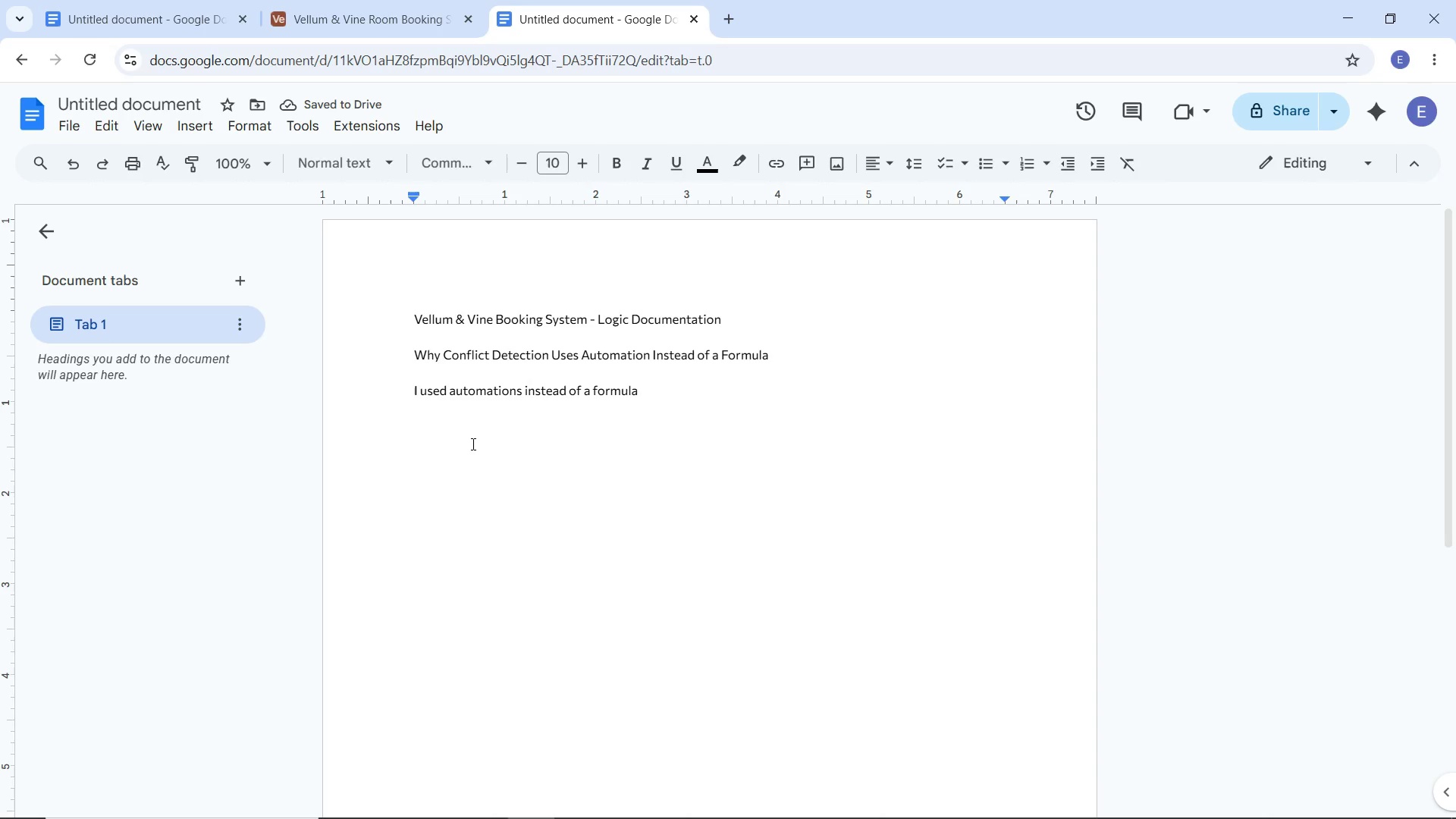 
type( s)
key(Backspace)
type(solely because of cross-record overlay detection. )
 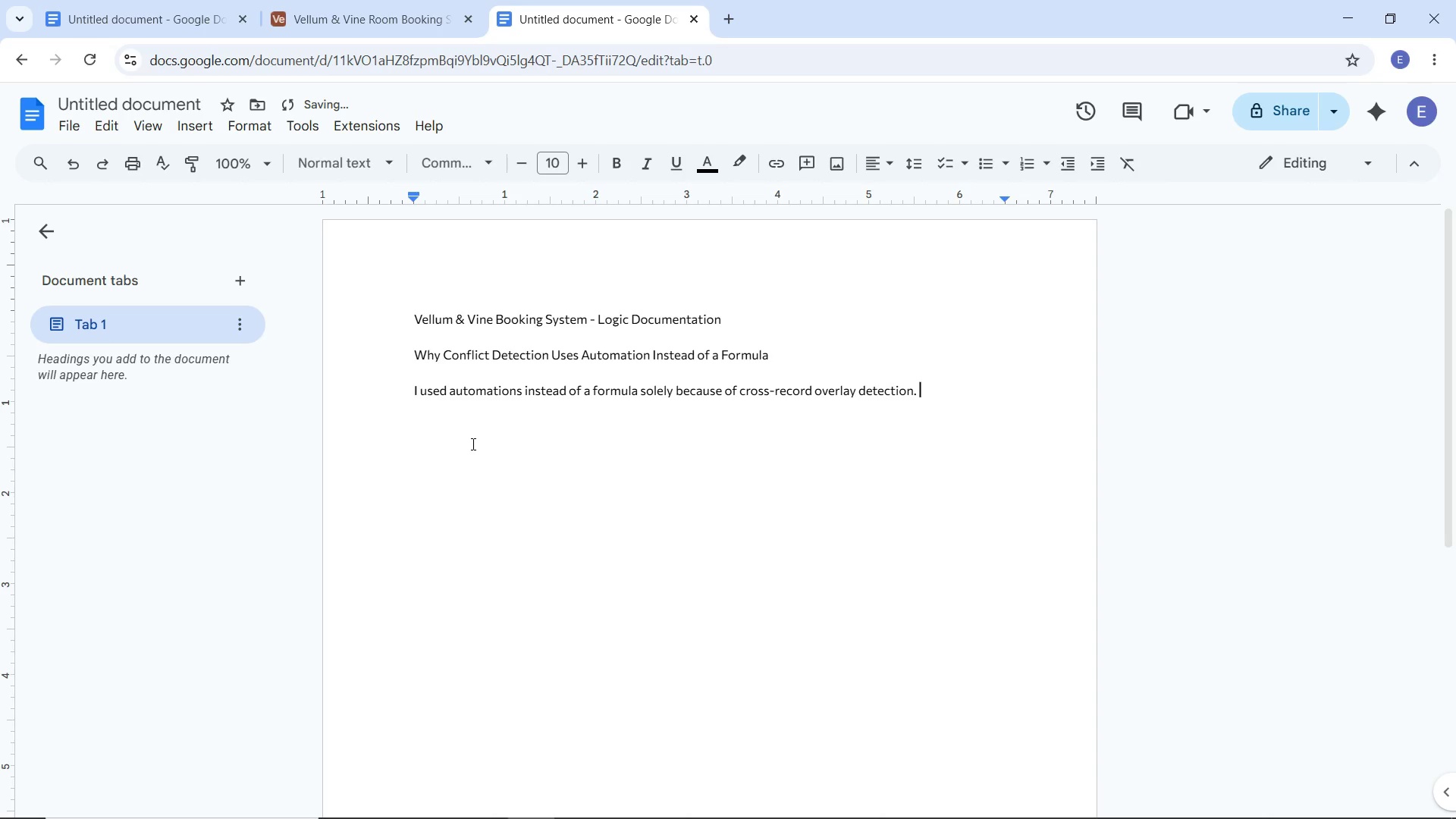 
type(By using the "")
 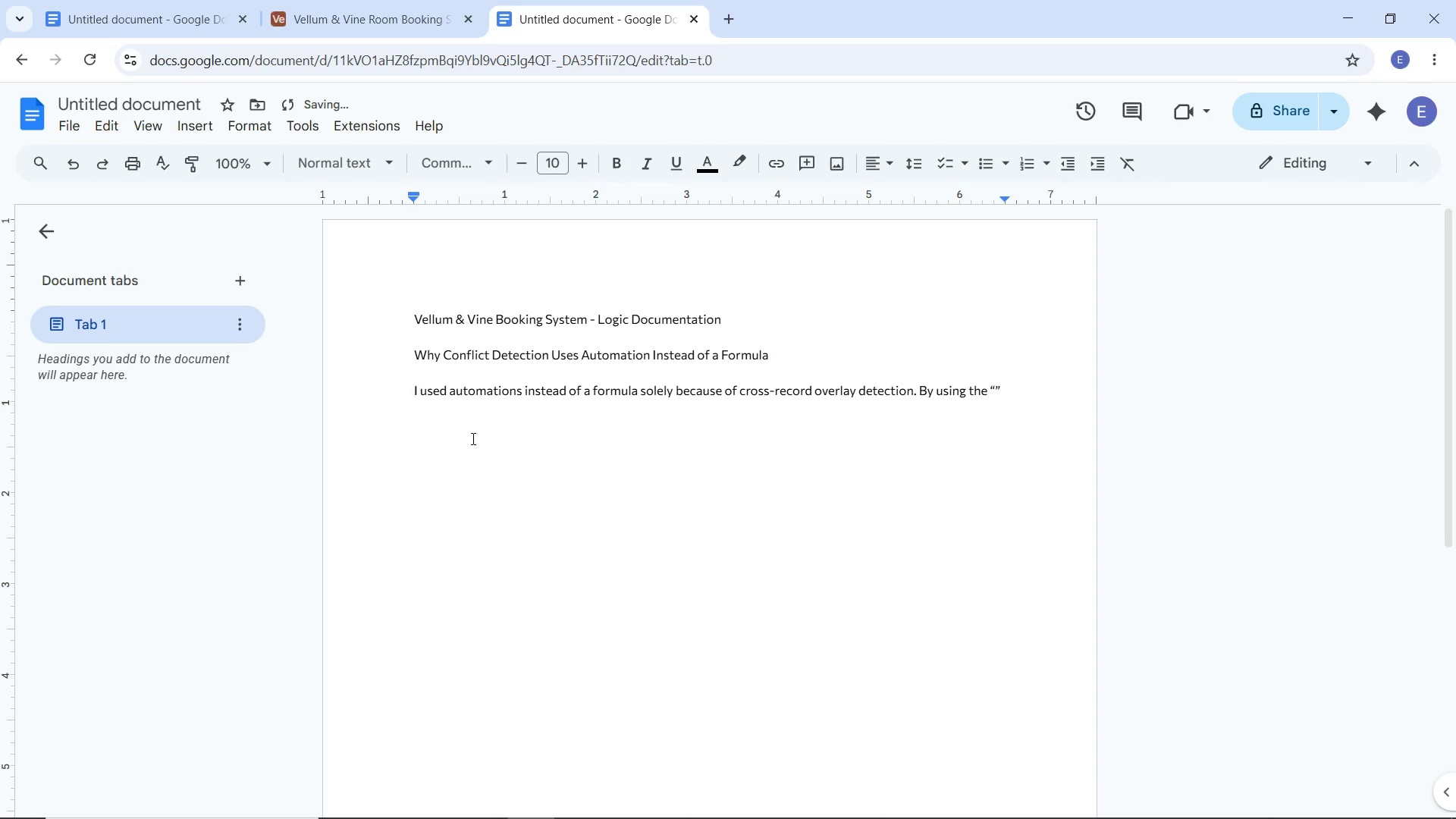 
key(ArrowLeft)
 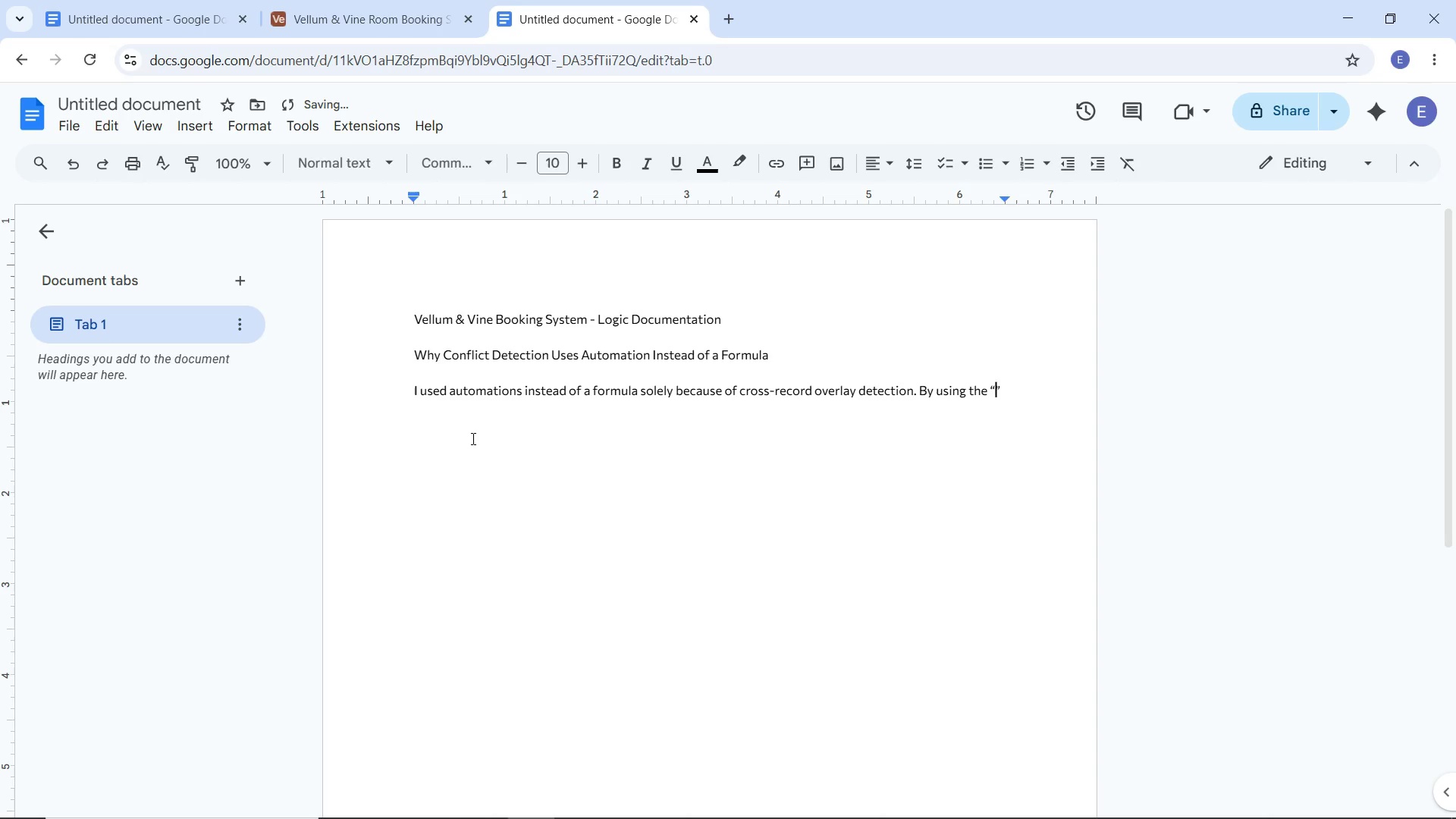 
type(Find records)
 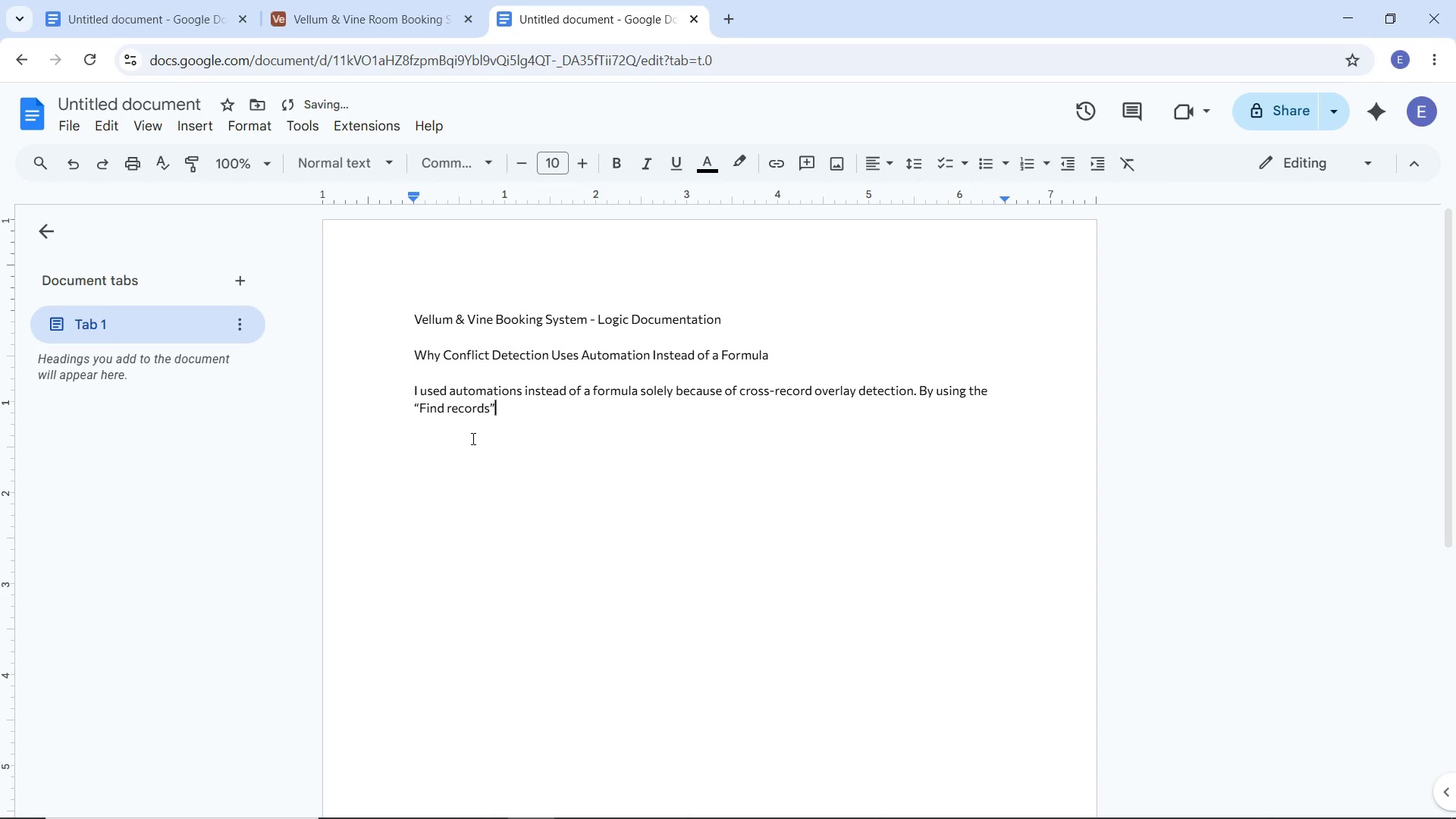 
key(ArrowRight)
 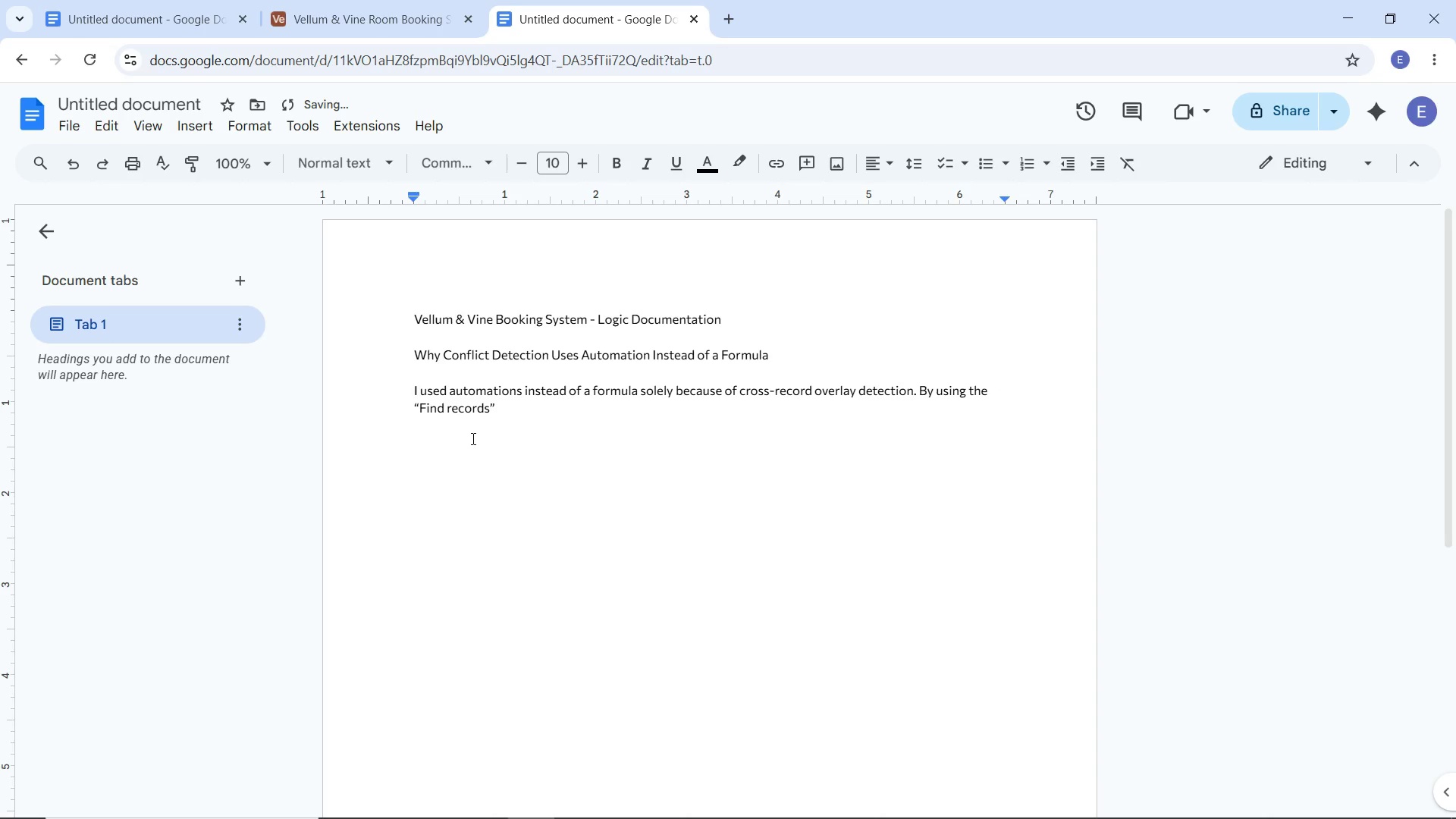 
key(Space)
 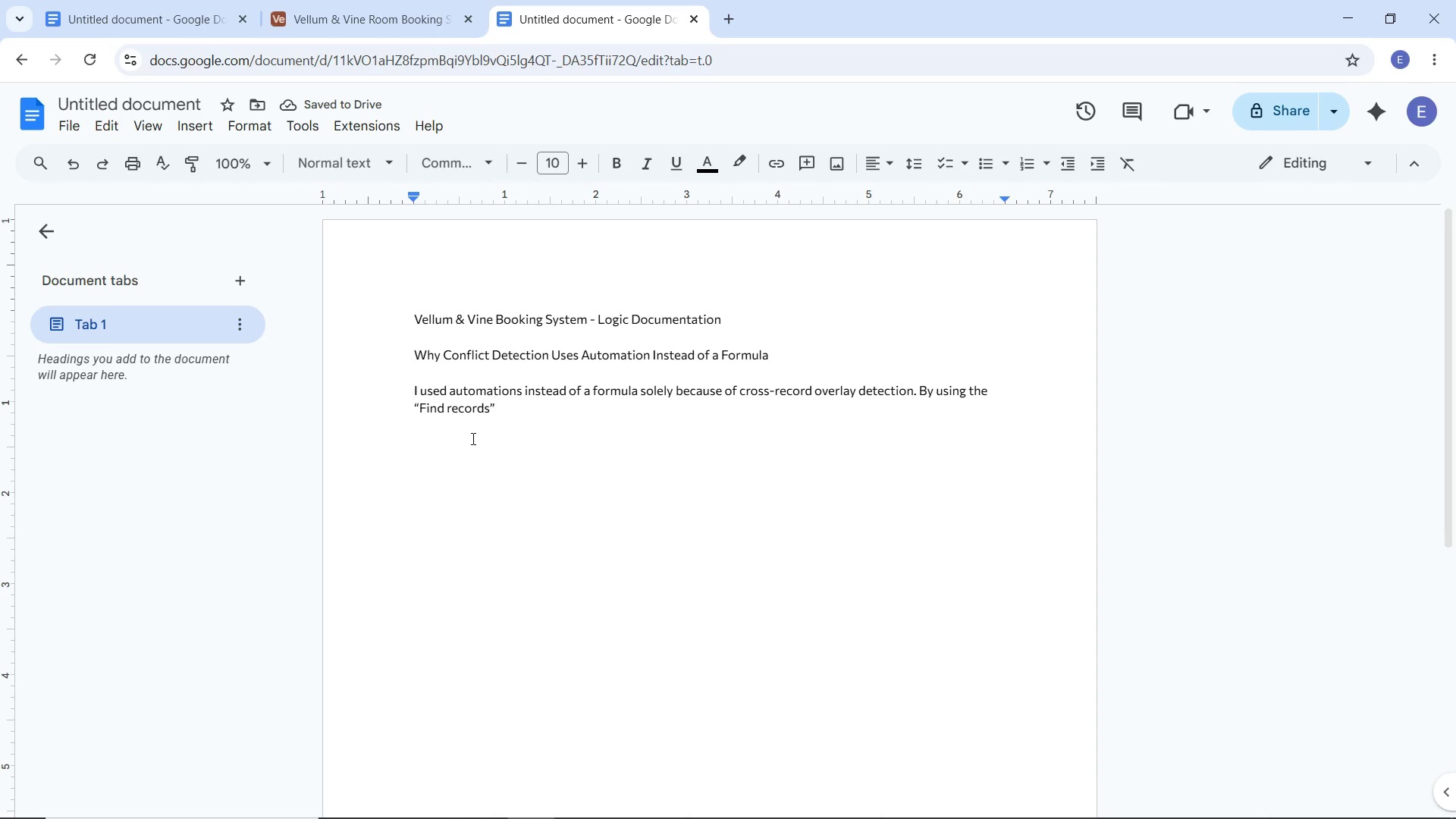 
type(which qu)
 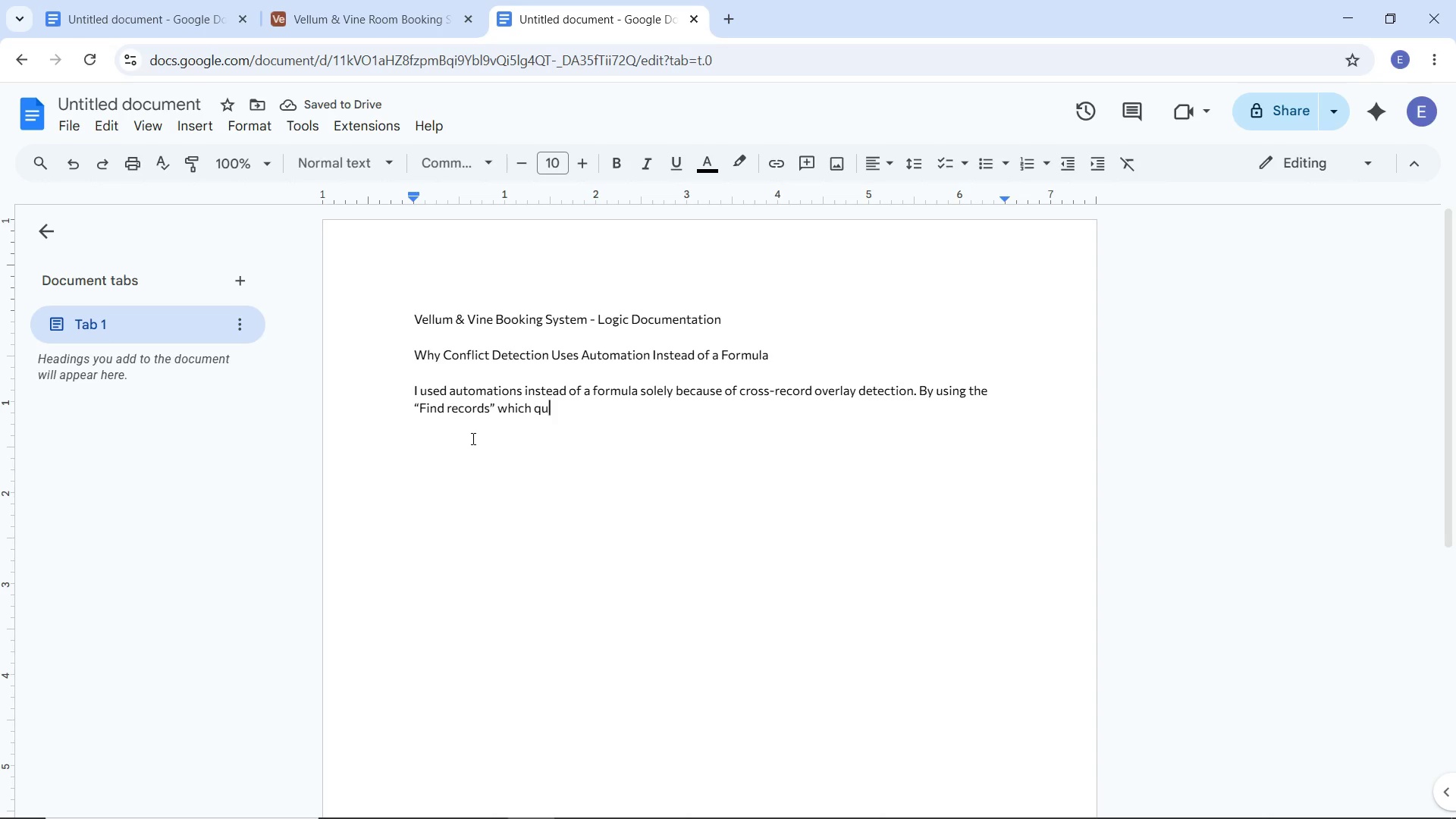 
wait(10.23)
 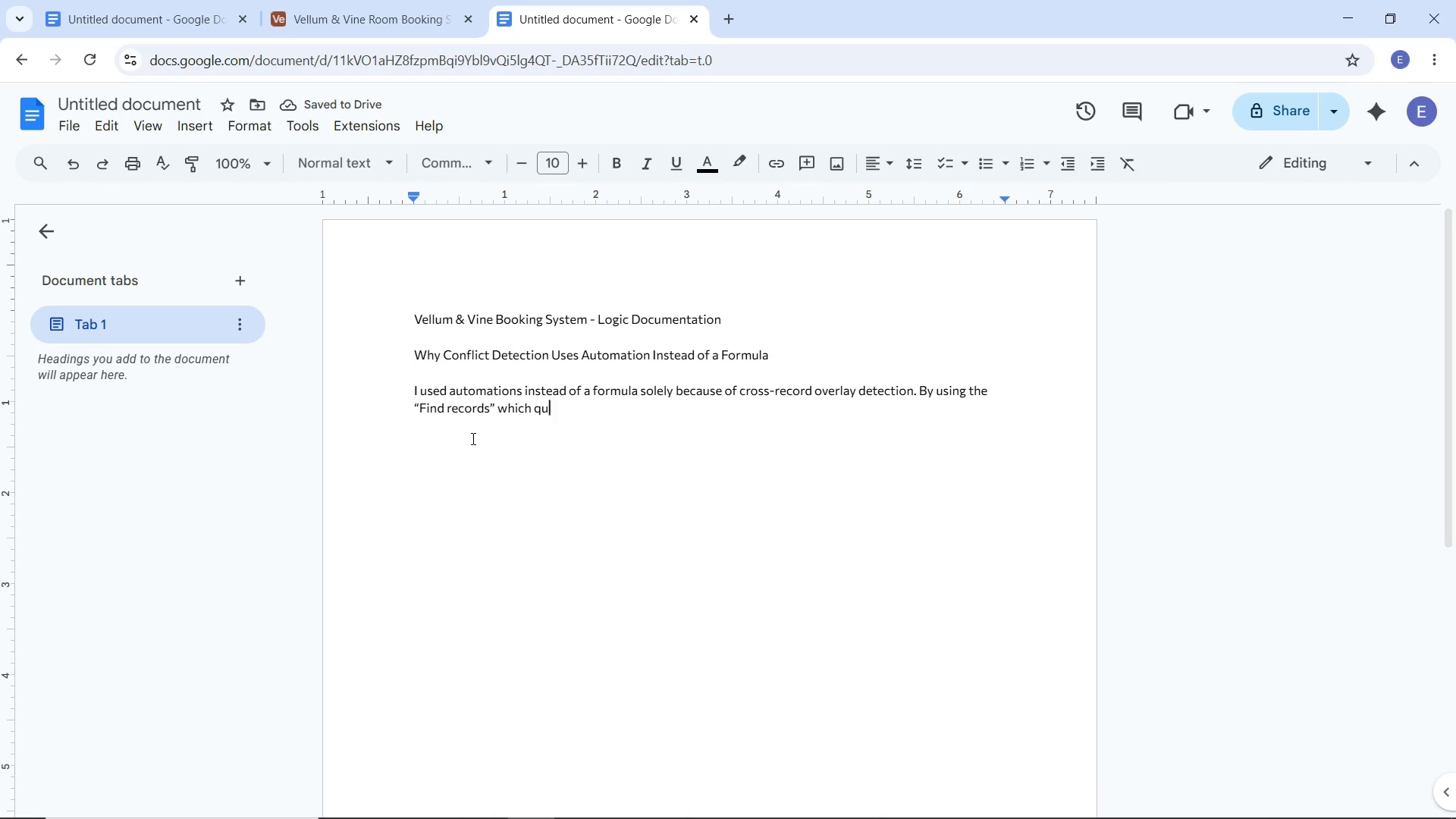 
type(eries the entiere )
key(Backspace)
key(Backspace)
key(Backspace)
key(Backspace)
type(re Bookings tabsl)
key(Backspace)
key(Backspace)
type(le)
 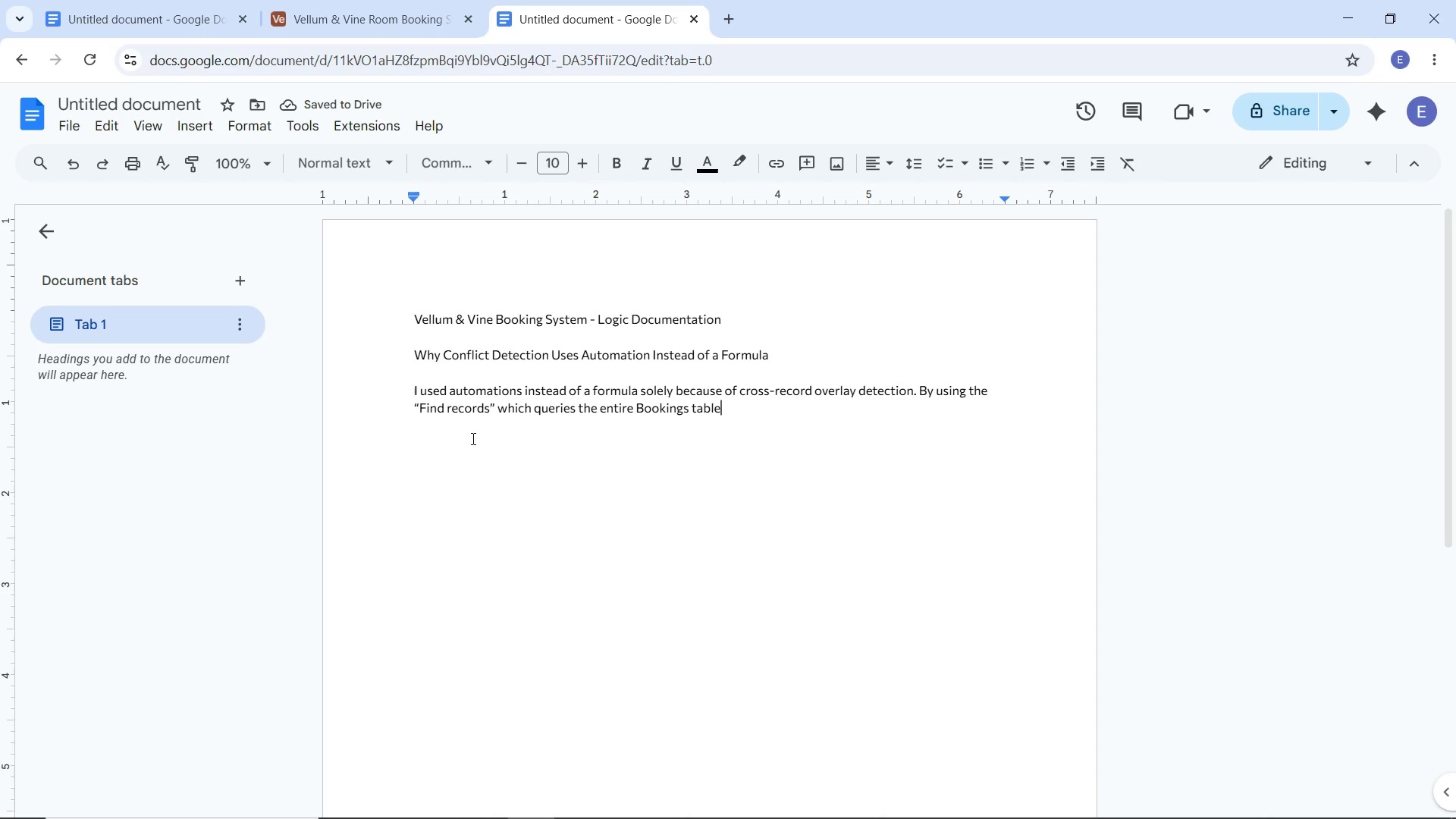 
type(, applies conditiond)
key(Backspace)
type(d)
key(Backspace)
type(s)
 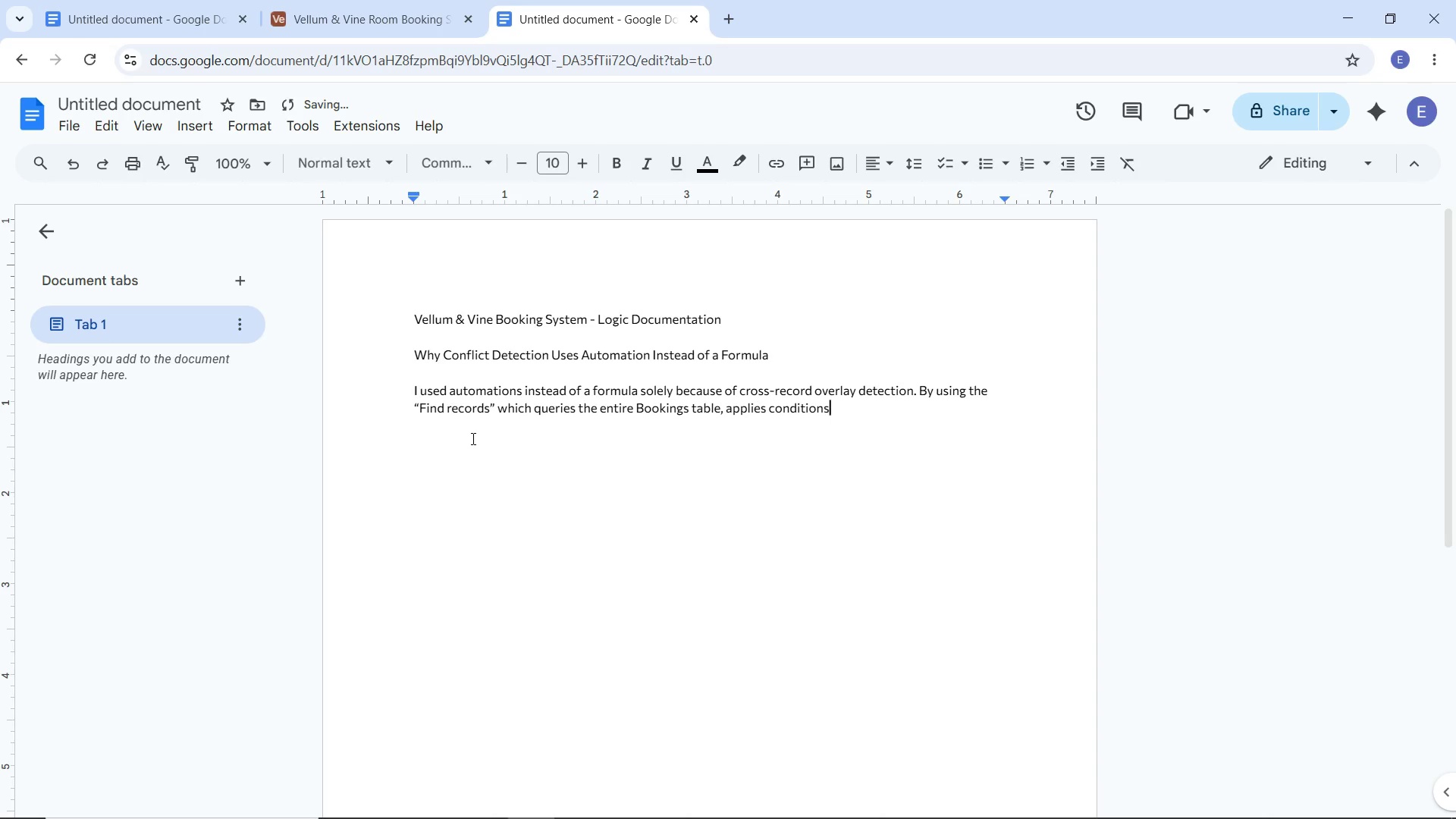 
type(, and counts matchiign)
key(Backspace)
key(Backspace)
key(Backspace)
type(g results, I can producea )
key(Backspace)
type( a result taht )
key(Backspace)
key(Backspace)
key(Backspace)
key(Backspace)
type(har)
key(Backspace)
type(t is thej )
key(Backspace)
key(Backspace)
type(n written back on the booking record)
 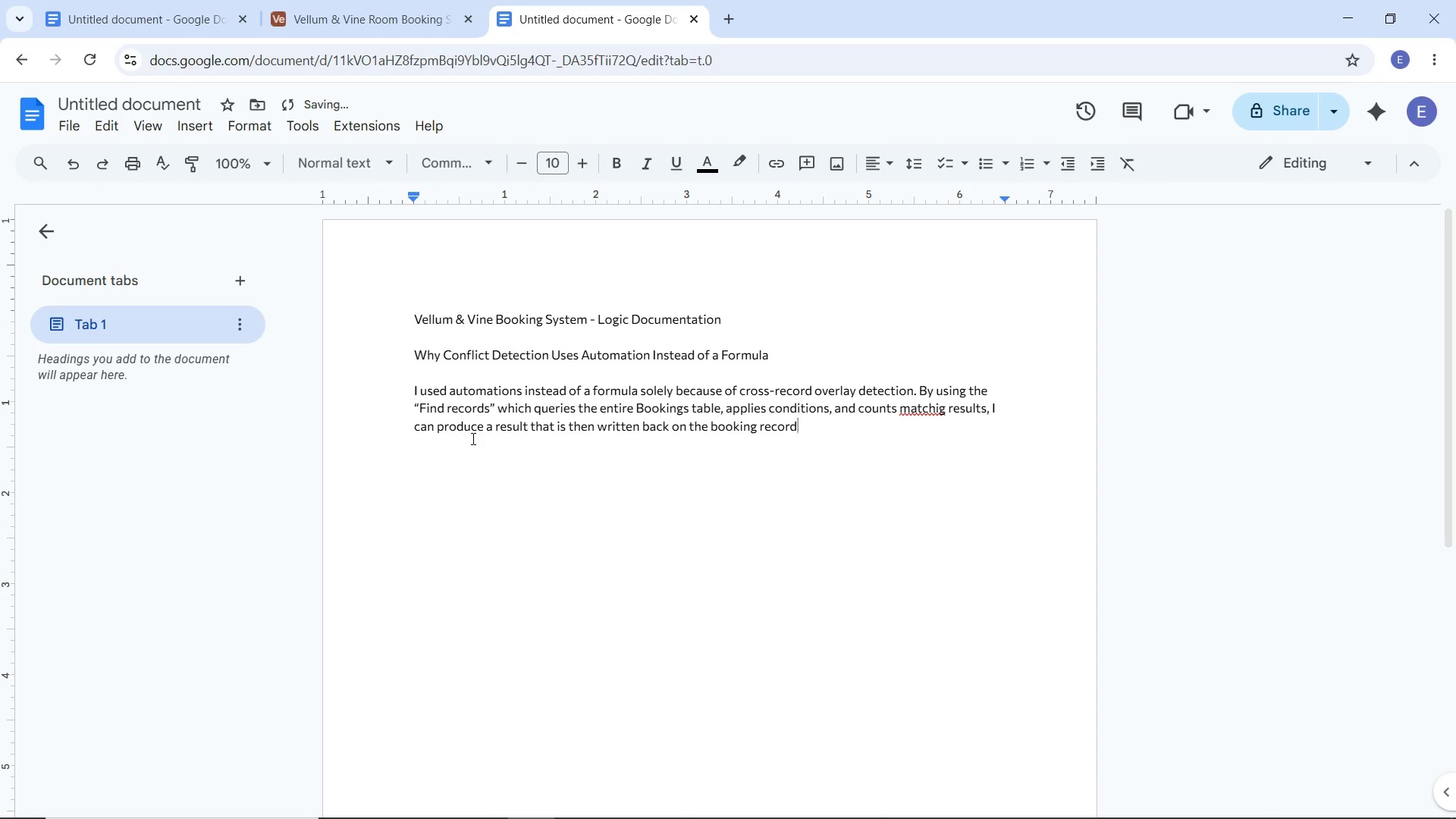 
key(ArrowLeft)
 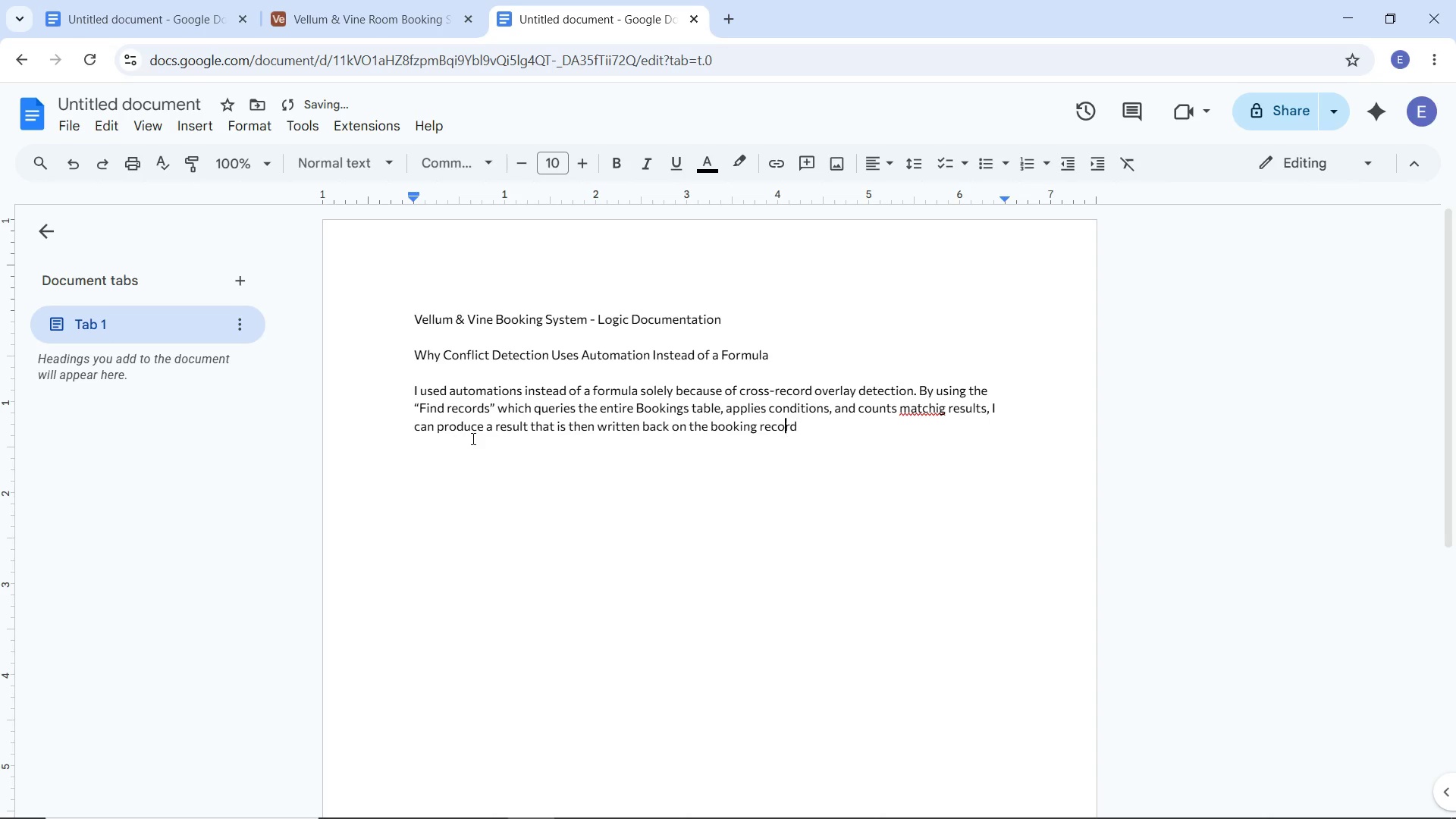 
key(ArrowLeft)
 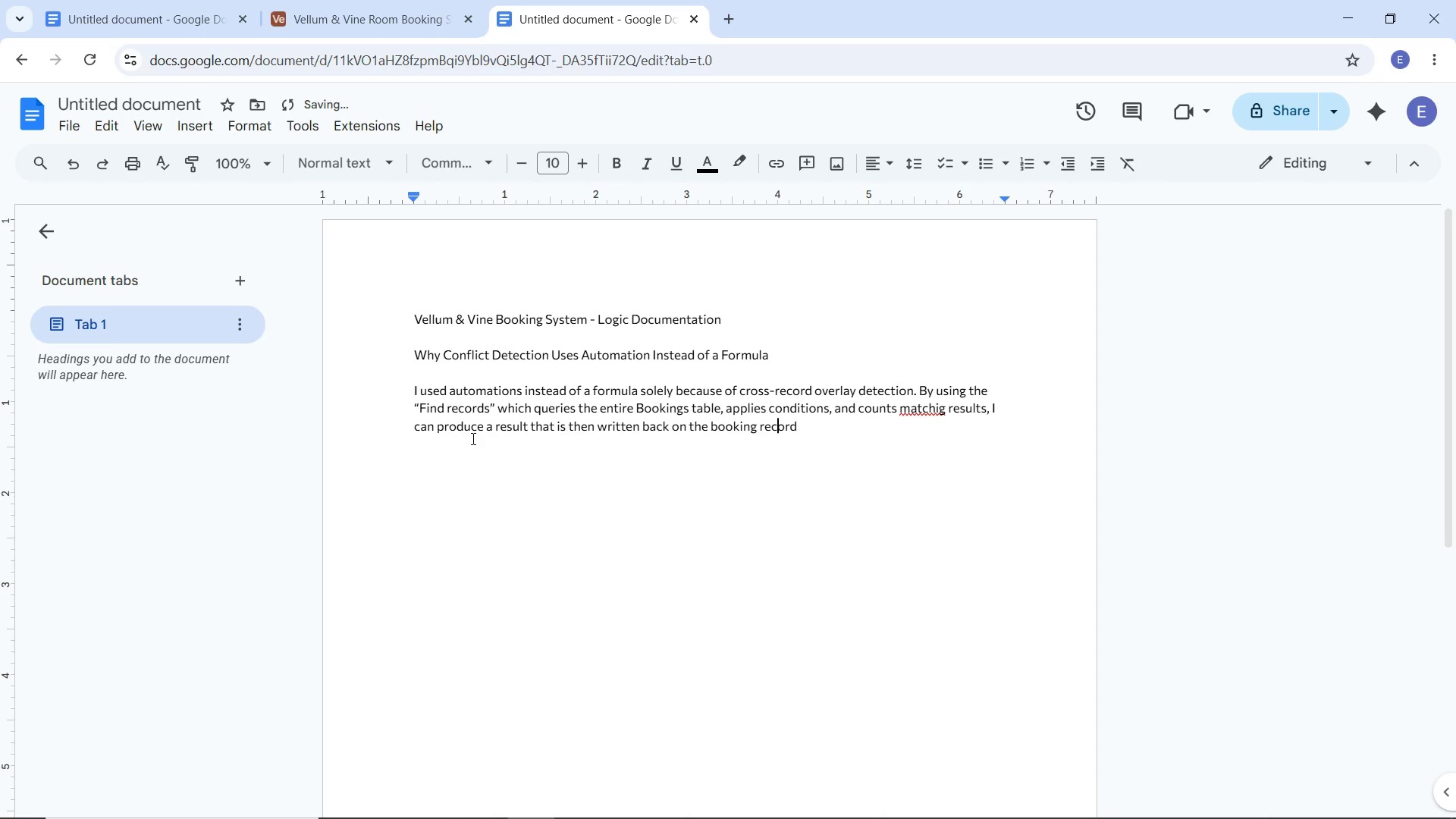 
hold_key(key=ArrowLeft, duration=1.03)
 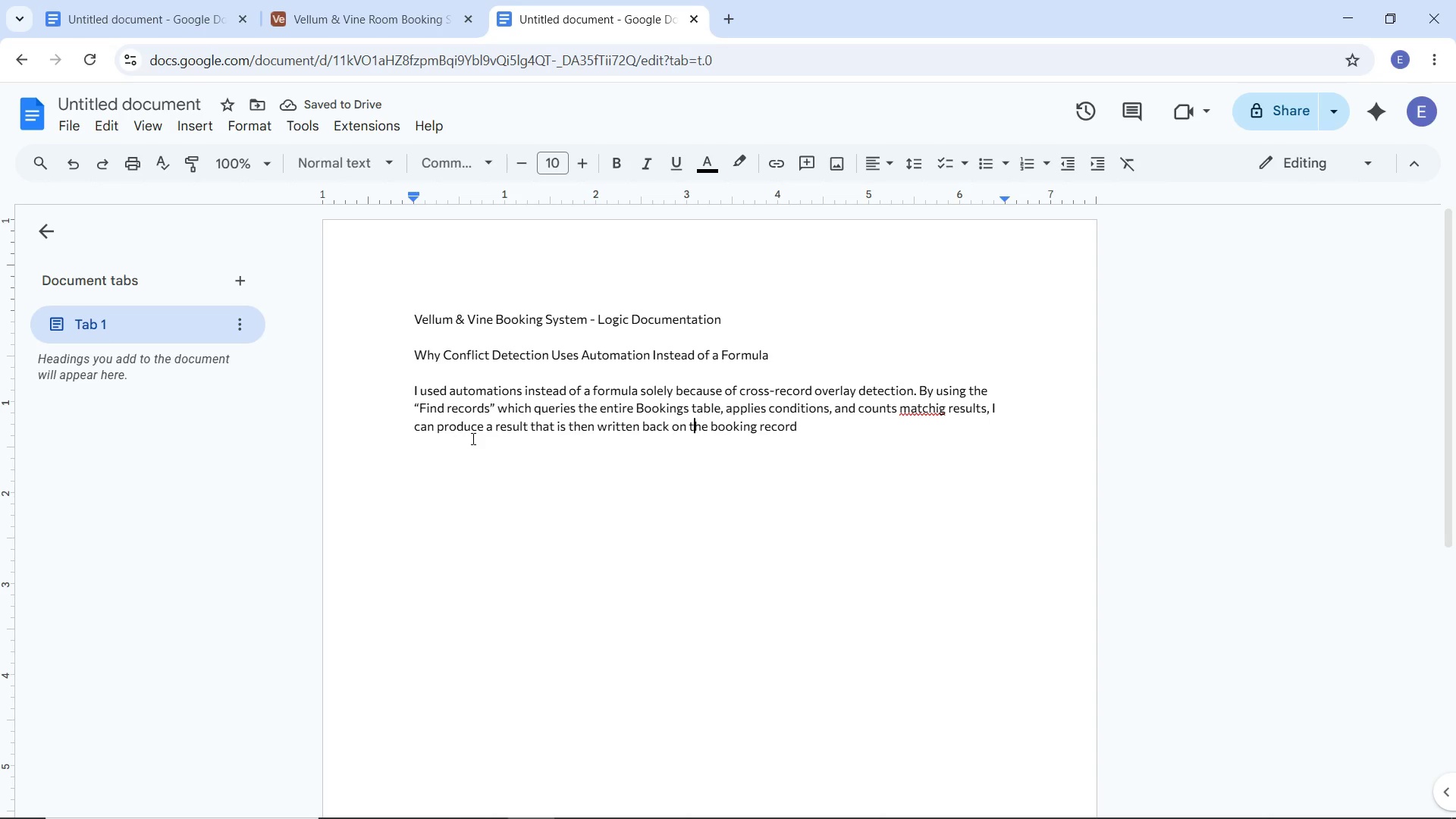 
key(ArrowLeft)
 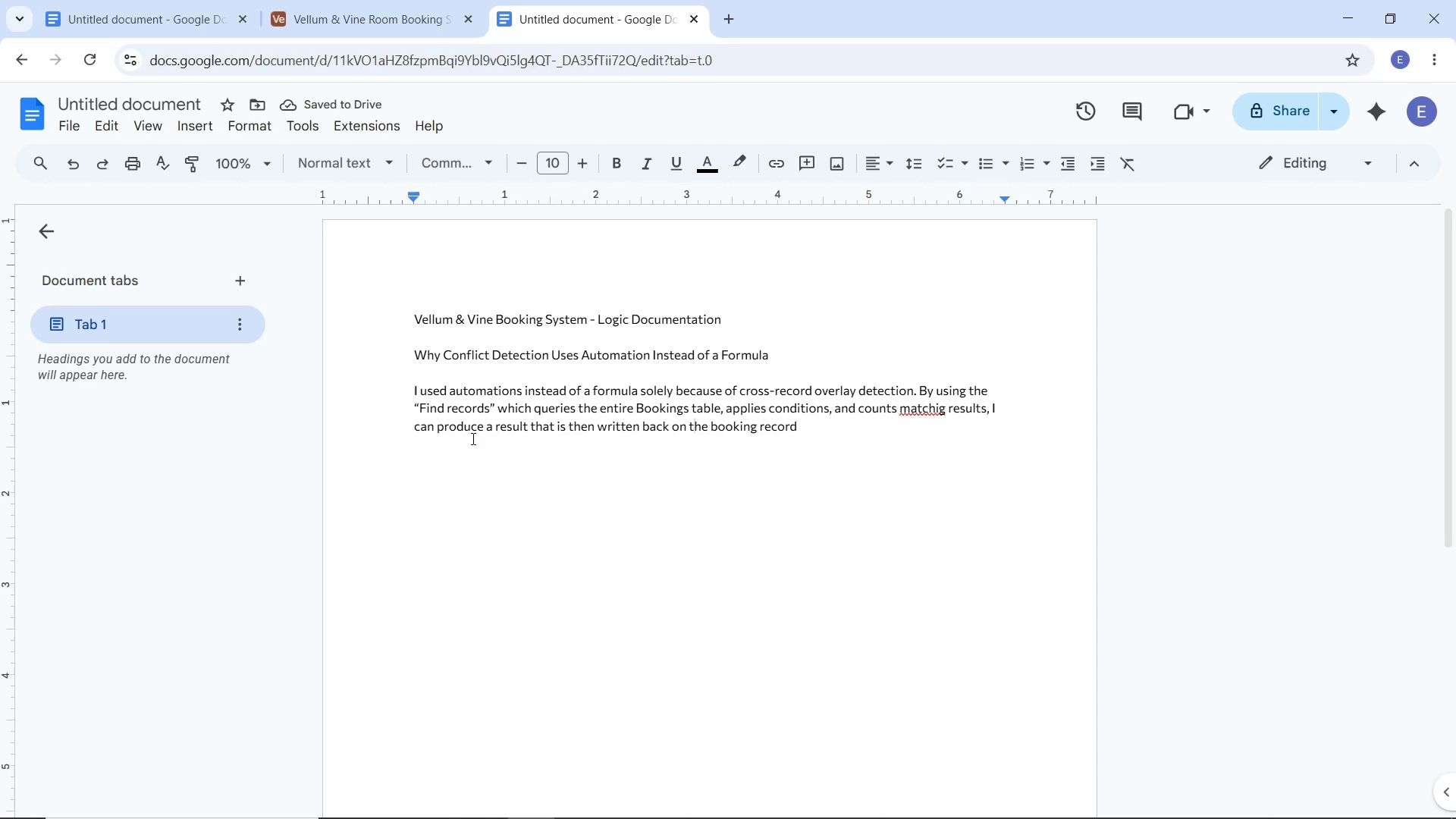 
key(ArrowLeft)
 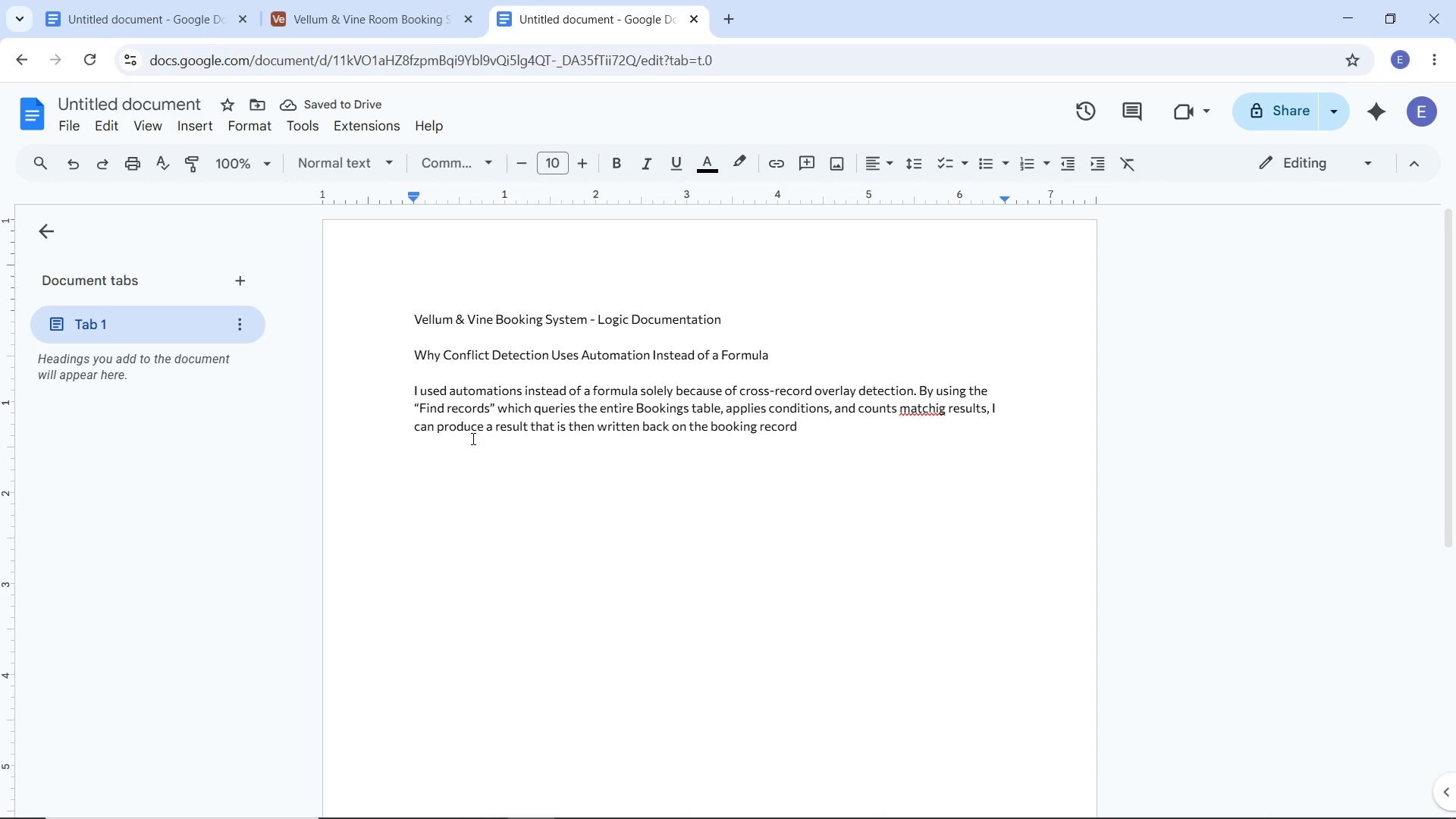 
key(Shift+Semicolon)
 